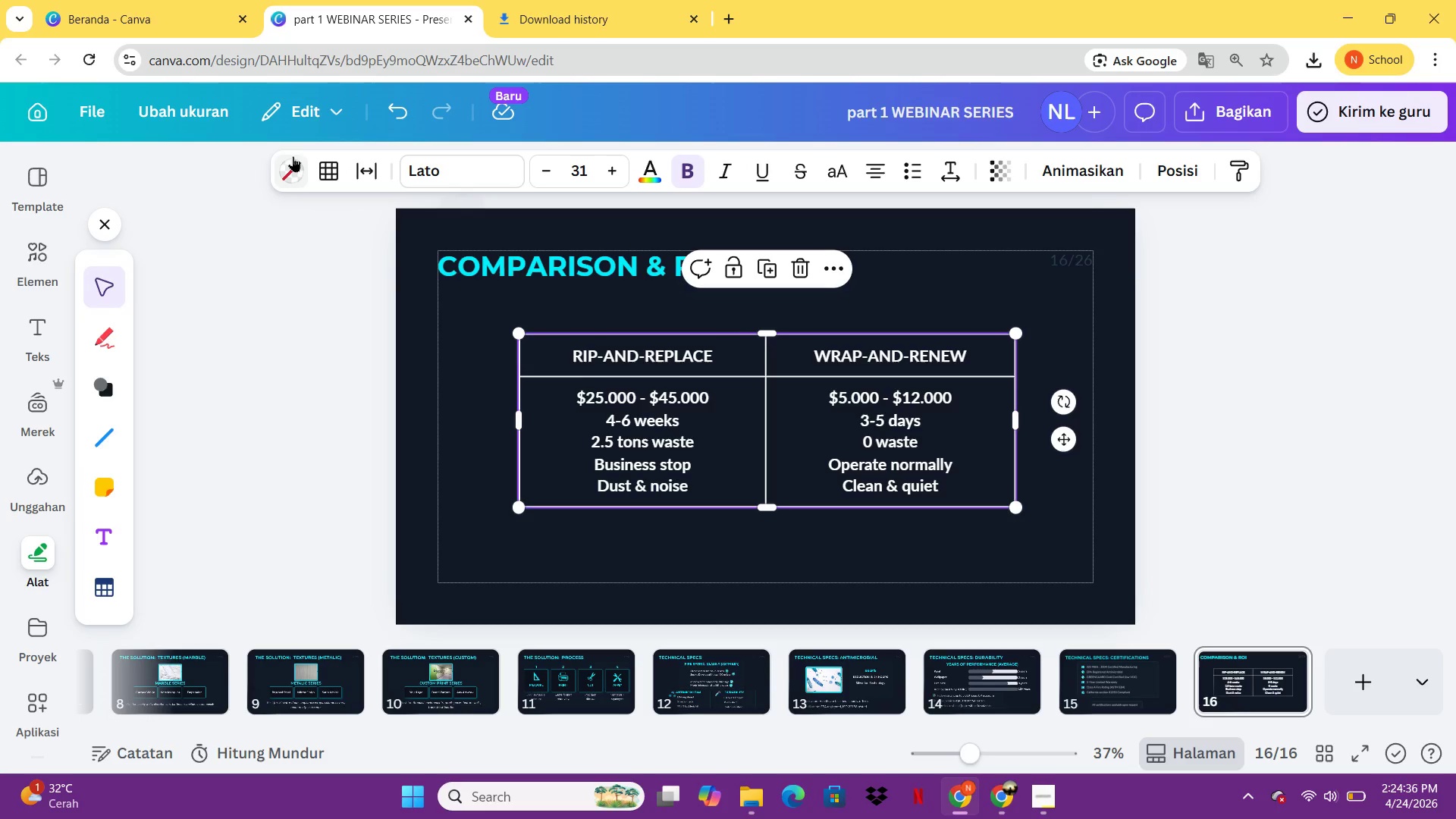 
left_click([294, 162])
 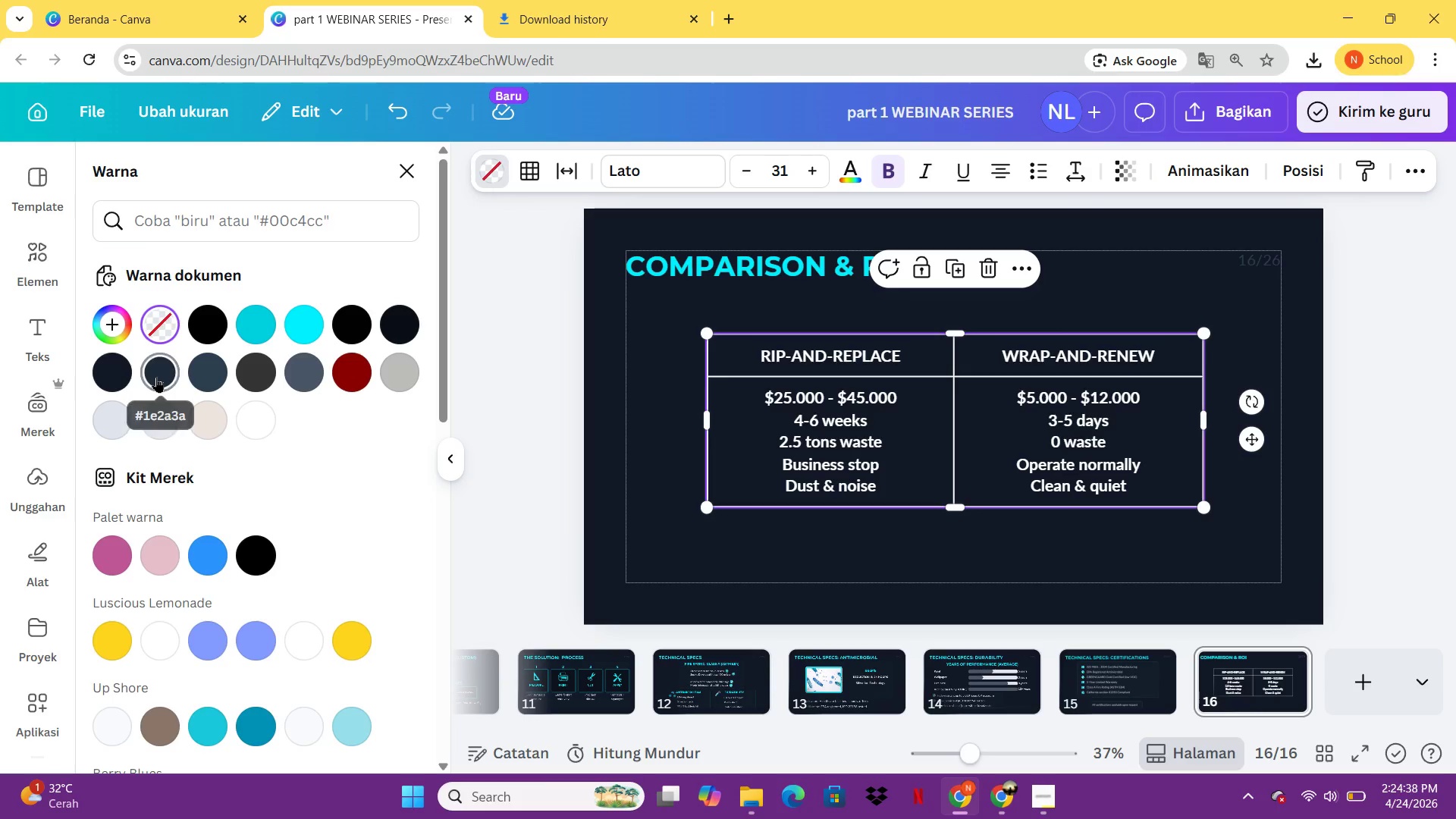 
left_click([156, 377])
 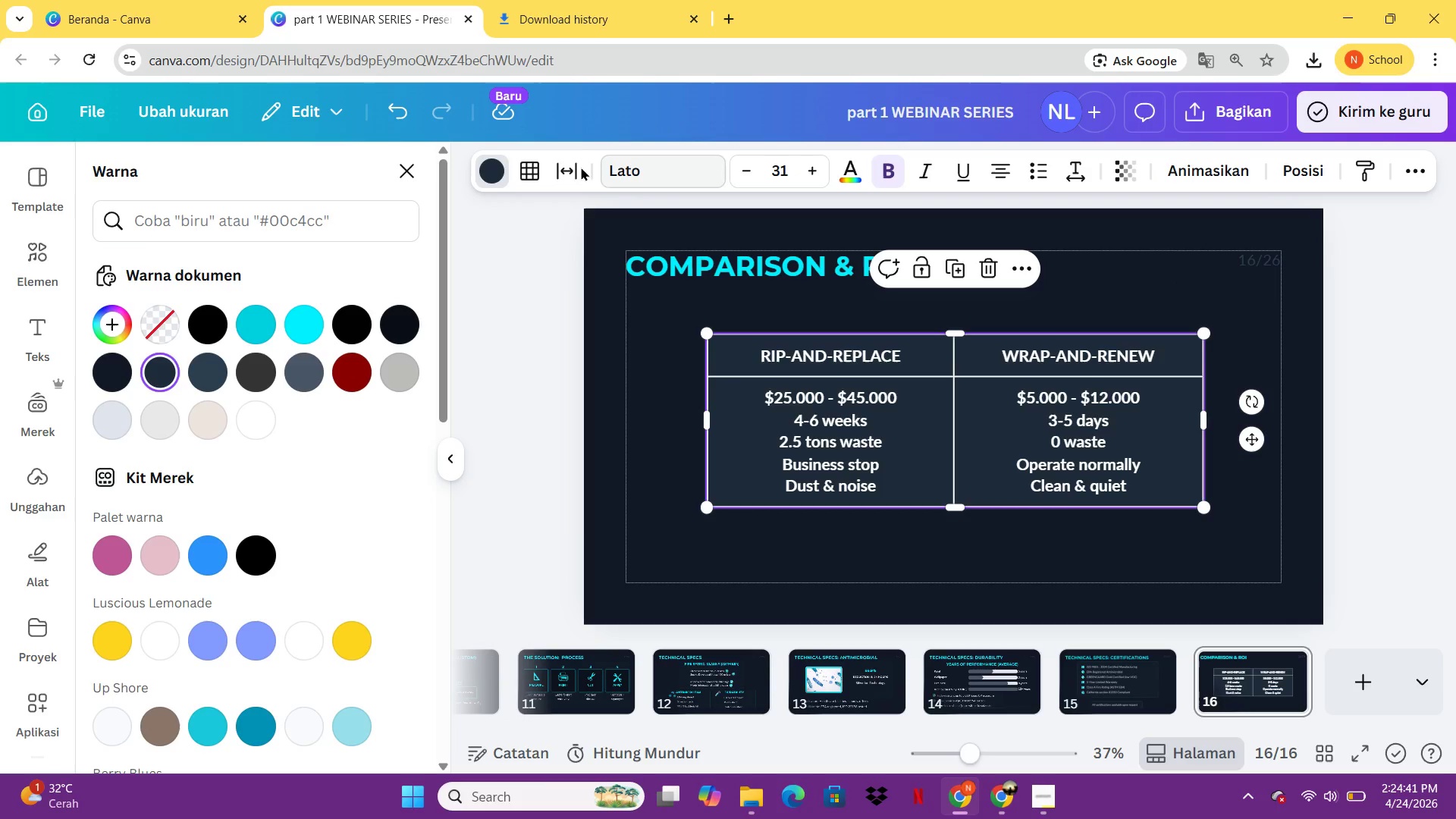 
left_click([534, 168])
 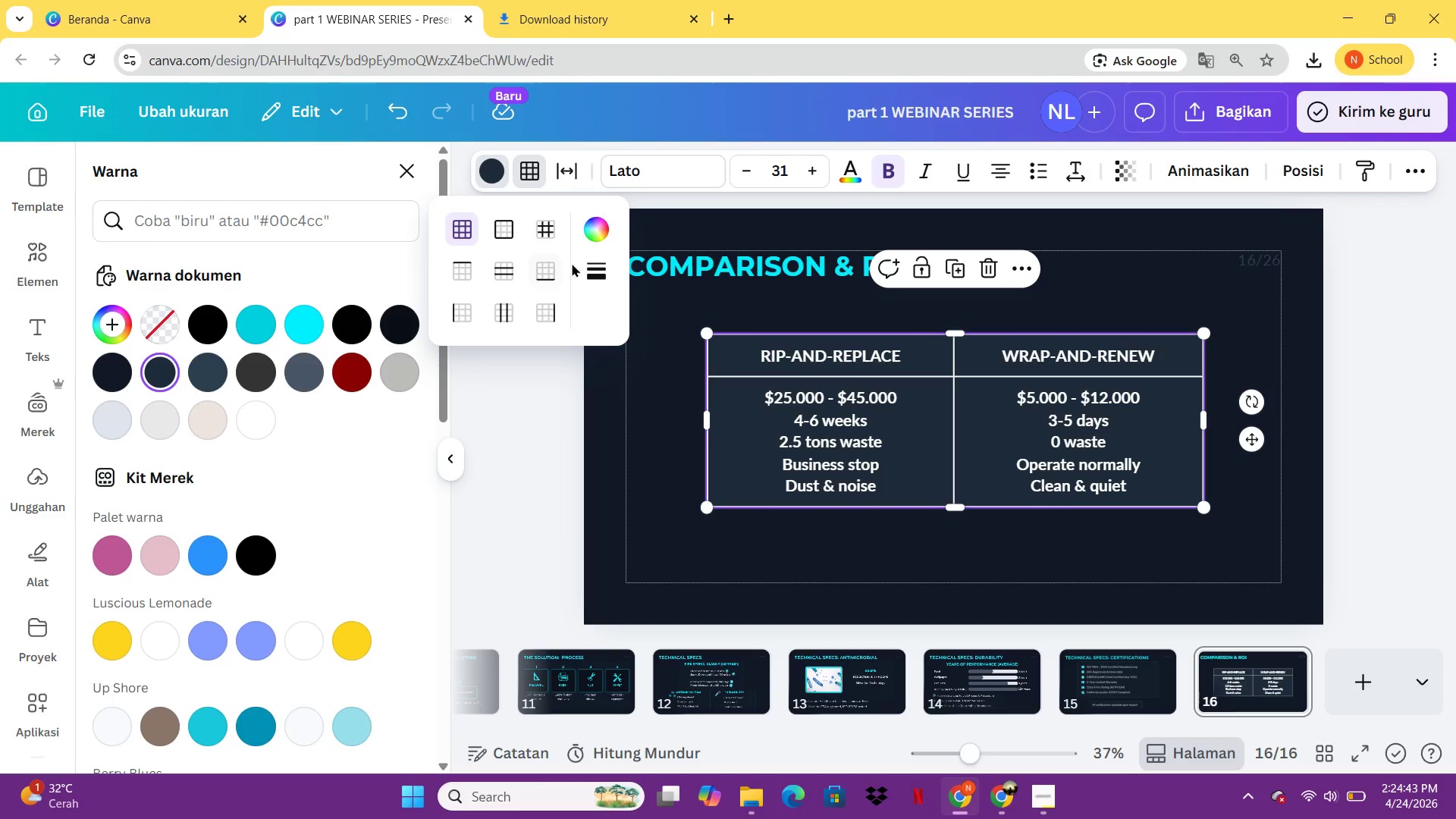 
left_click([595, 232])
 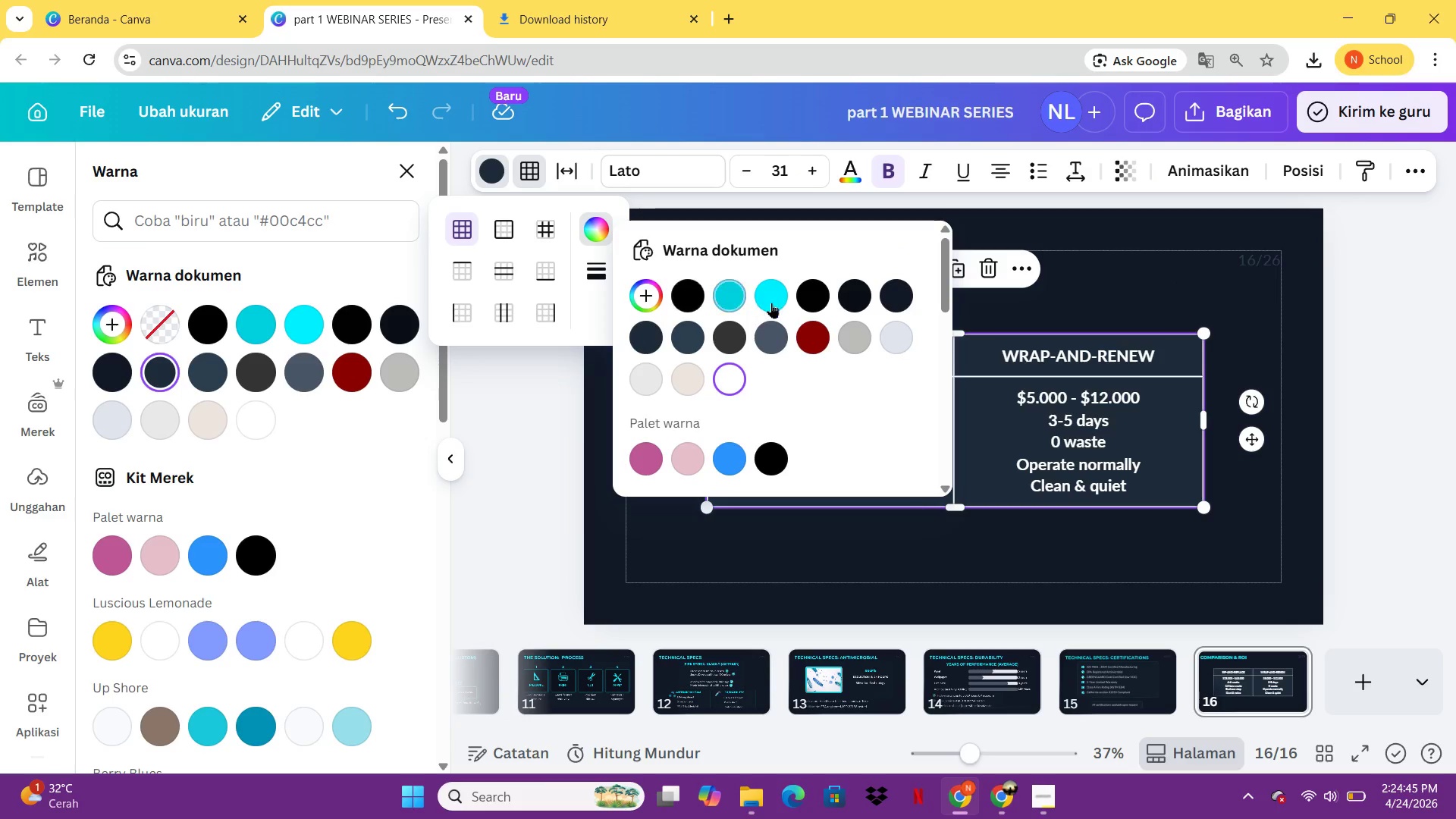 
left_click([774, 303])
 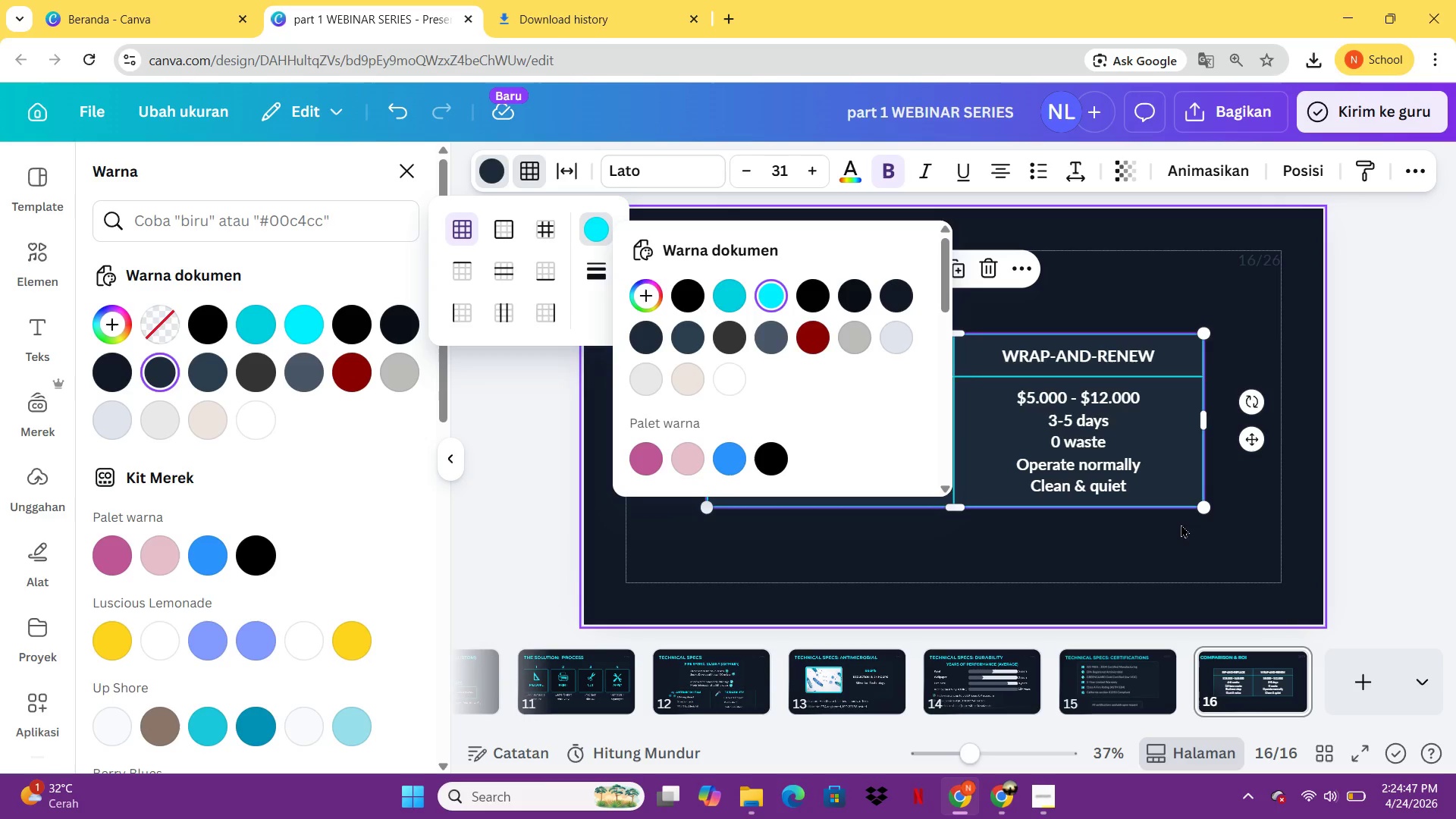 
left_click([1181, 524])
 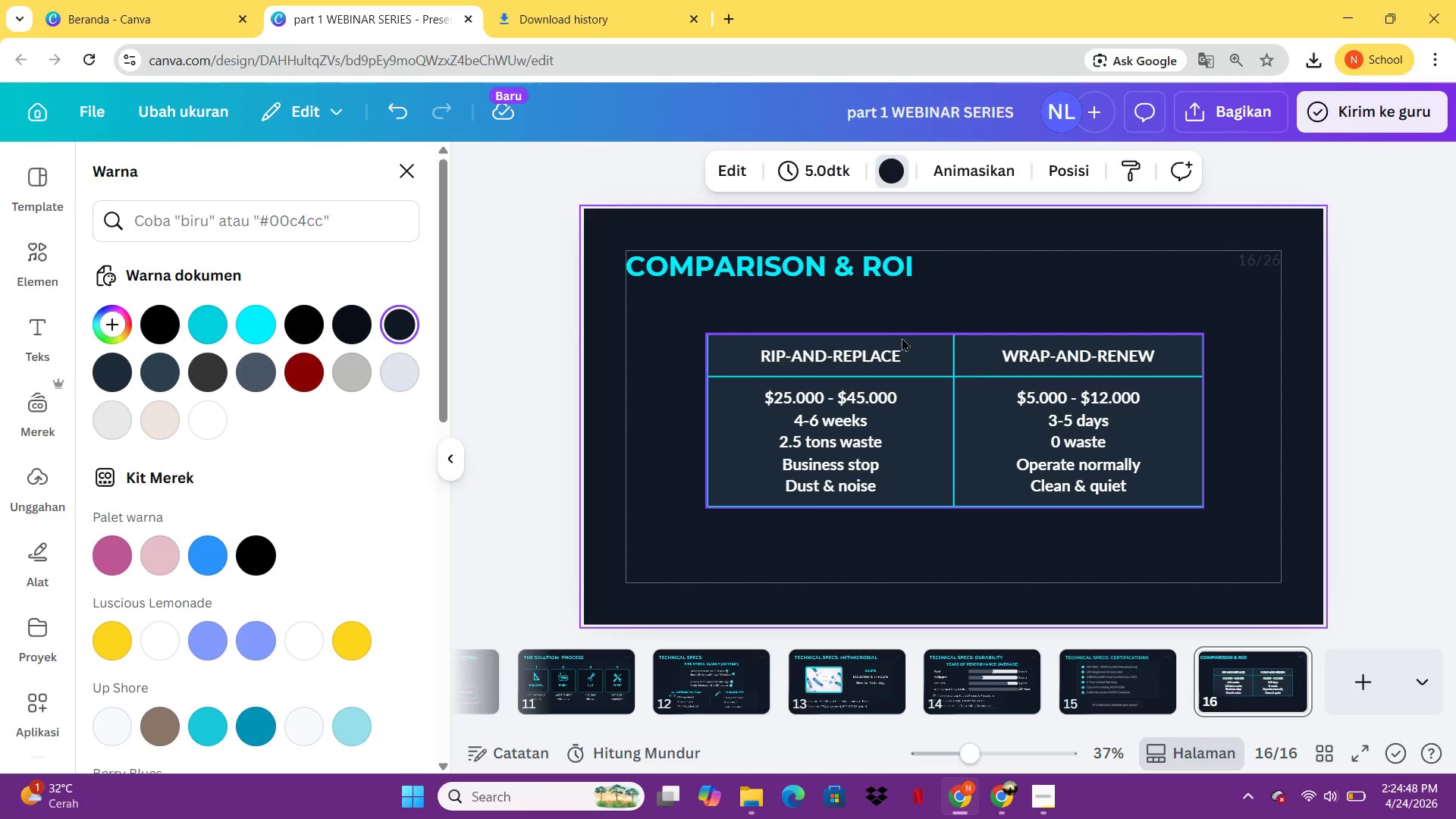 
left_click([904, 344])
 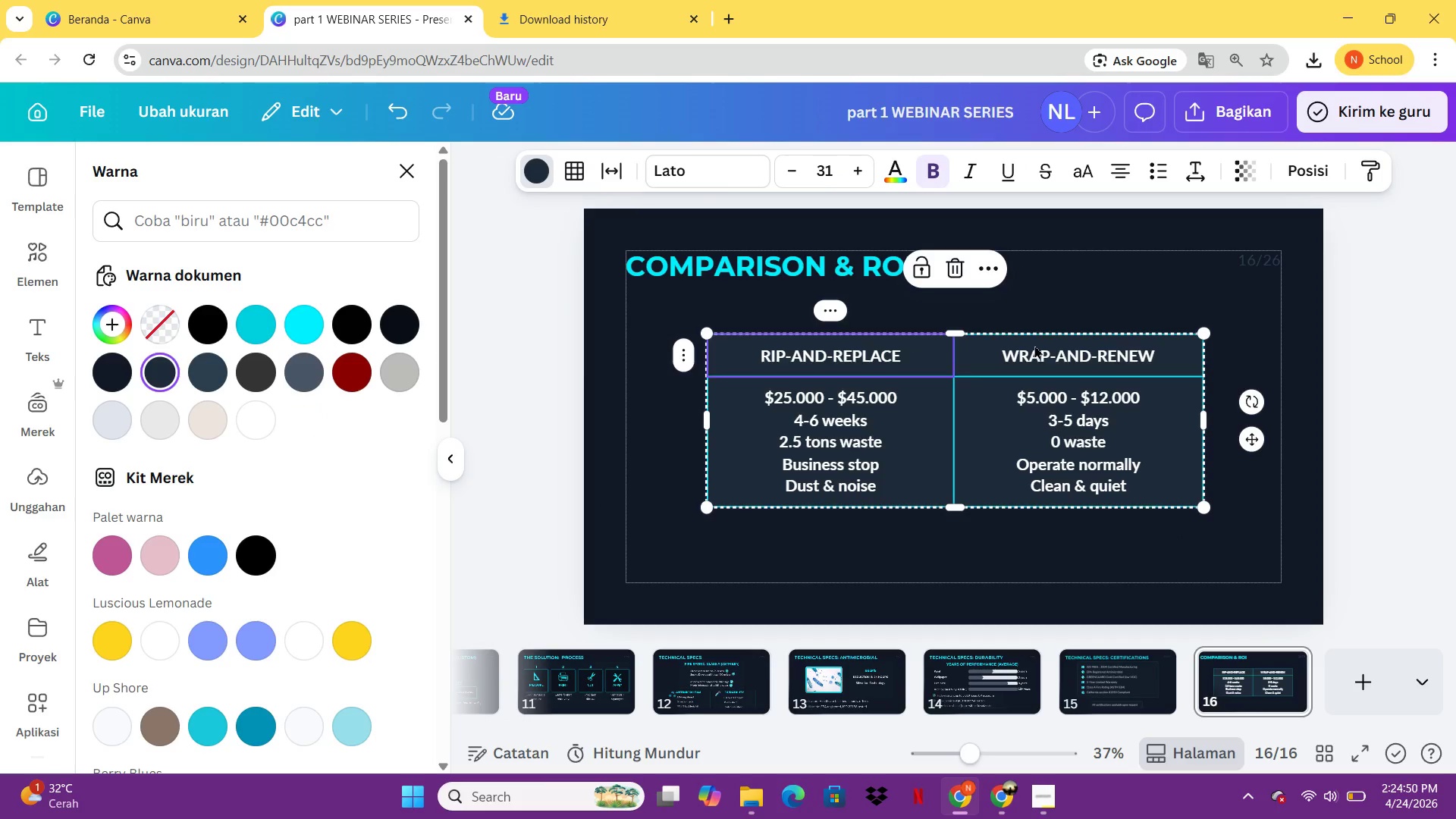 
hold_key(key=ShiftLeft, duration=0.38)
left_click([1034, 345])
 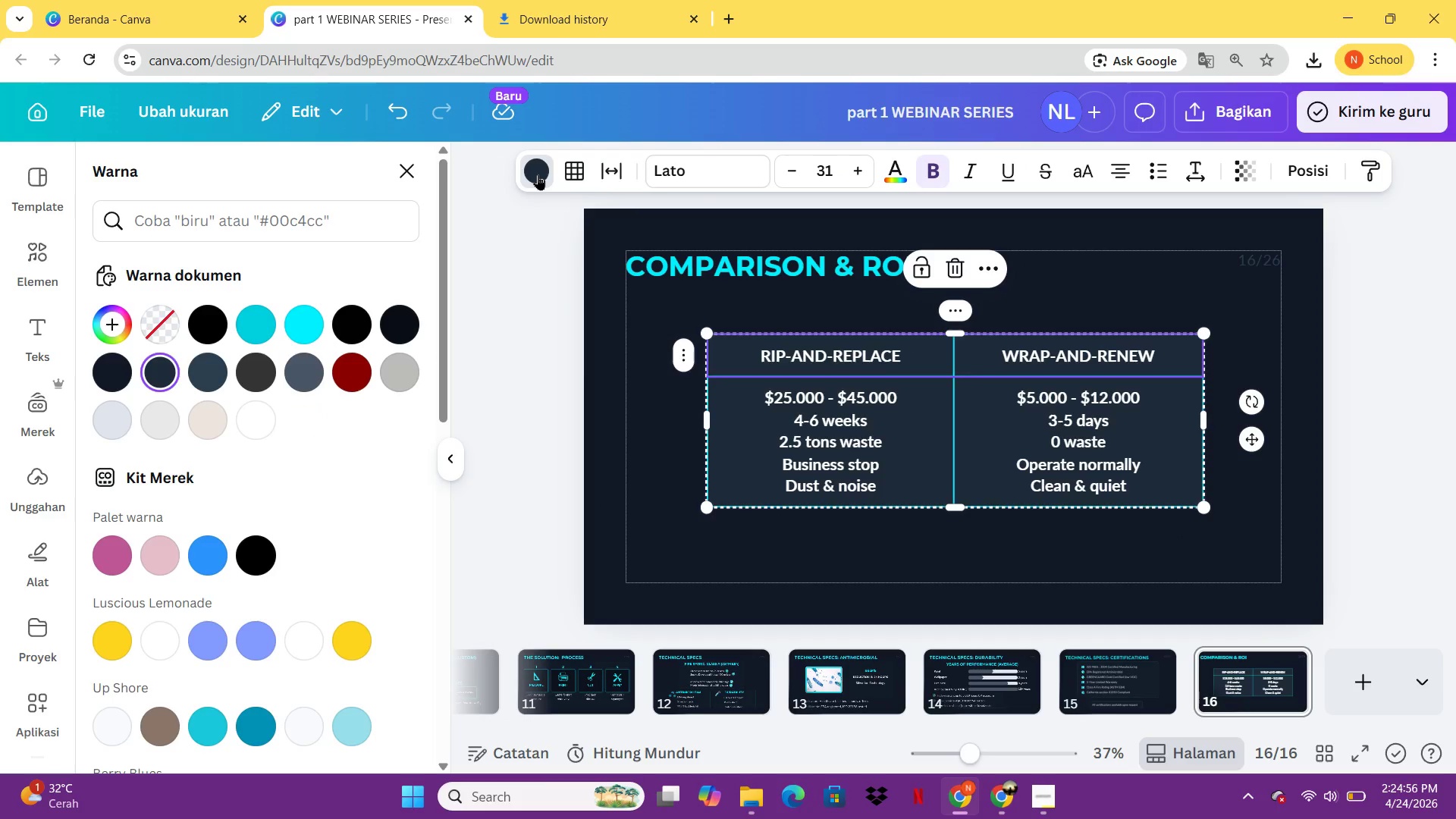 
wait(10.84)
 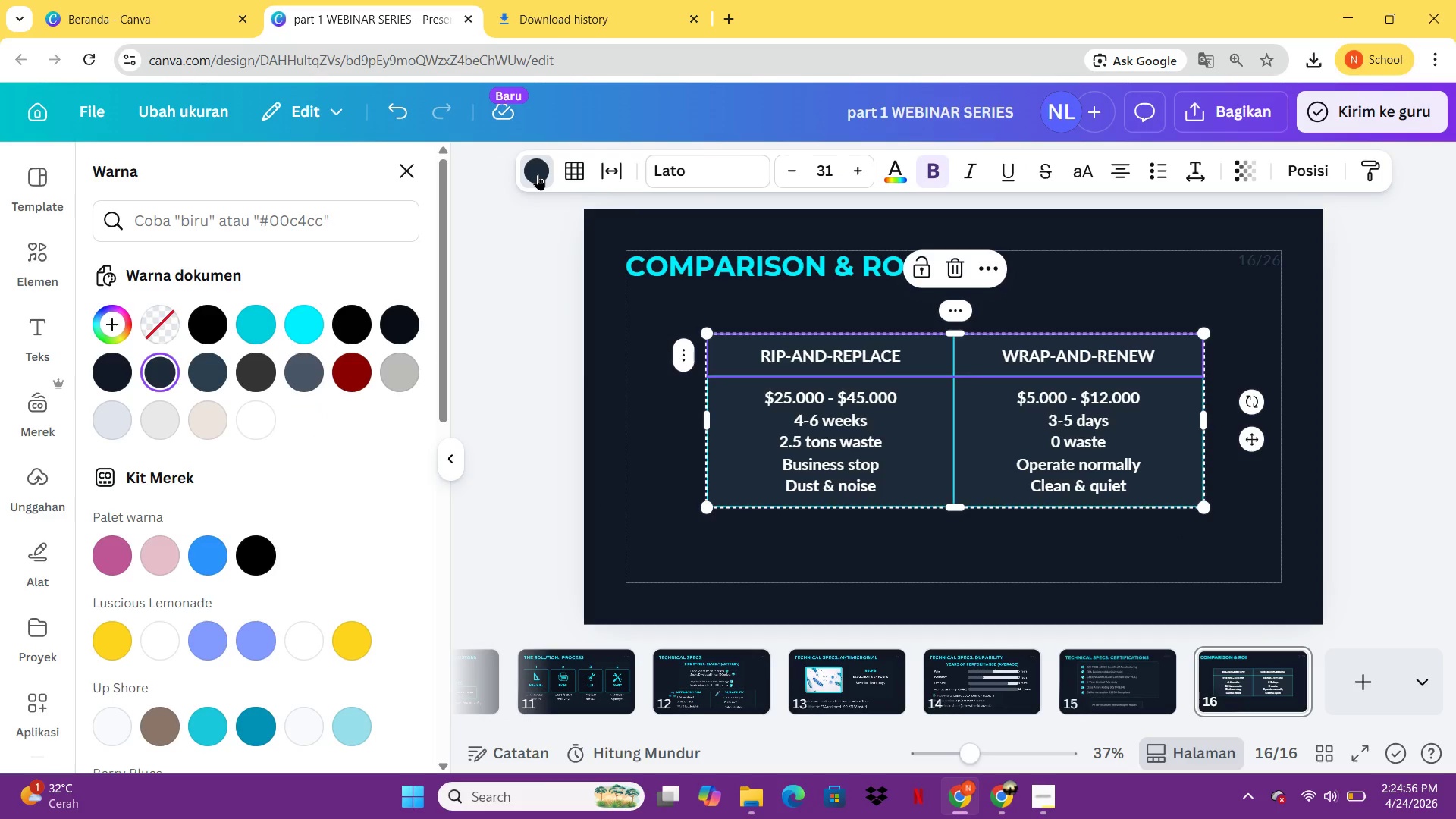 
left_click([753, 407])
 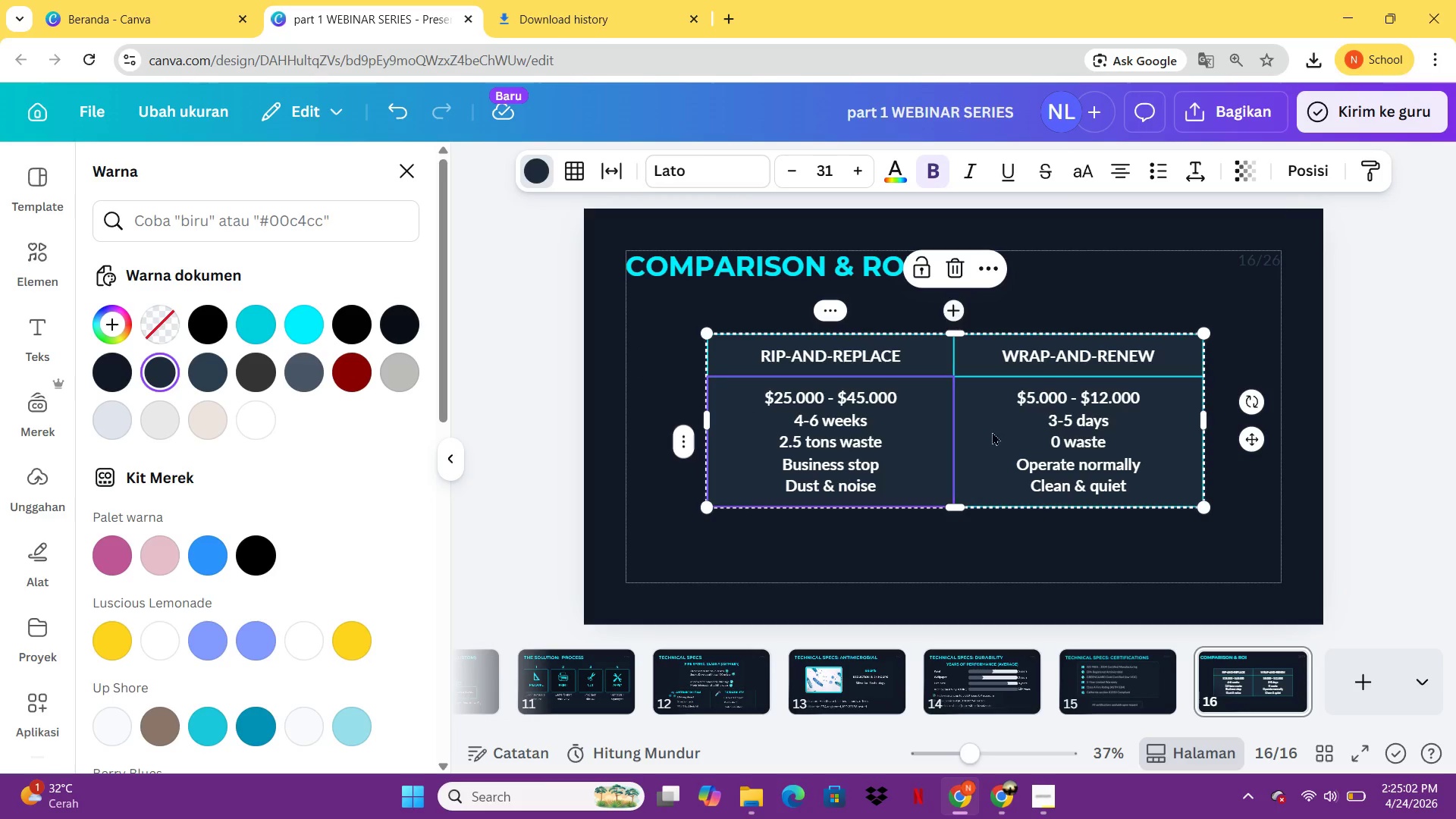 
key(Shift+ShiftLeft)
 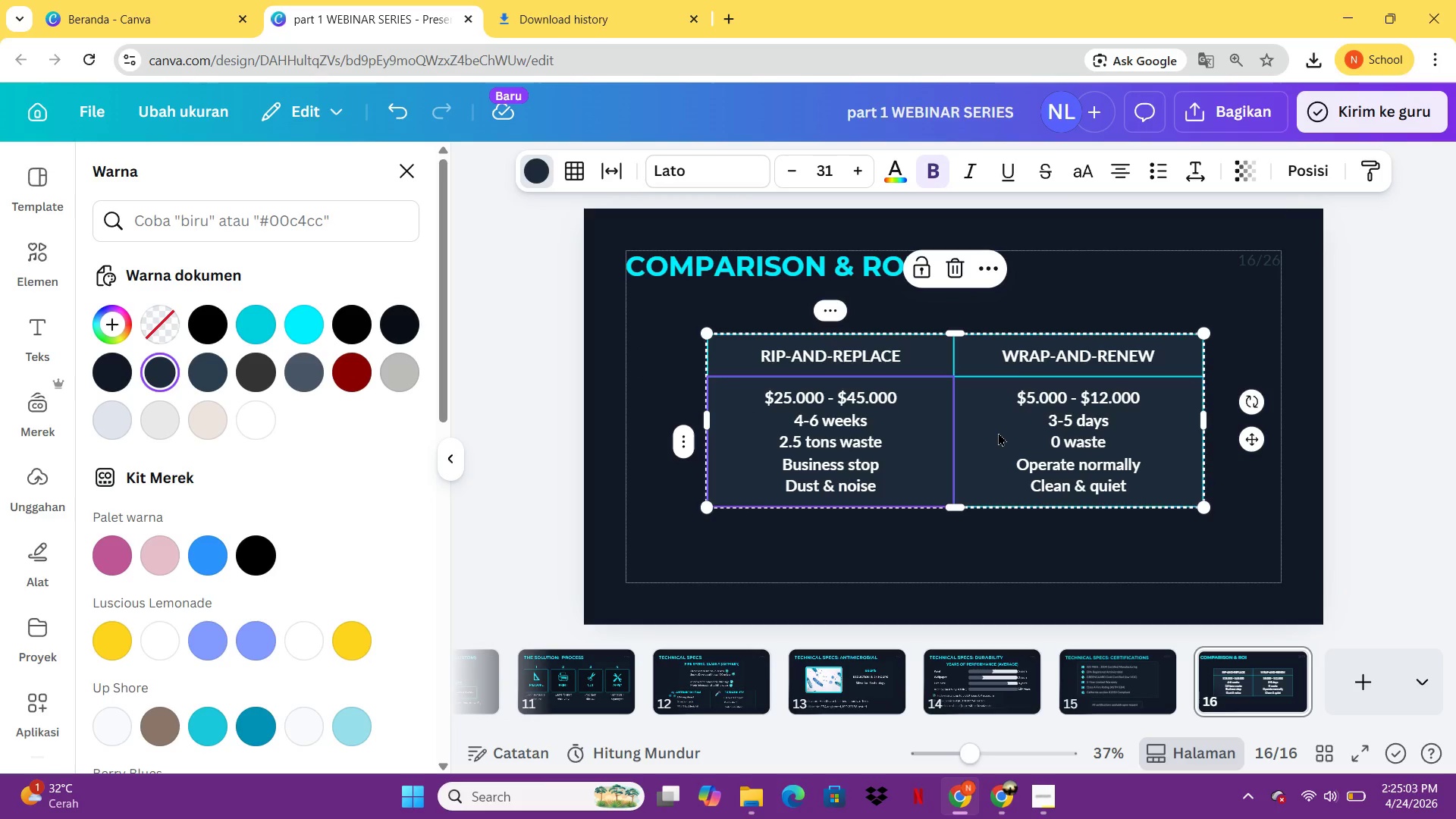 
left_click([998, 432])
 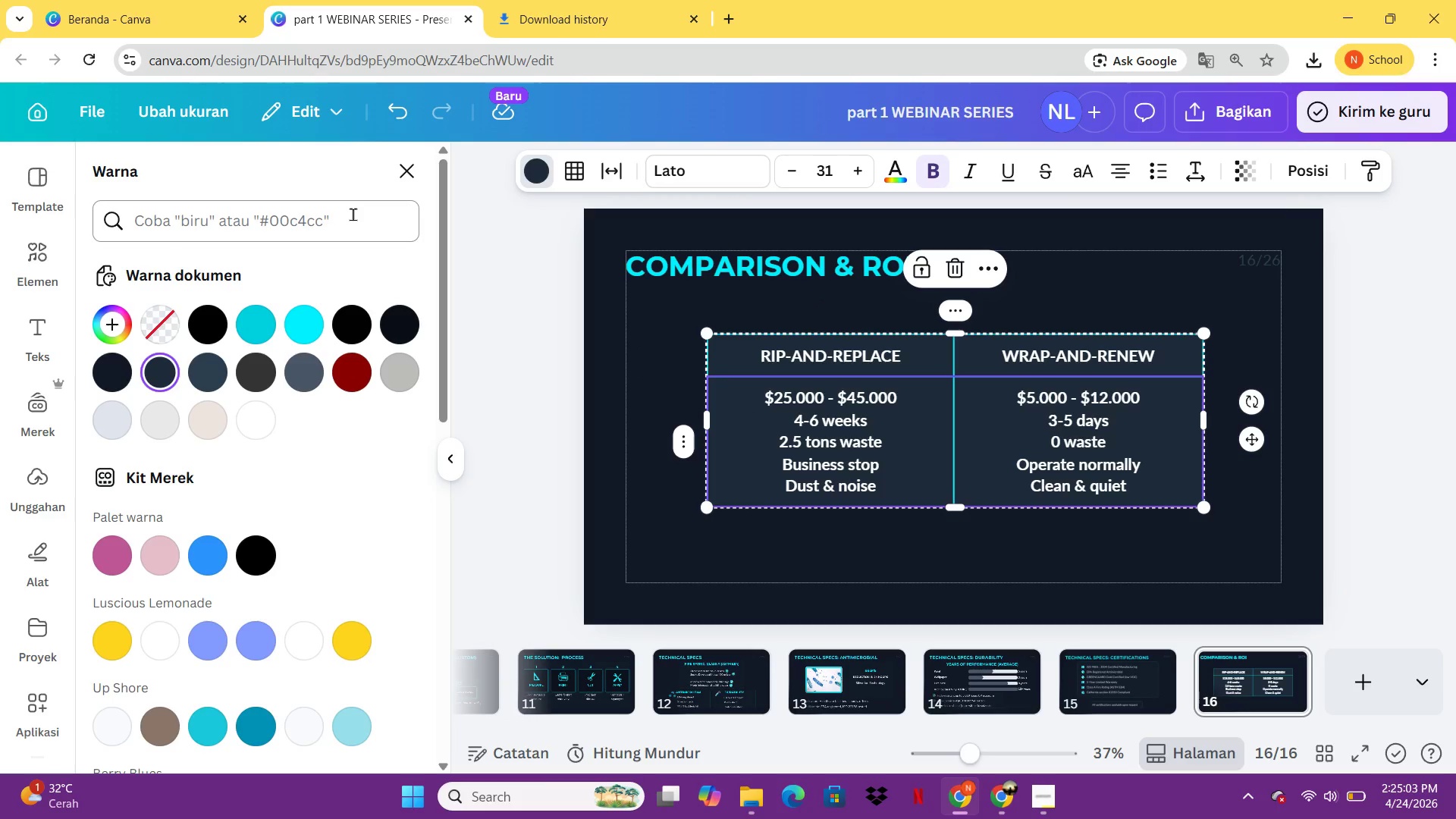 
left_click([353, 214])
 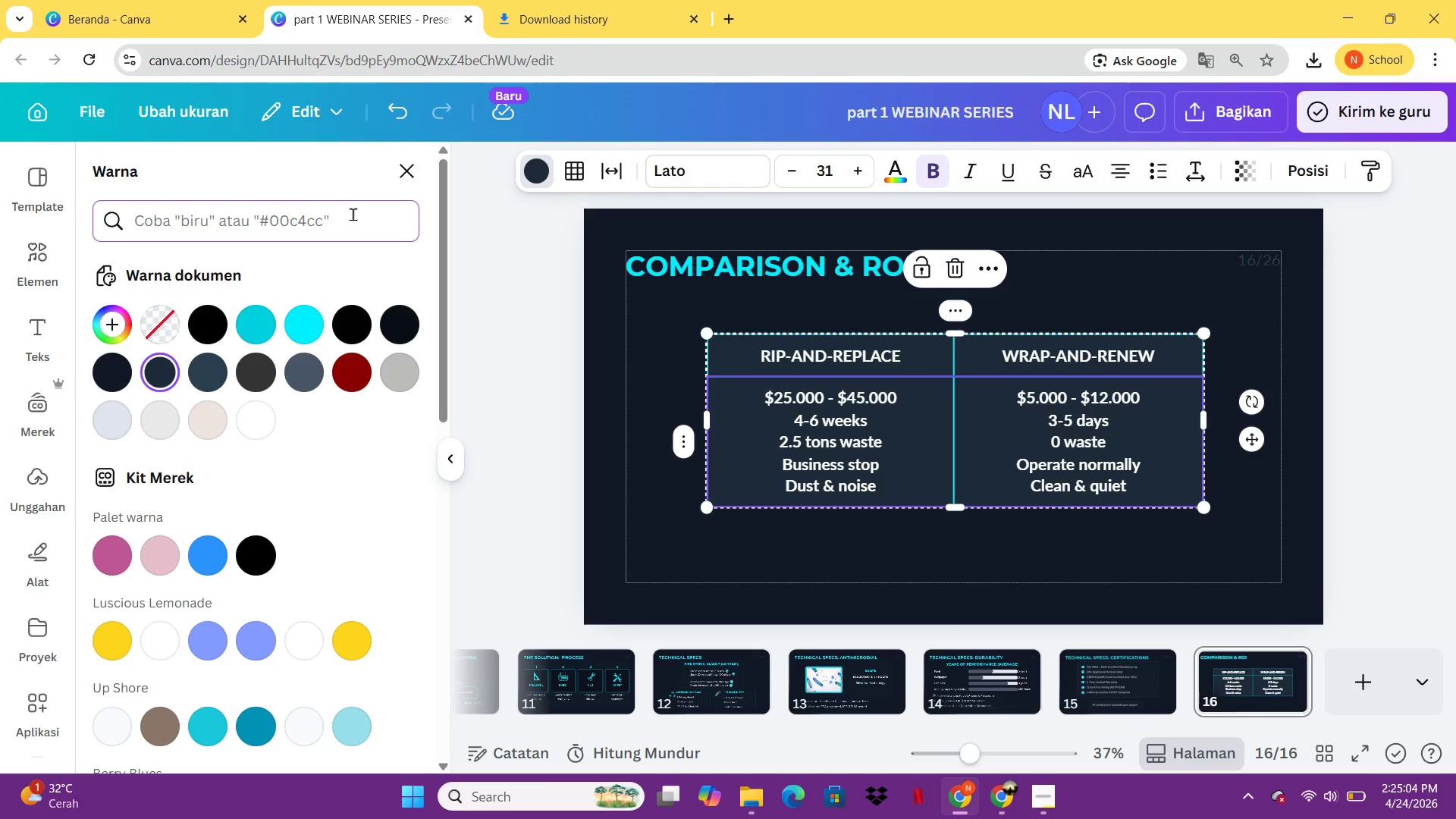 
type(0d1420)
 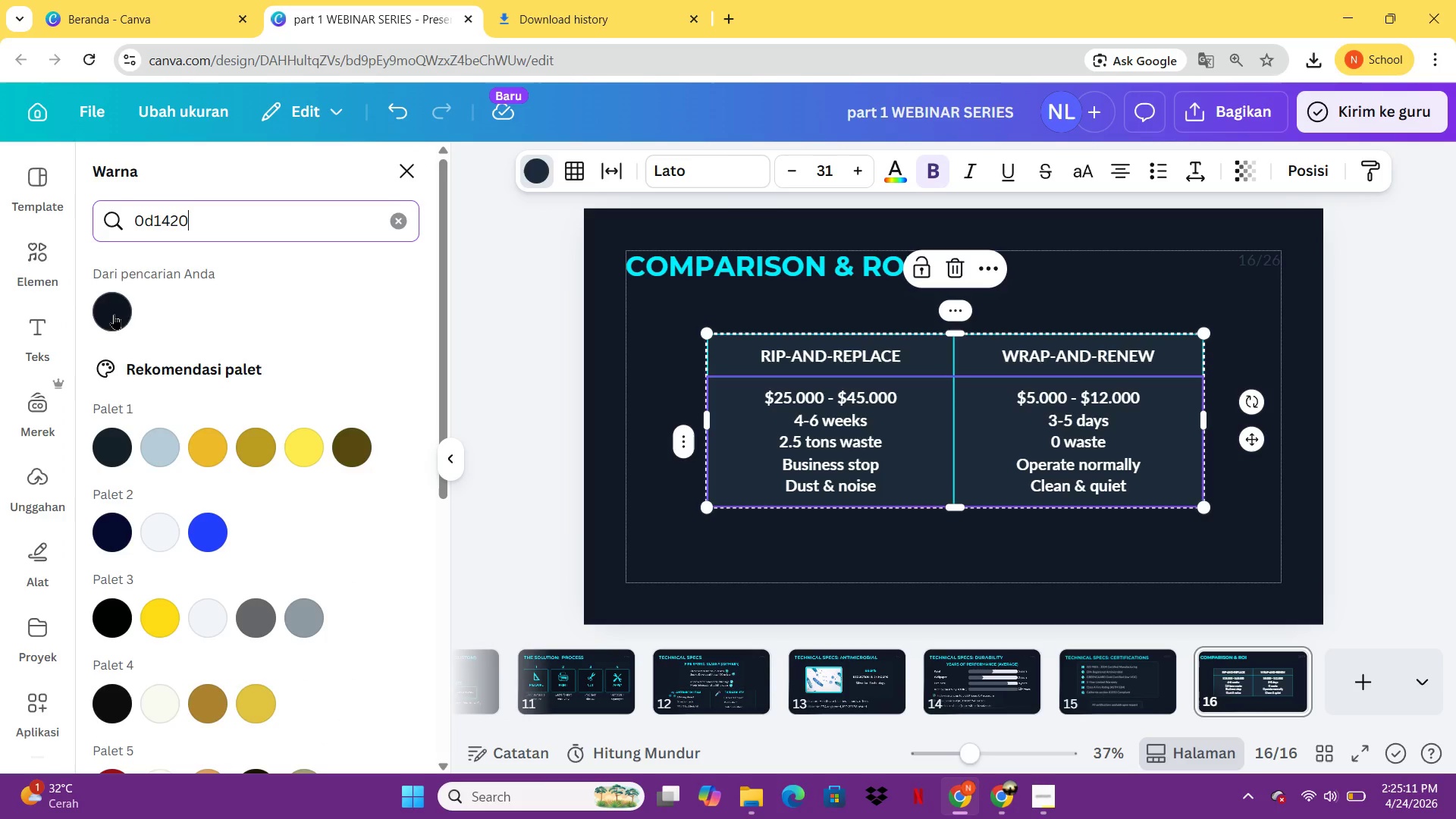 
left_click([116, 313])
 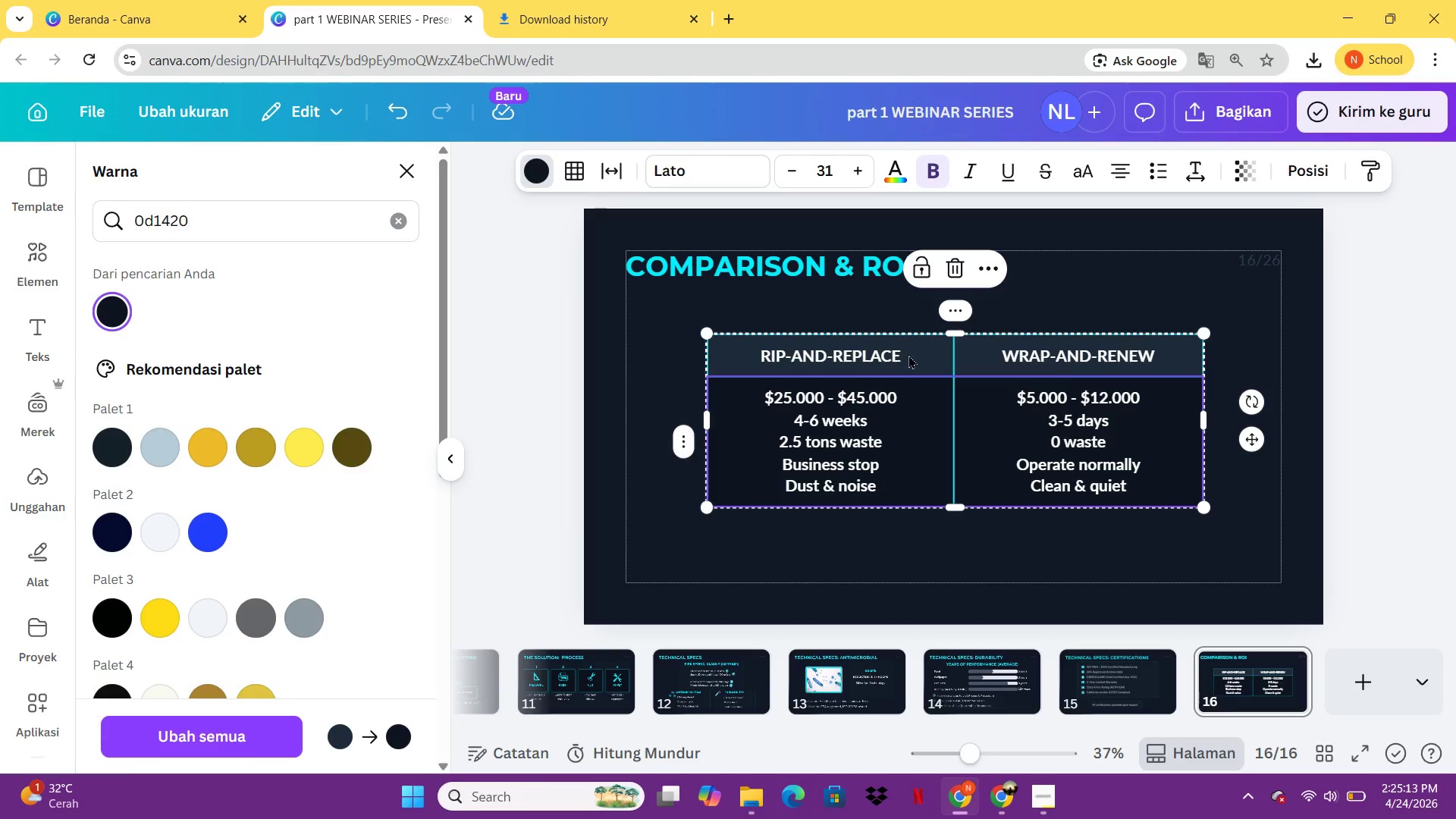 
left_click([908, 354])
 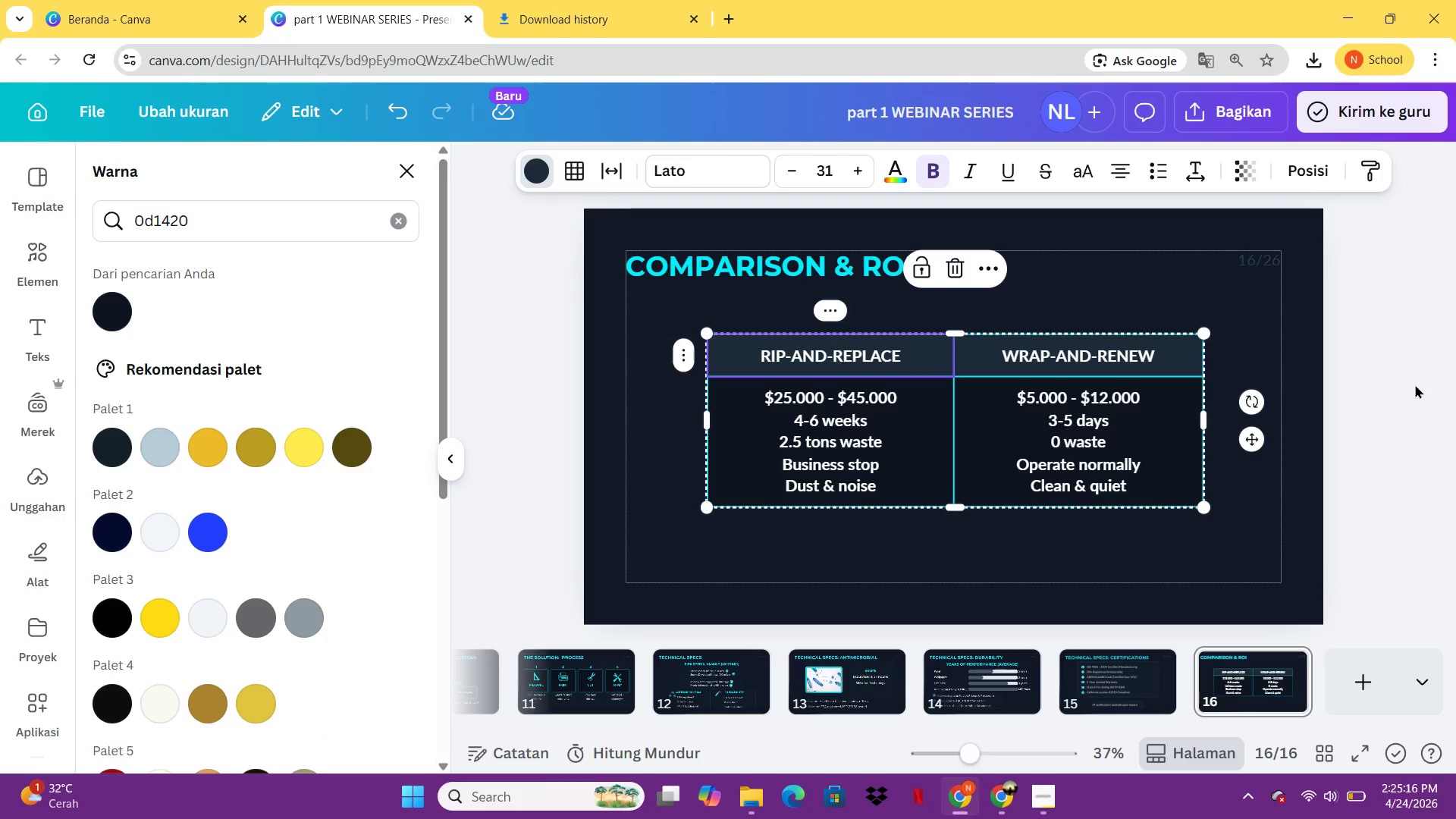 
left_click([1415, 384])
 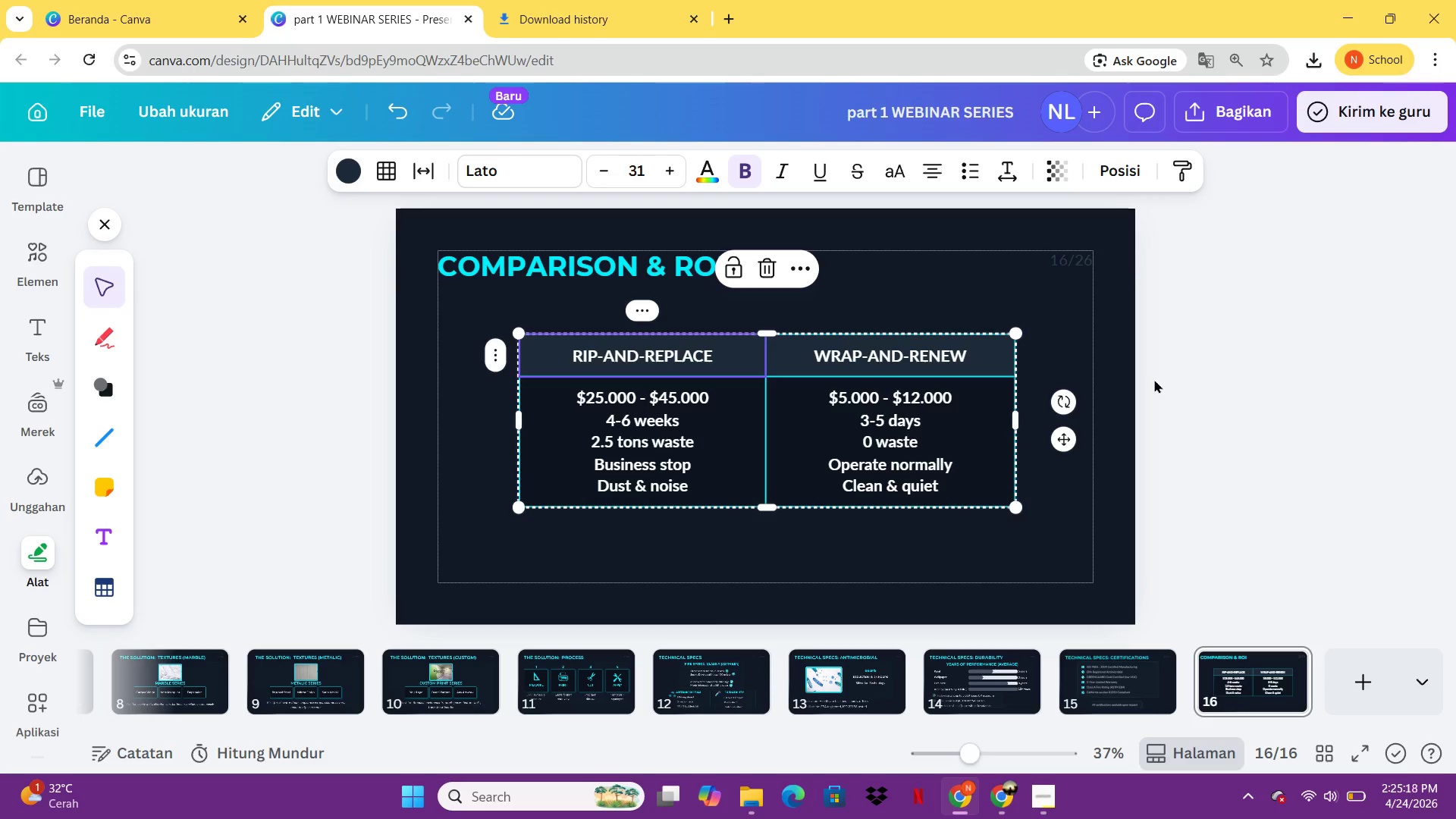 
left_click([1155, 379])
 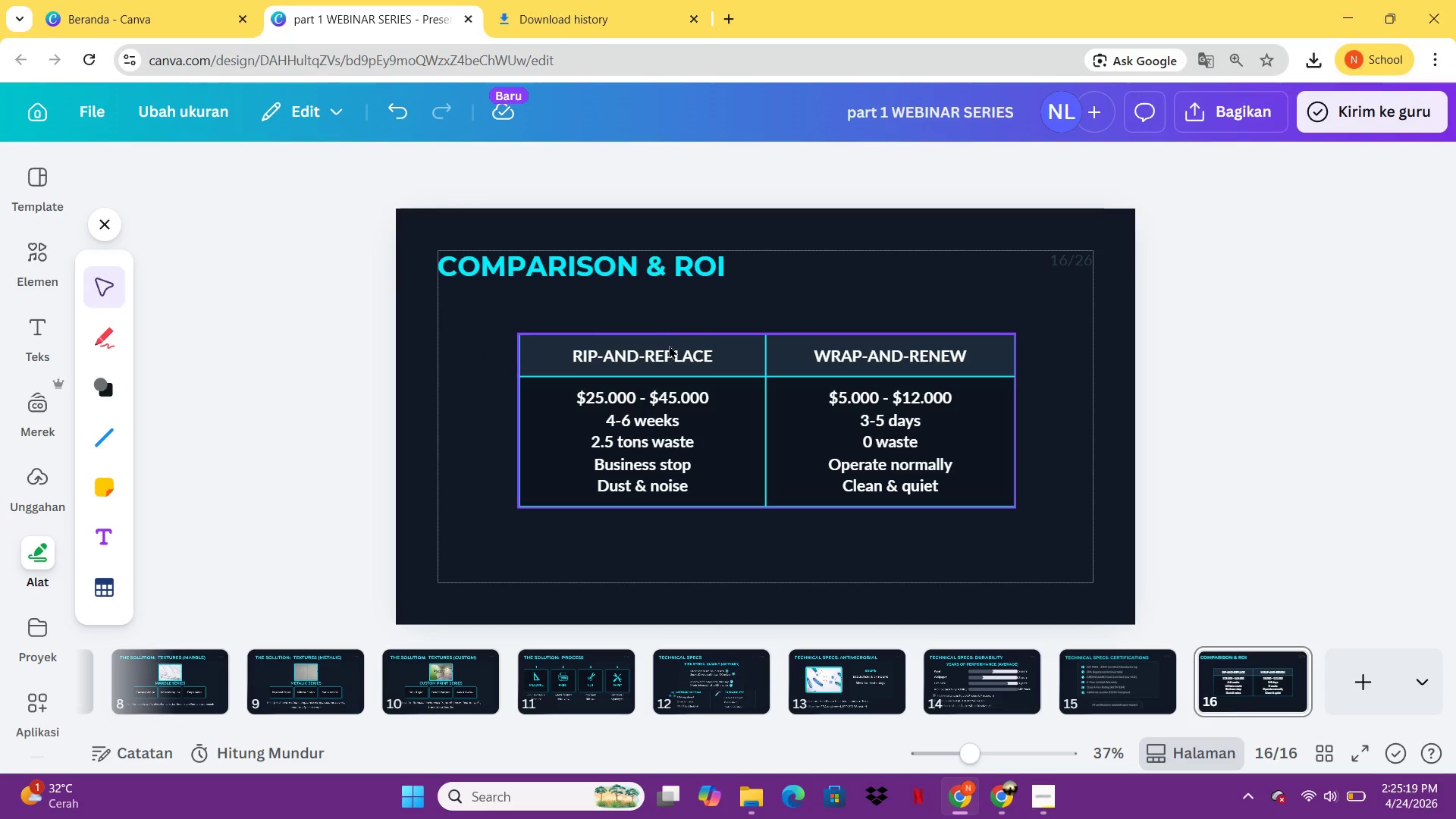 
left_click([670, 346])
 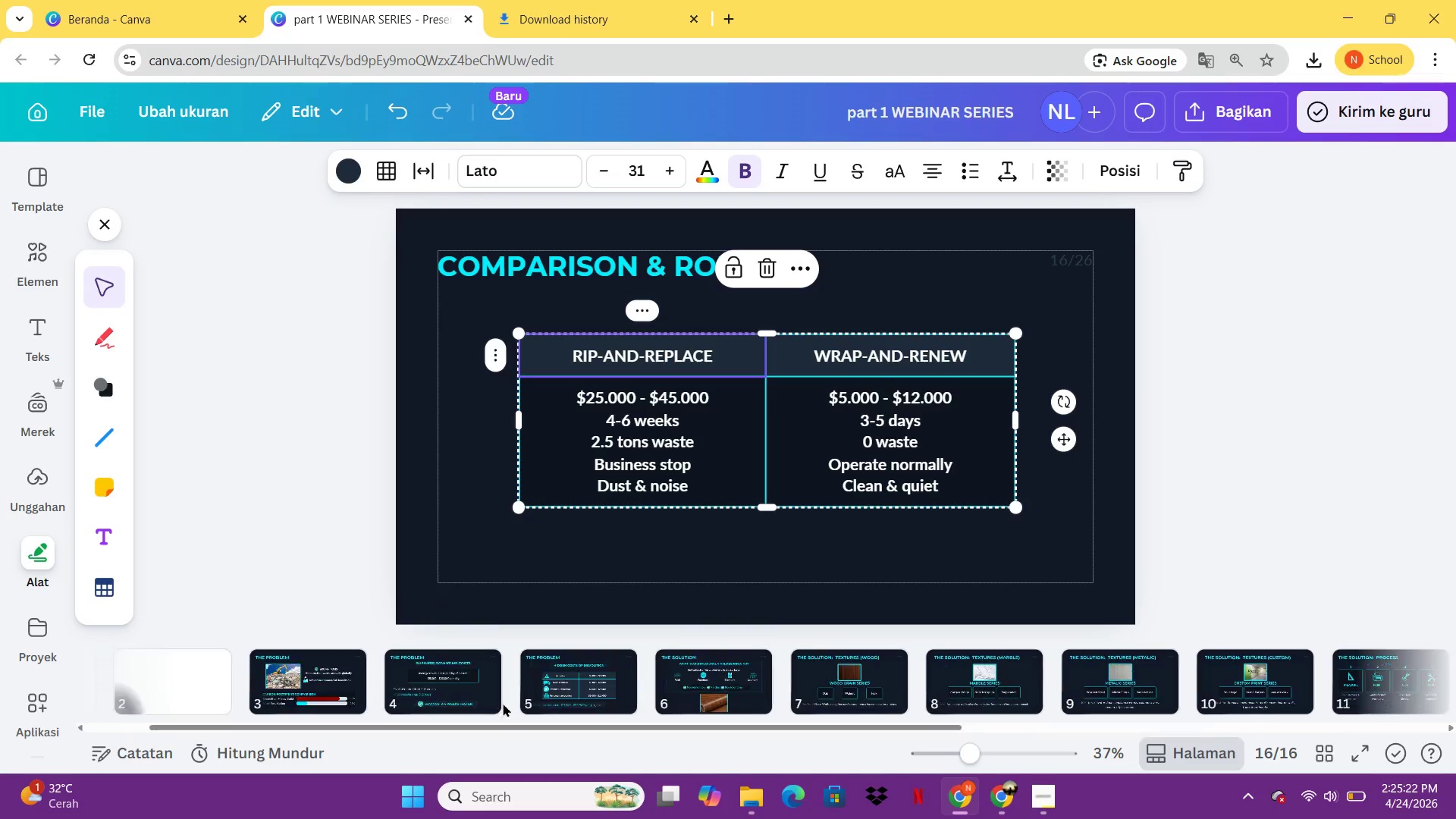 
left_click([548, 694])
 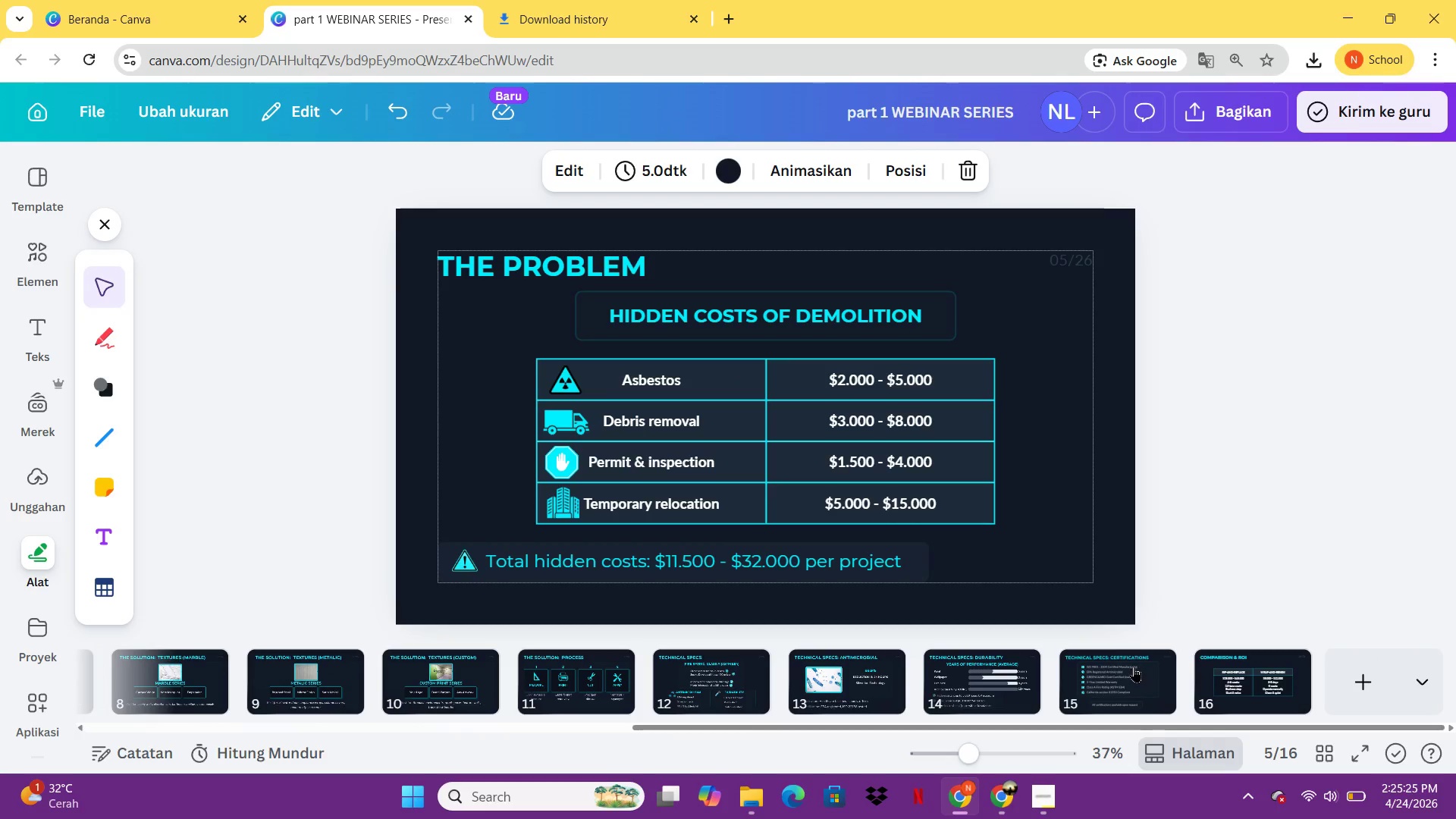 
left_click([1241, 677])
 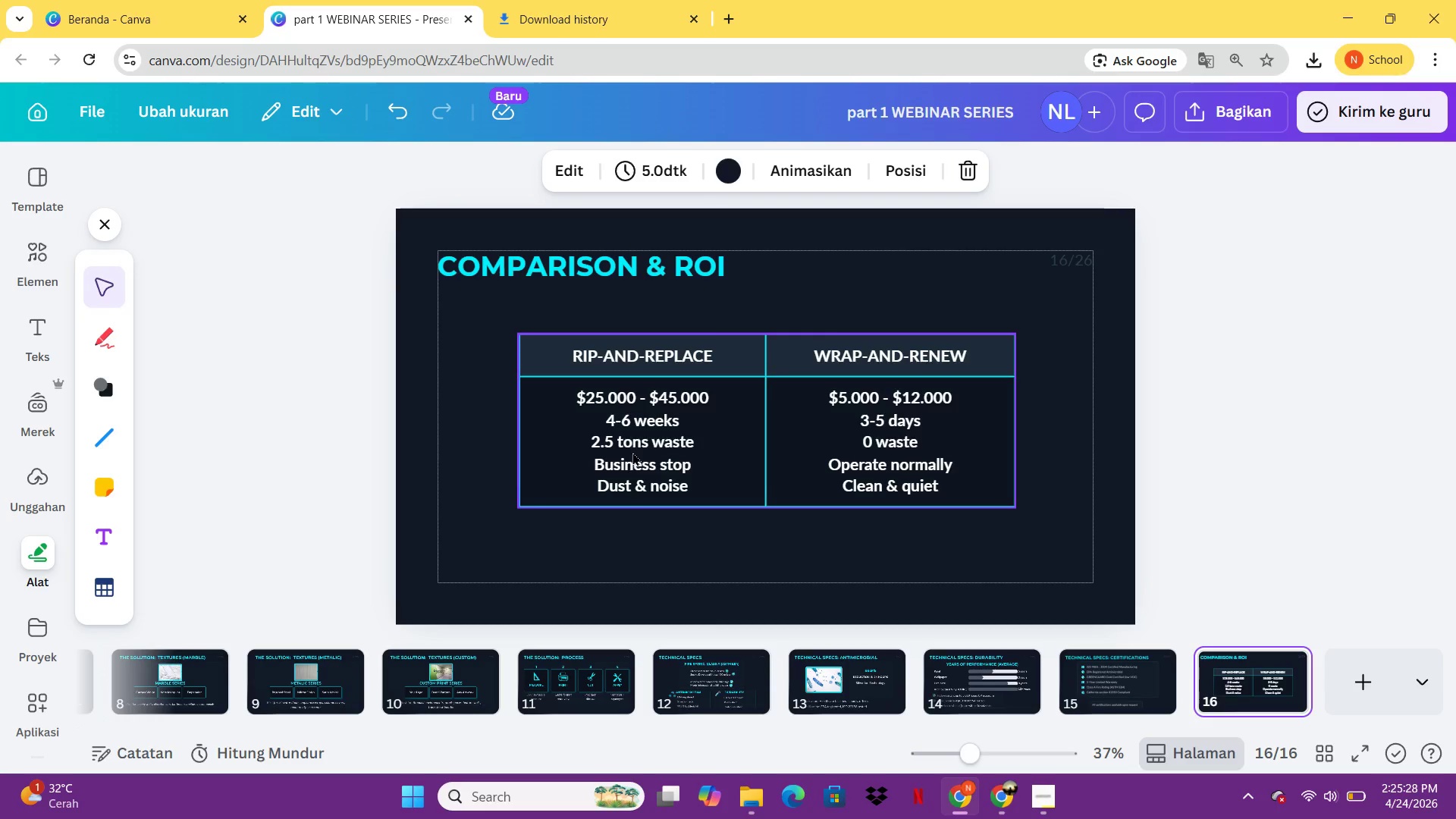 
left_click([634, 452])
 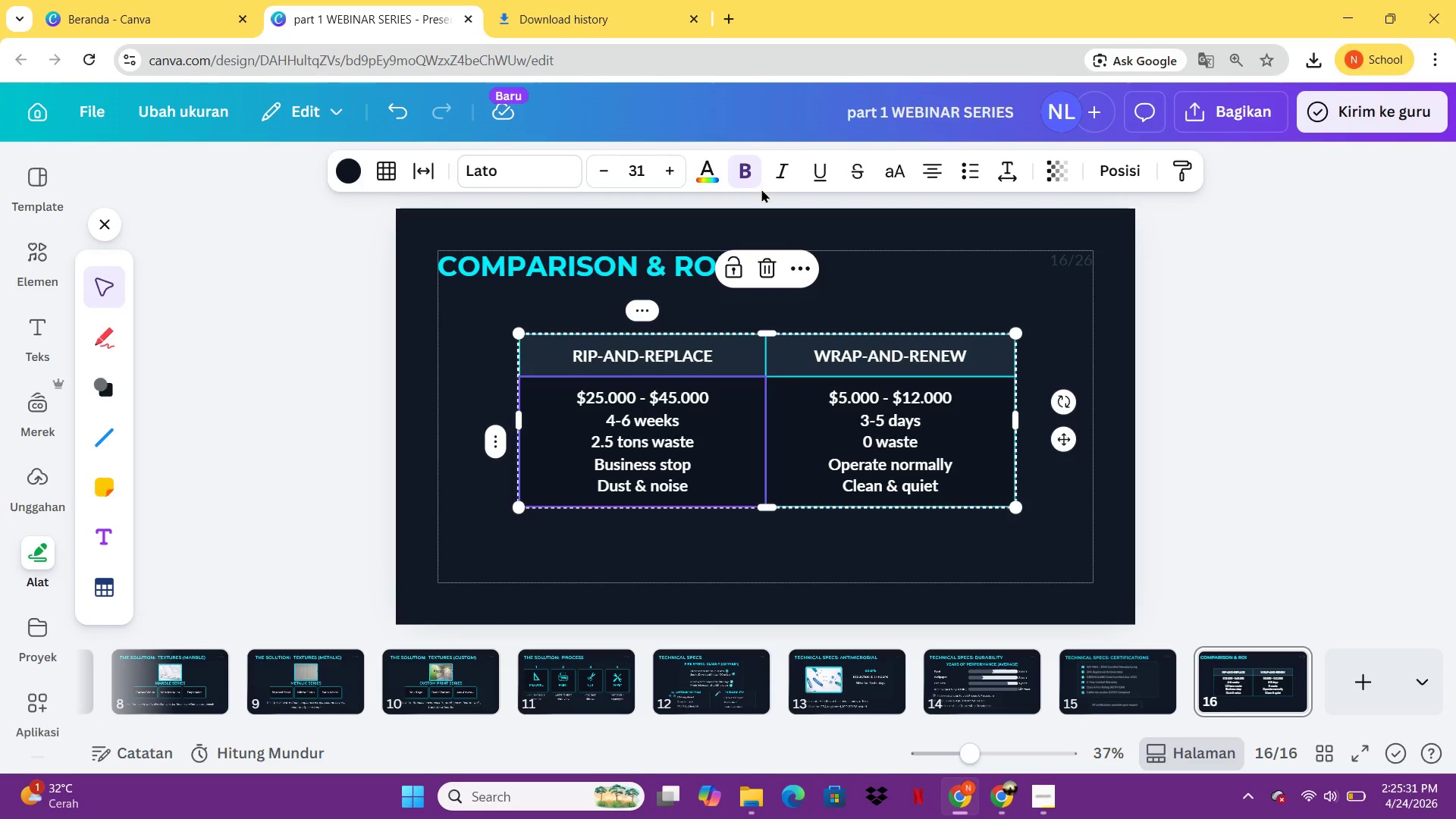 
hold_key(key=ShiftLeft, duration=0.39)
left_click([849, 434])
 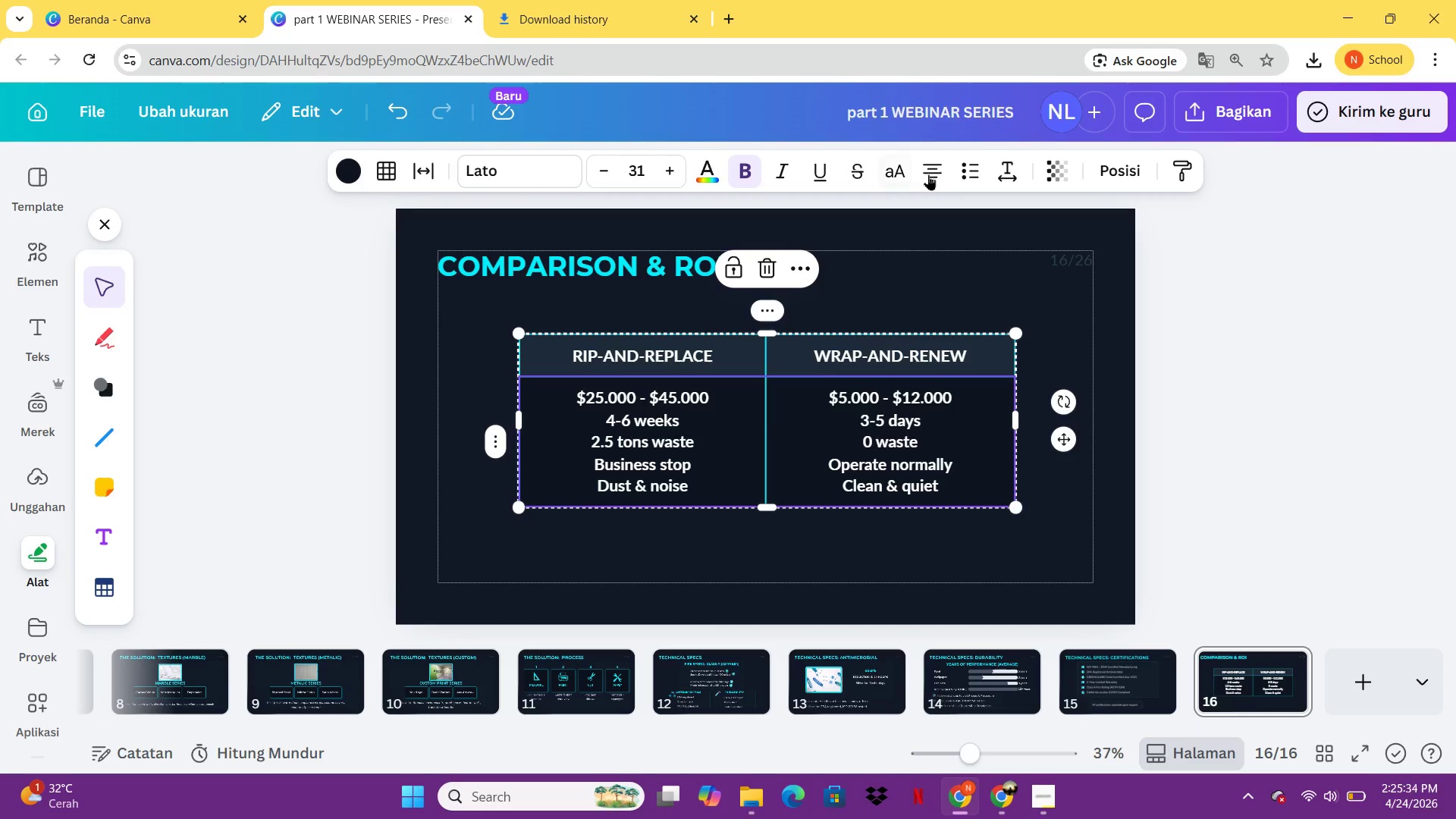 
left_click_drag(start_coordinate=[928, 174], to_coordinate=[930, 144])
 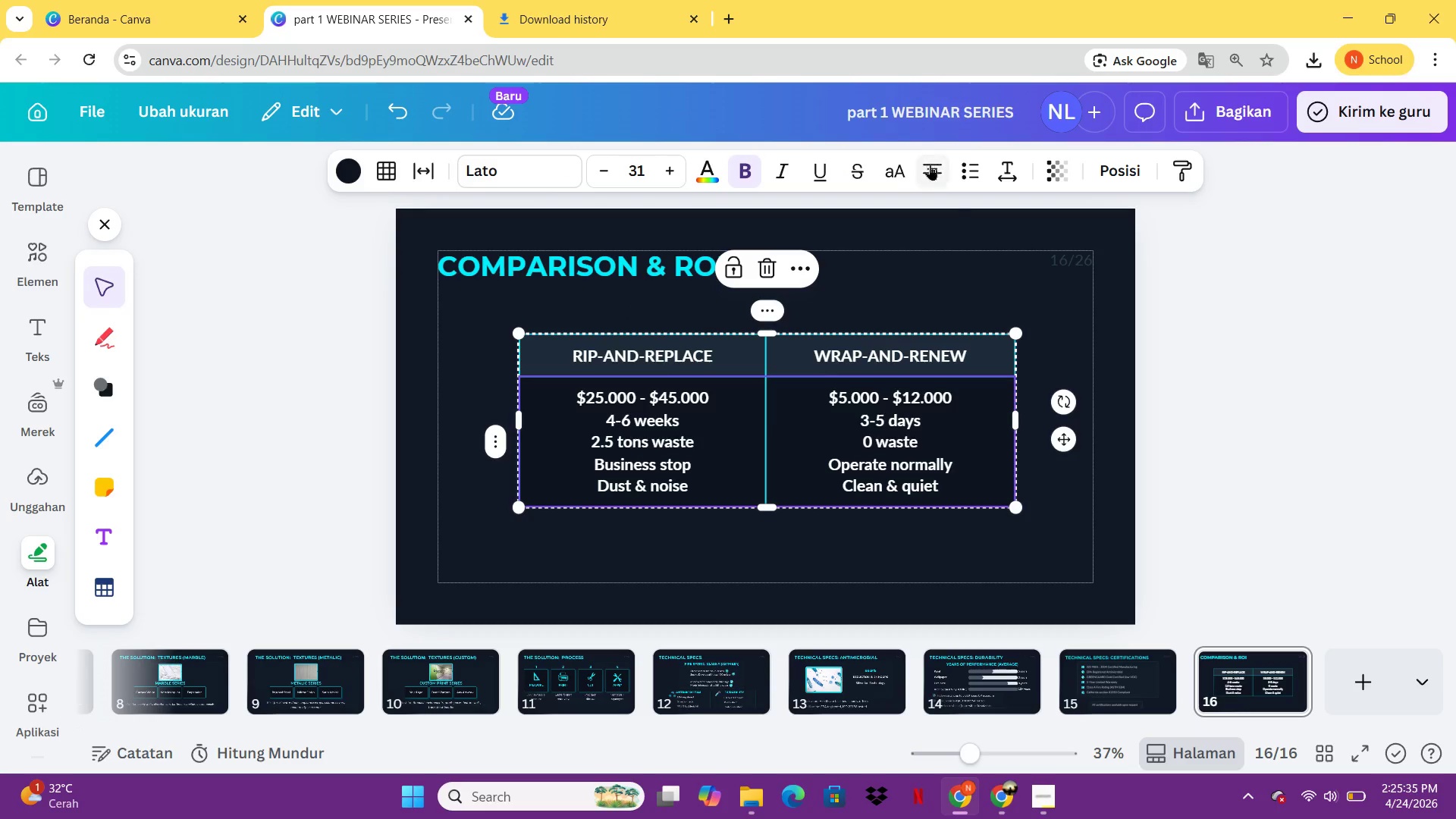 
left_click([929, 169])
 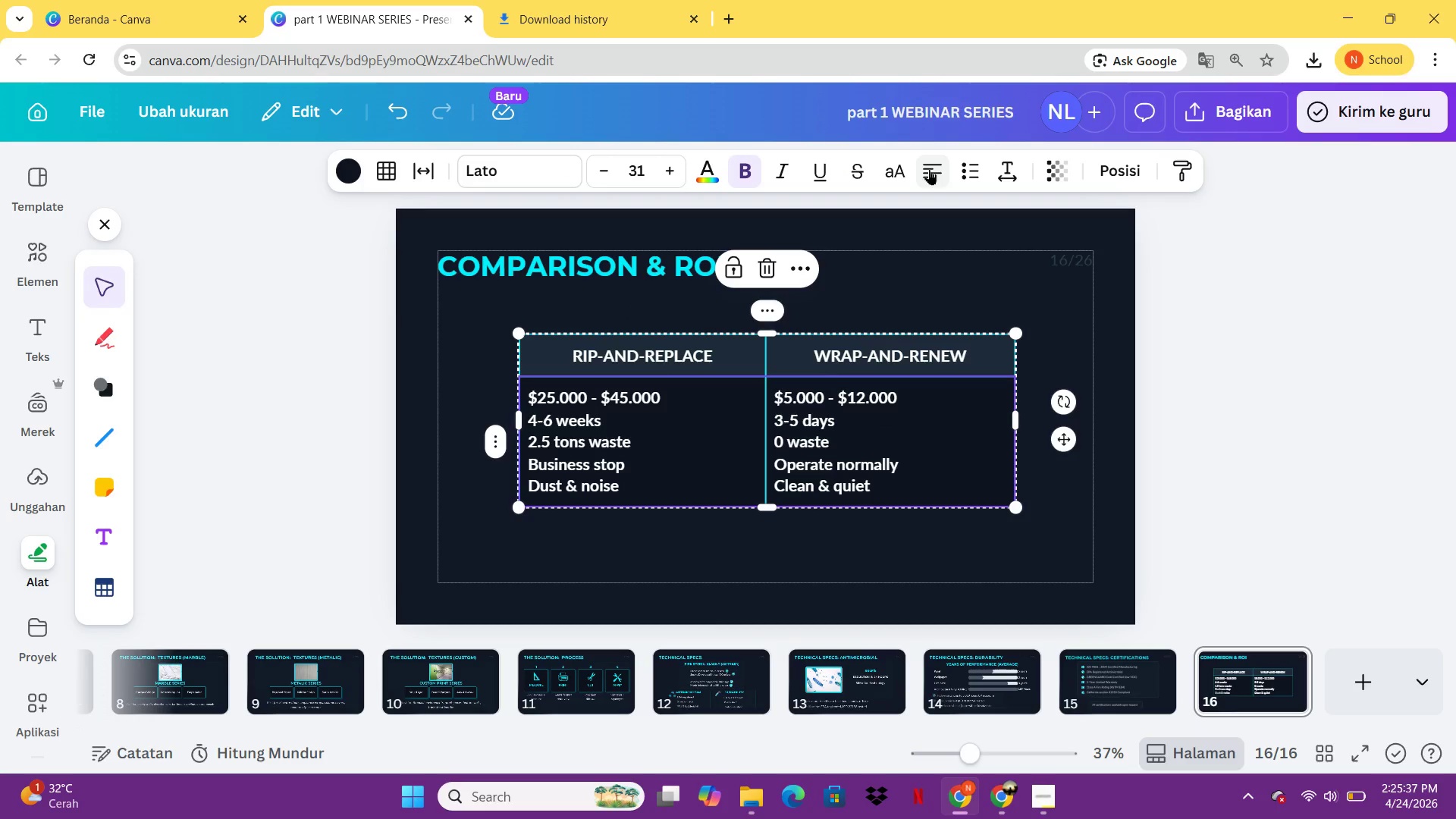 
left_click([929, 169])
 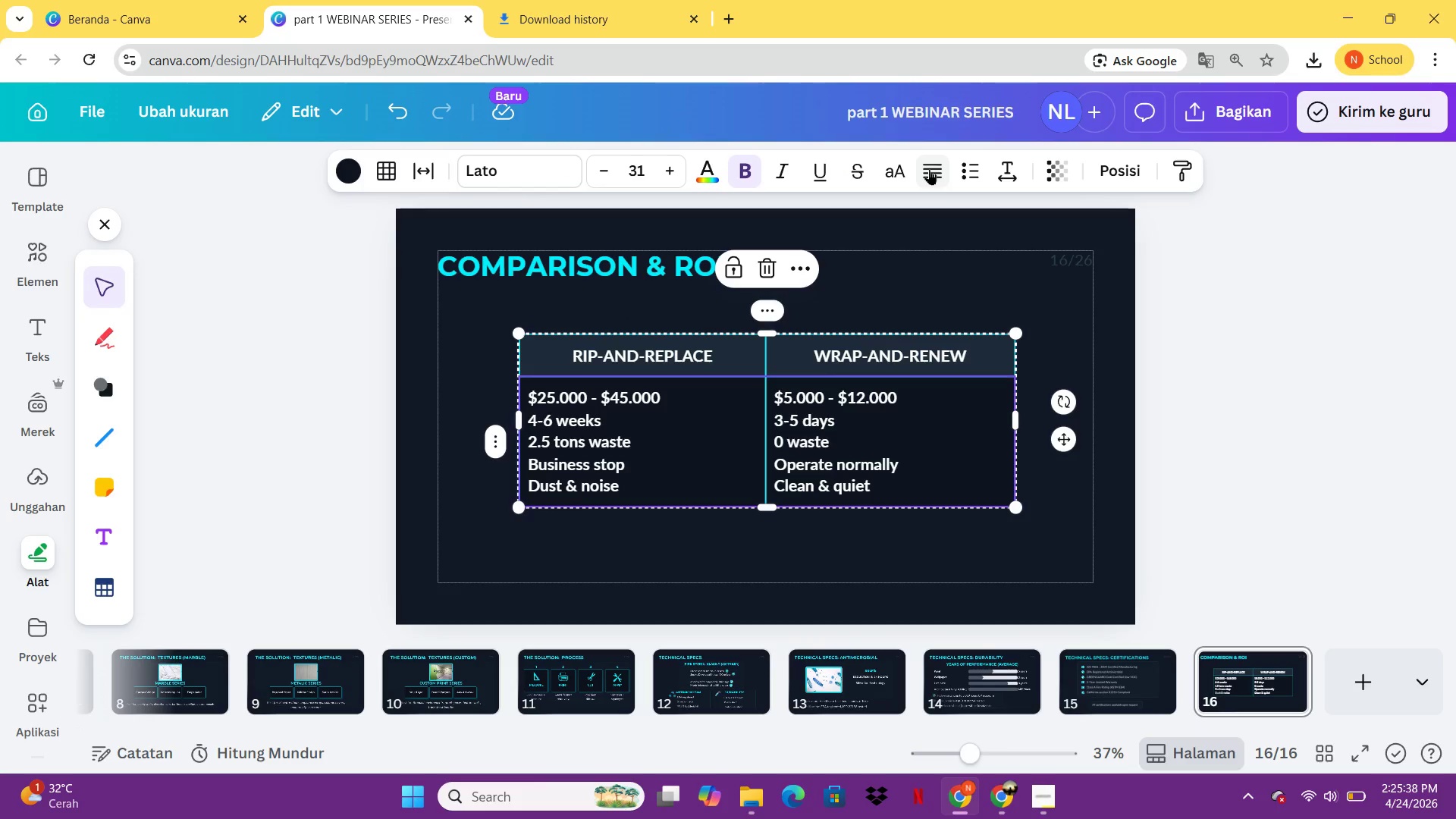 
left_click([929, 169])
 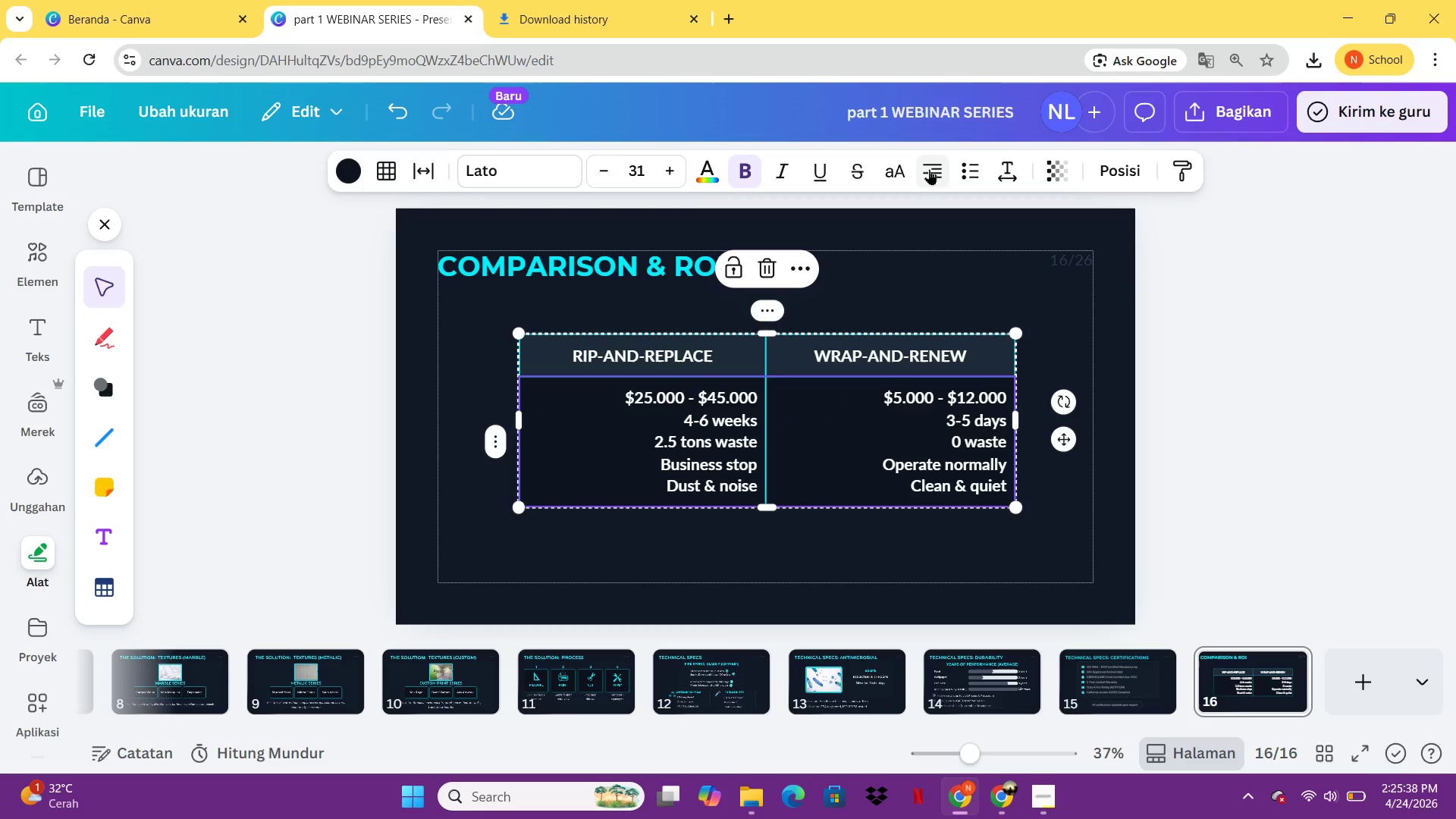 
left_click([929, 169])
 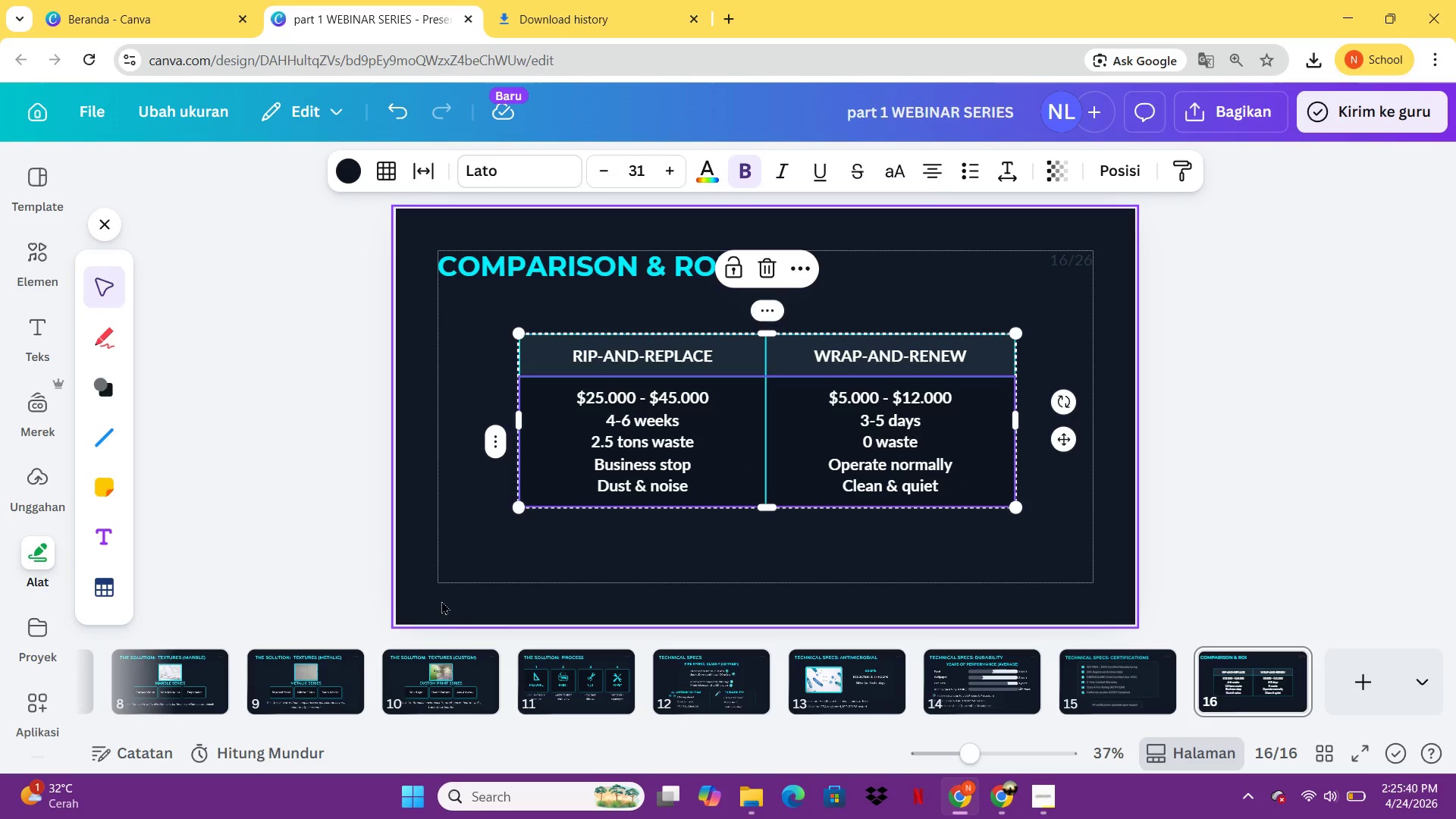 
left_click([416, 578])
 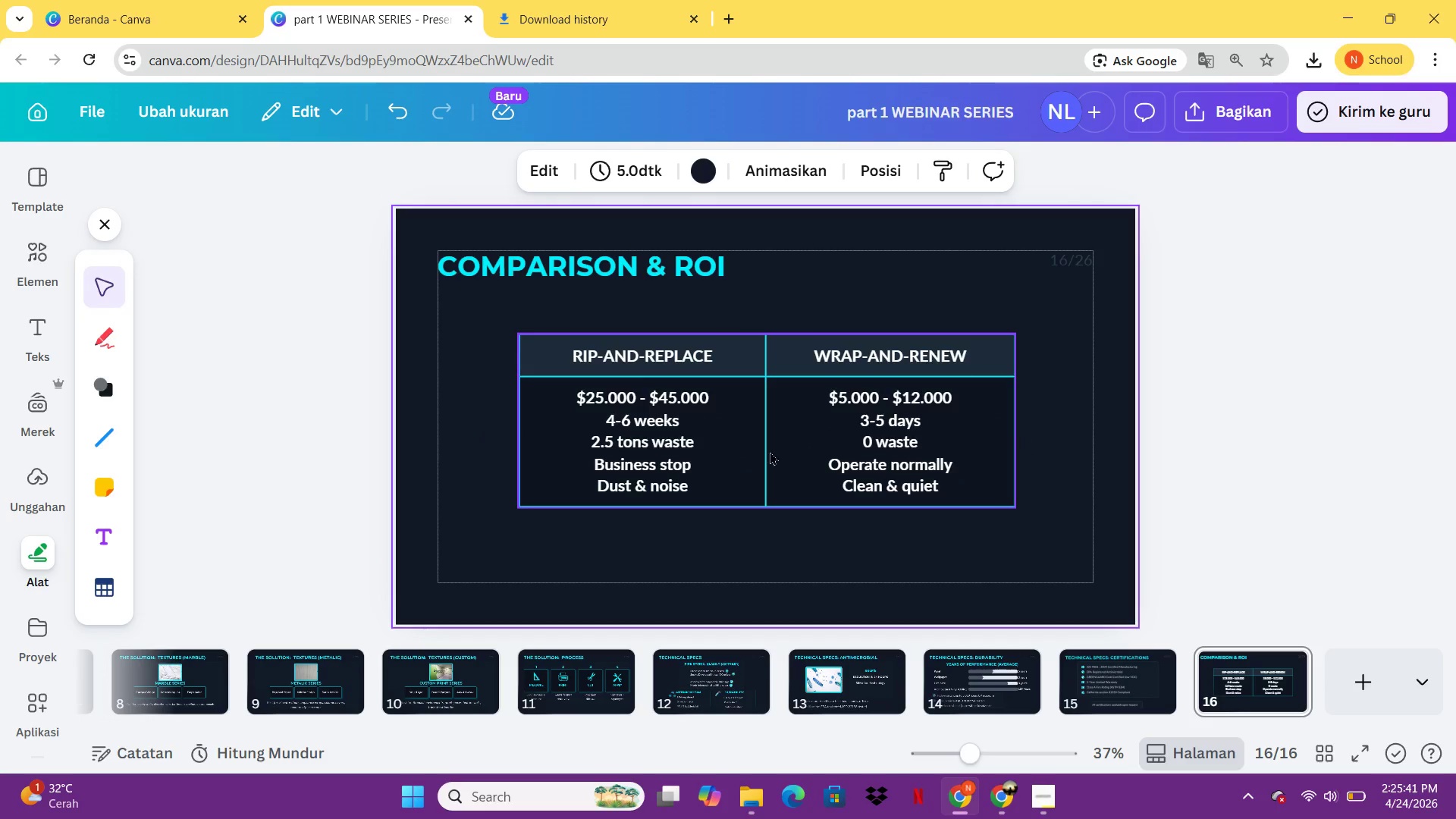 
left_click_drag(start_coordinate=[774, 453], to_coordinate=[774, 419])
 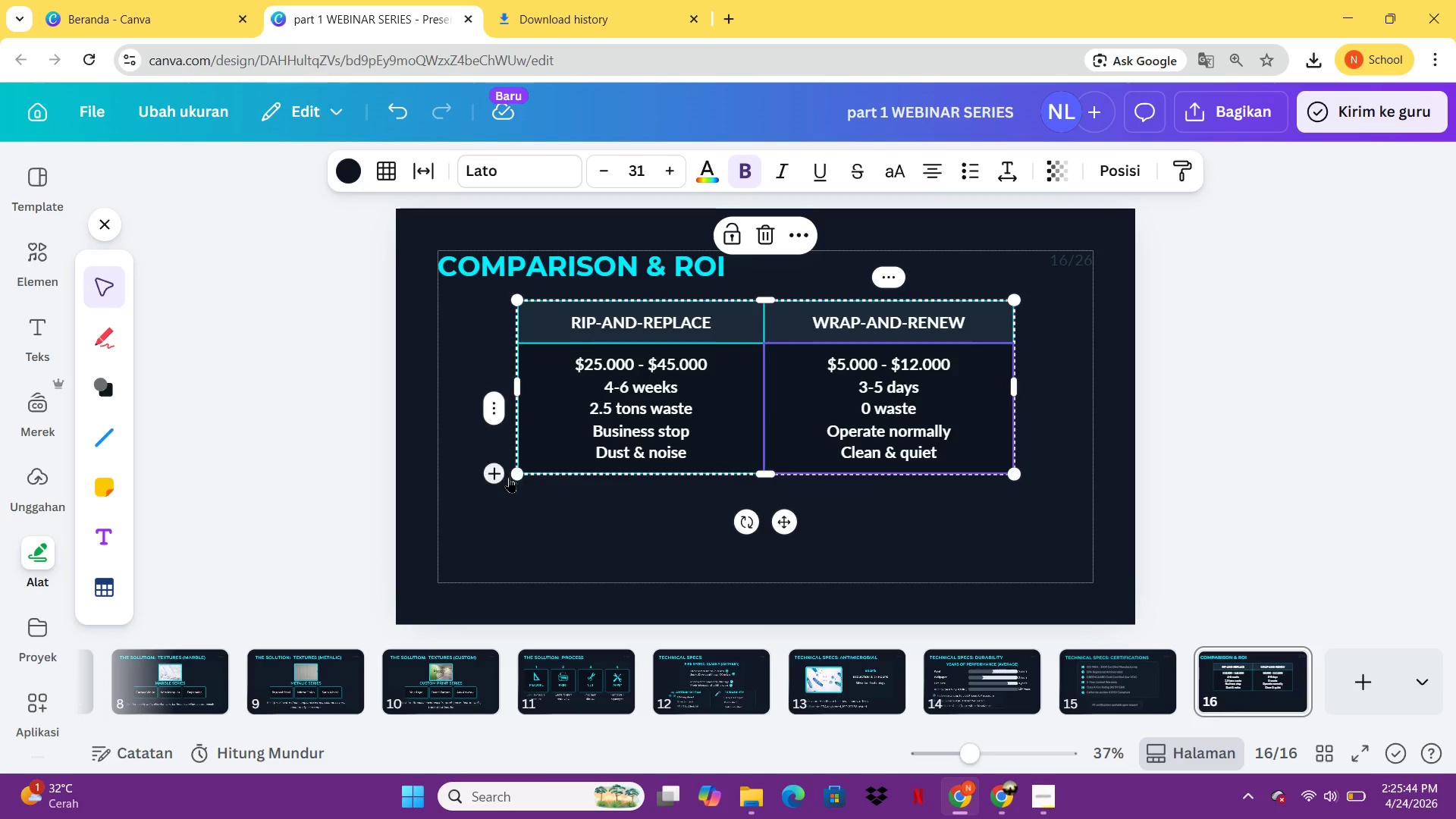 
left_click_drag(start_coordinate=[519, 476], to_coordinate=[503, 494])
 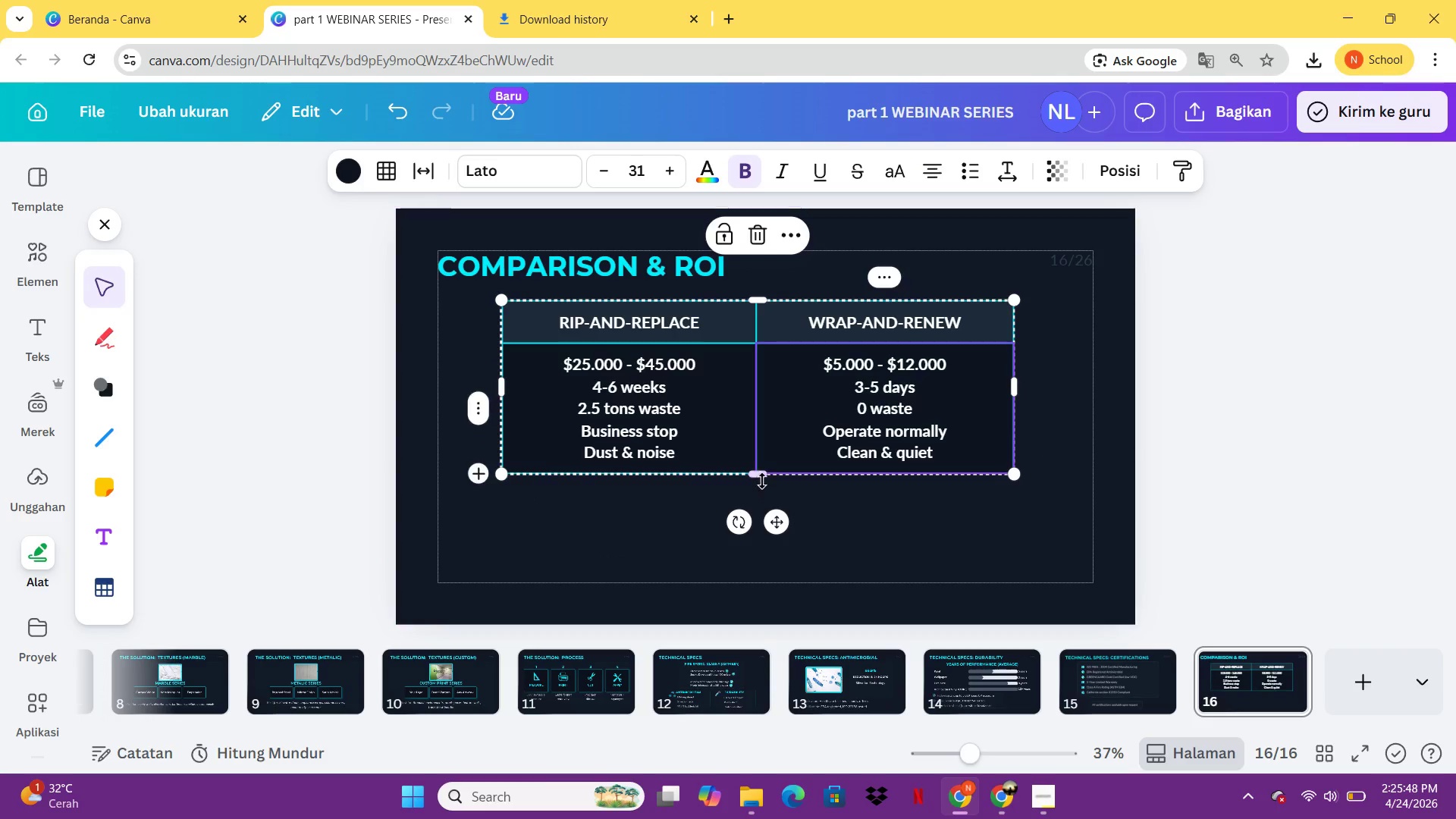 
left_click_drag(start_coordinate=[764, 479], to_coordinate=[771, 500])
 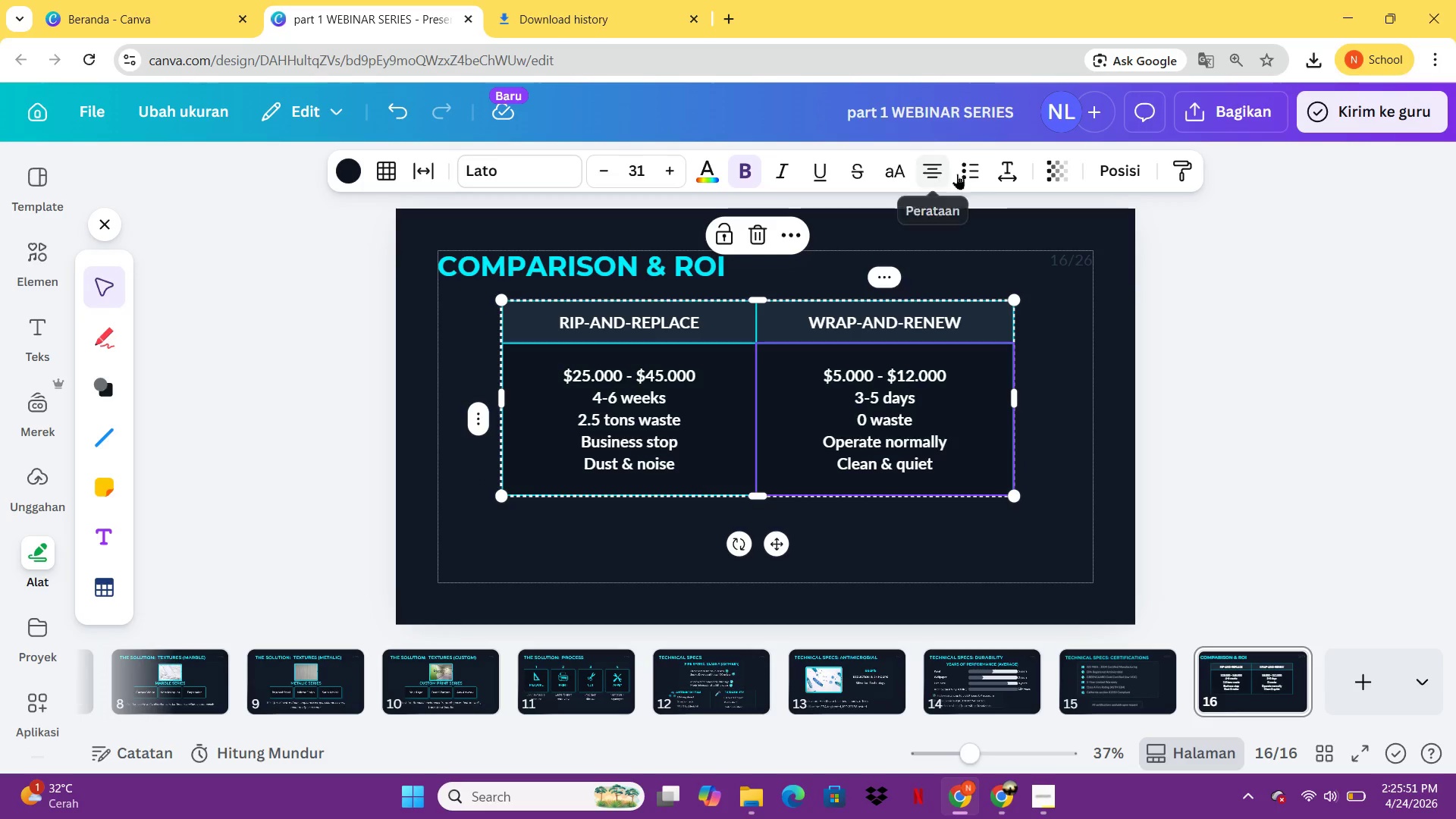 
left_click([1006, 177])
 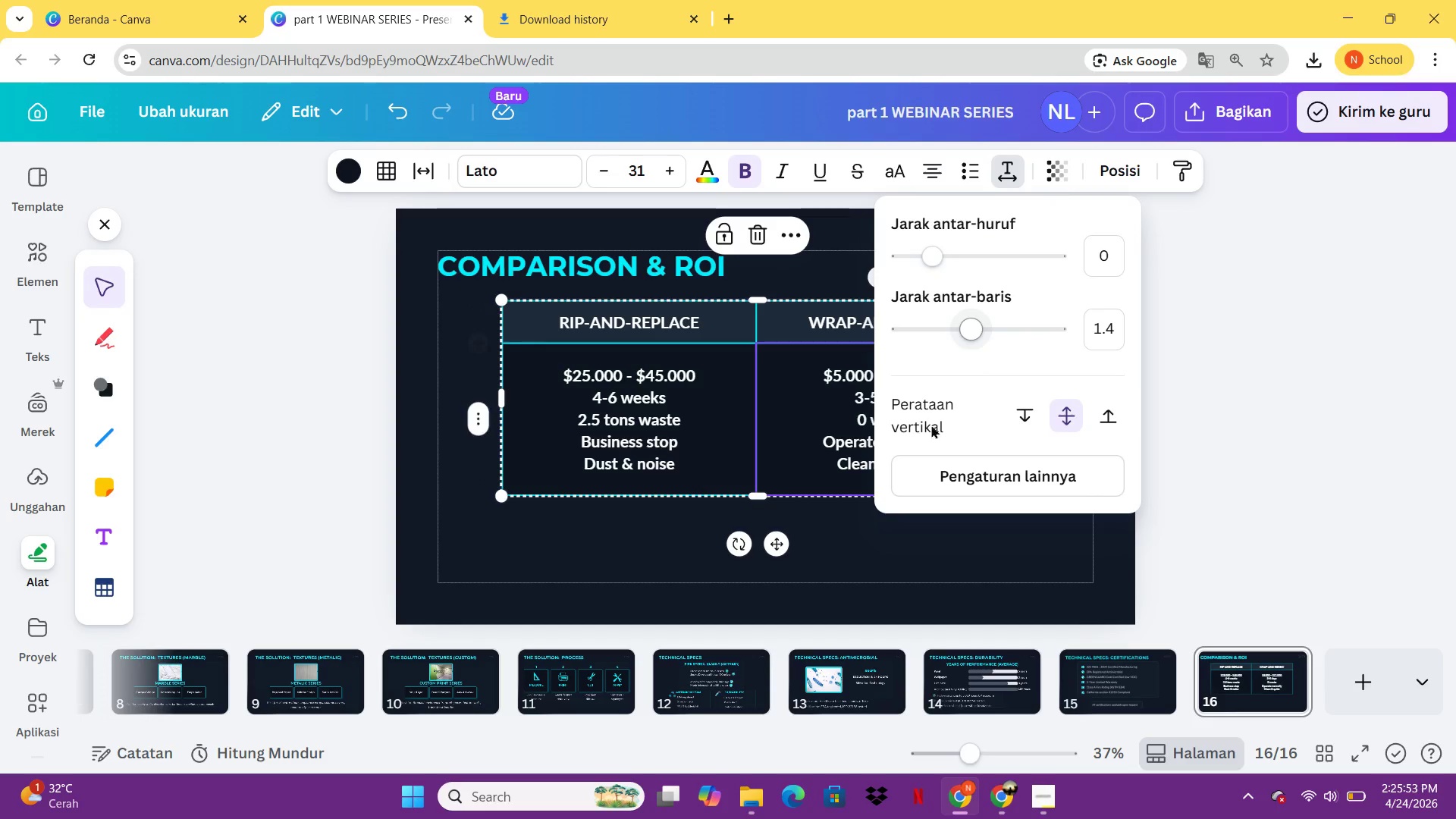 
left_click([882, 564])
 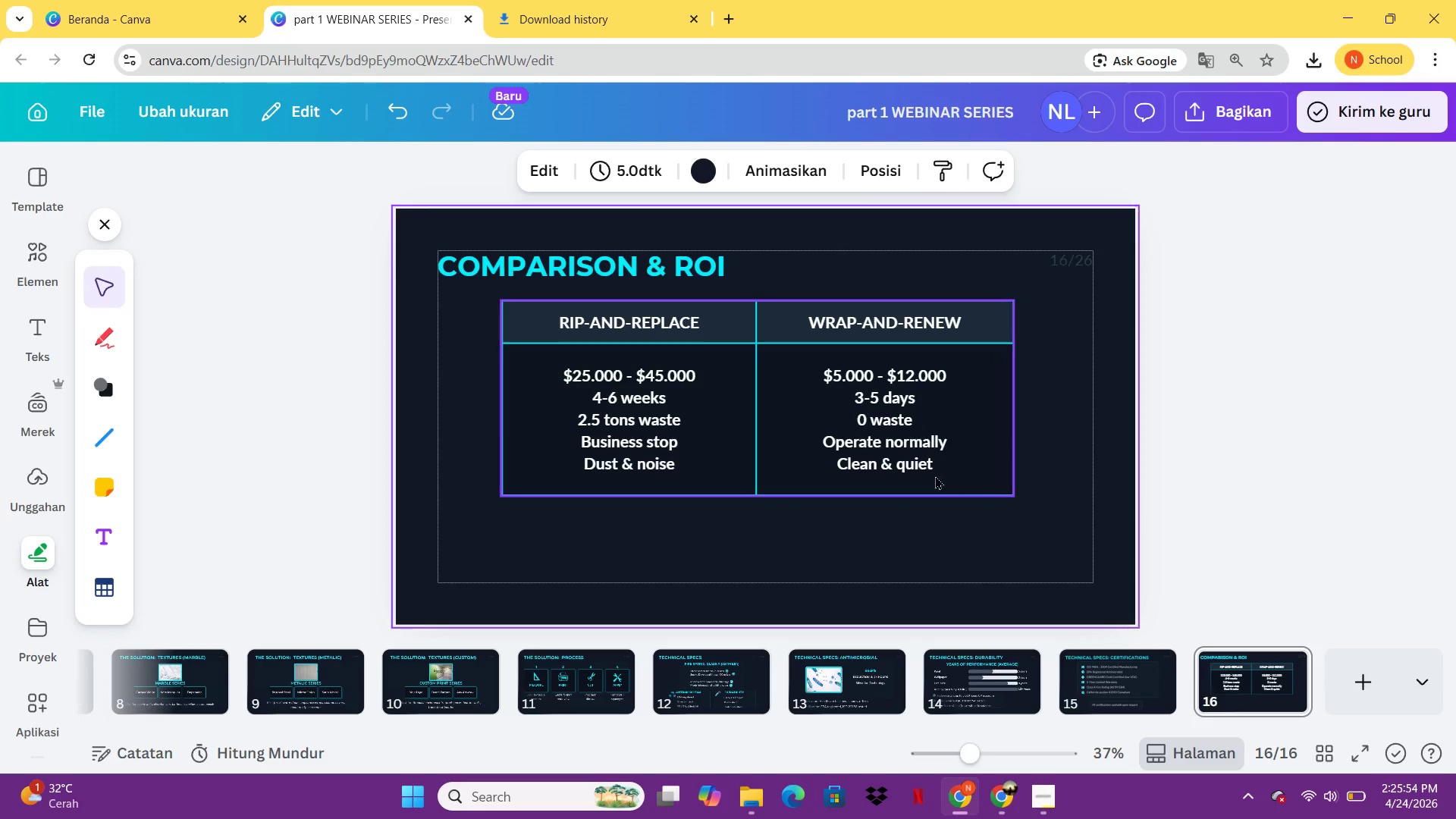 
left_click([931, 472])
 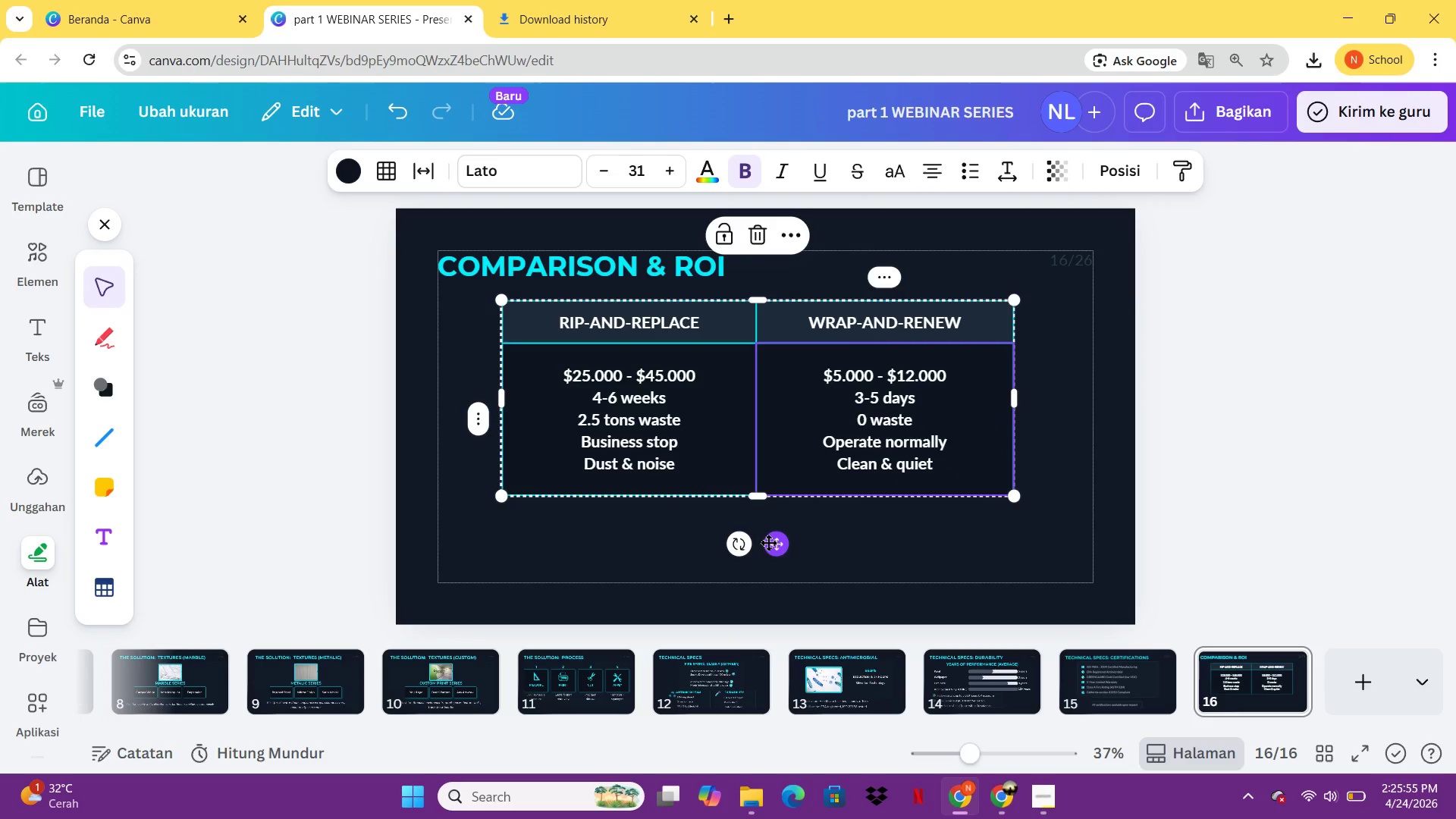 
left_click([768, 542])
 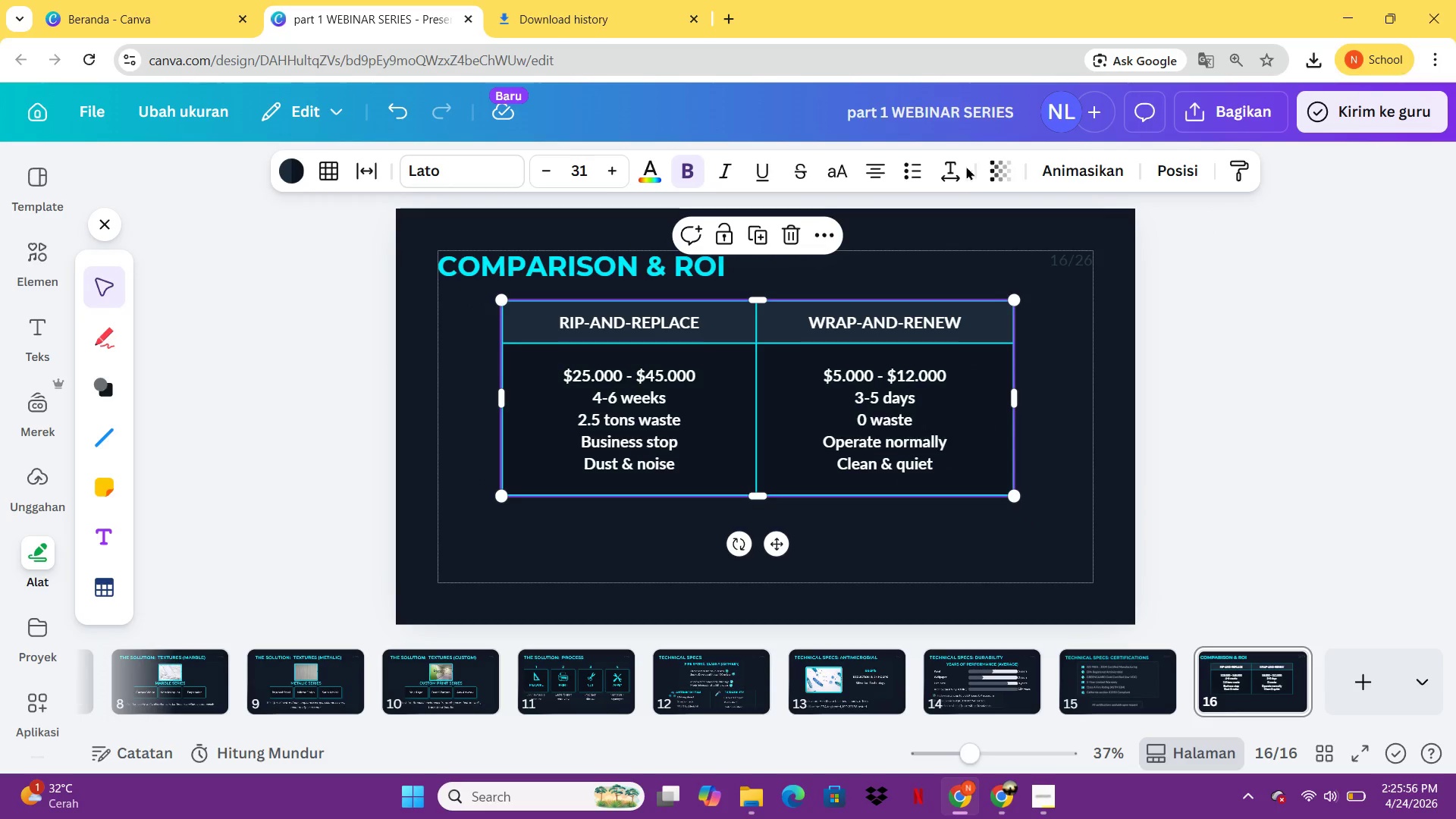 
left_click([962, 170])
 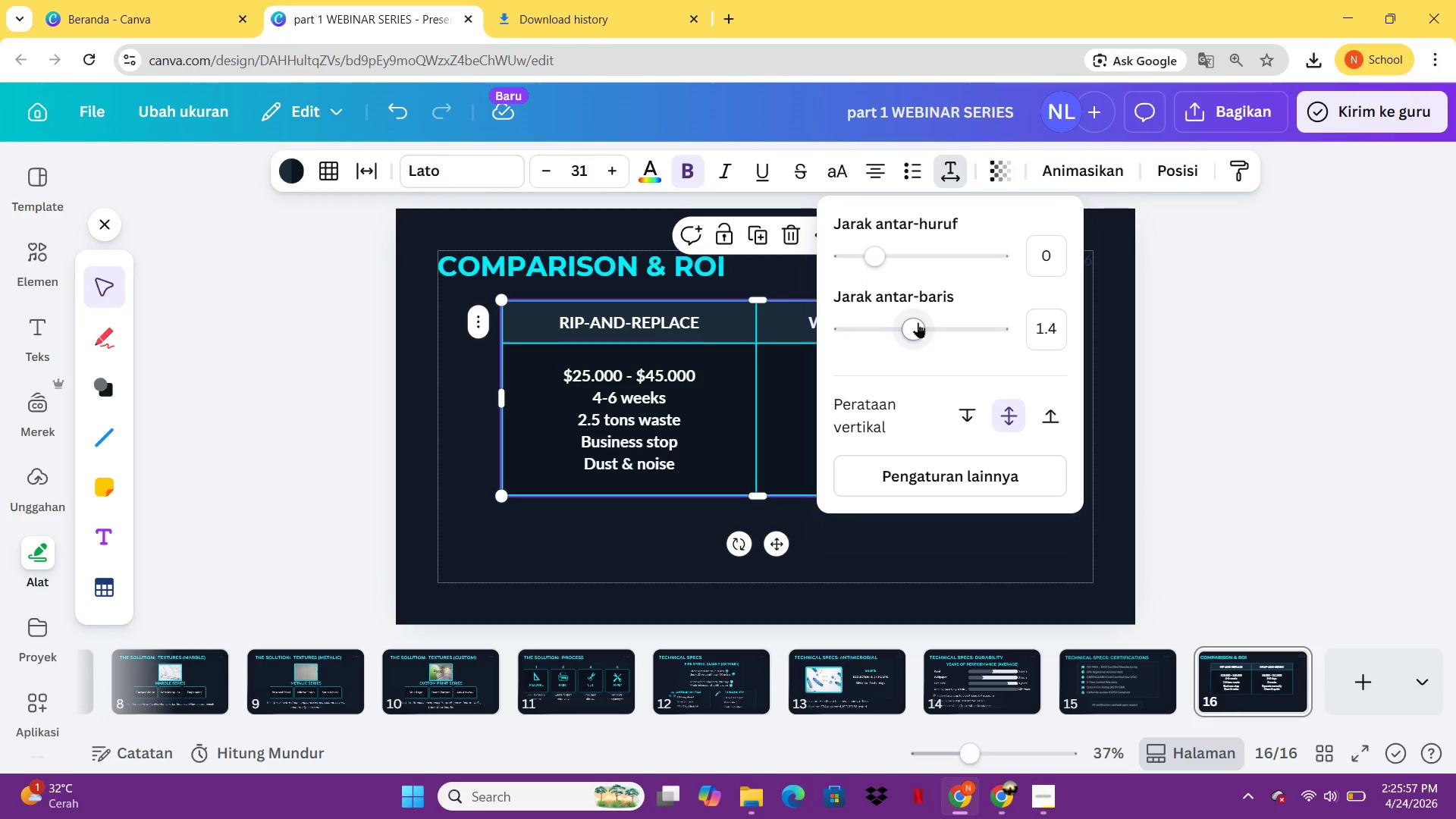 
left_click_drag(start_coordinate=[918, 322], to_coordinate=[936, 327])
 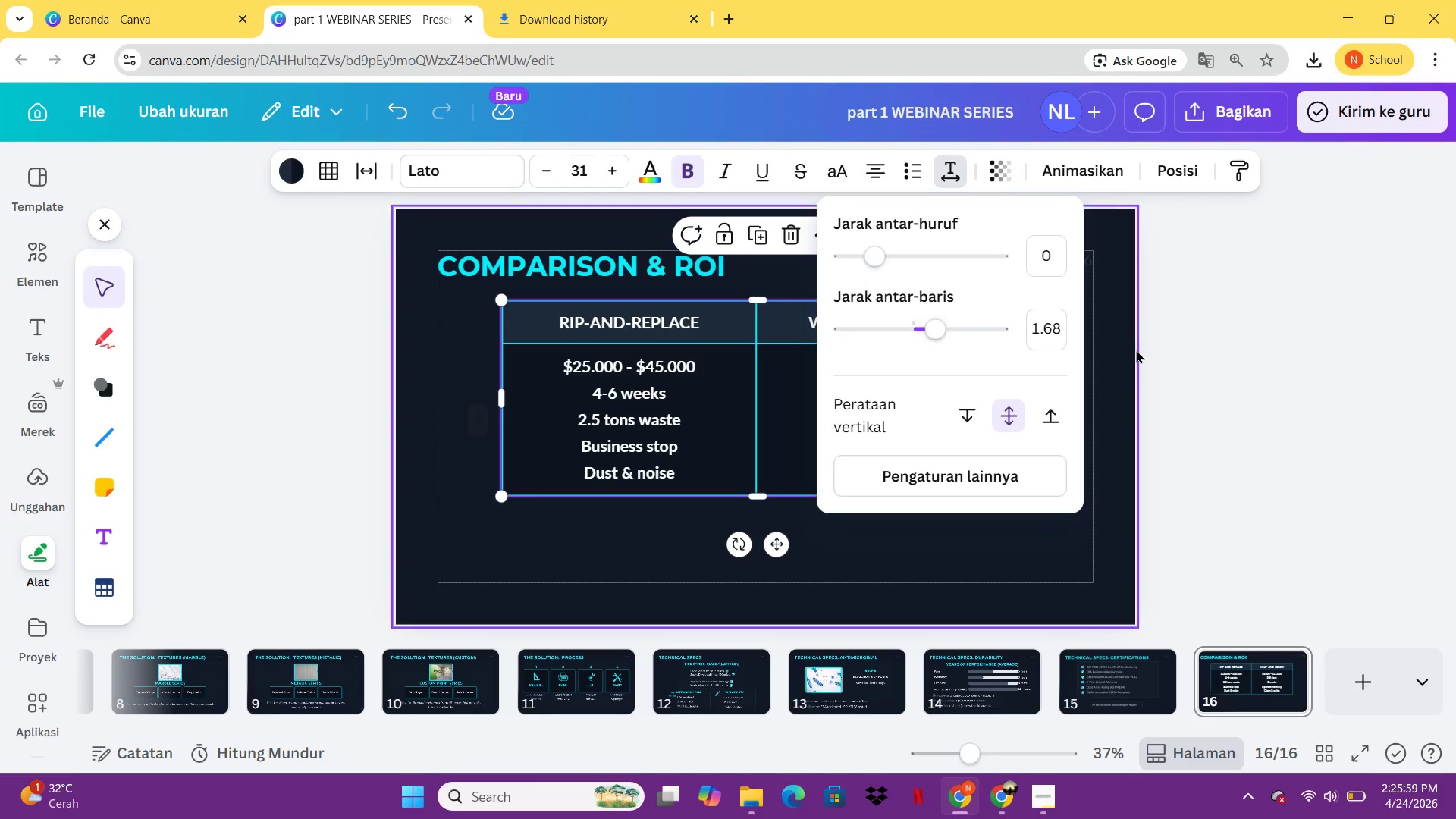 
left_click([1143, 351])
 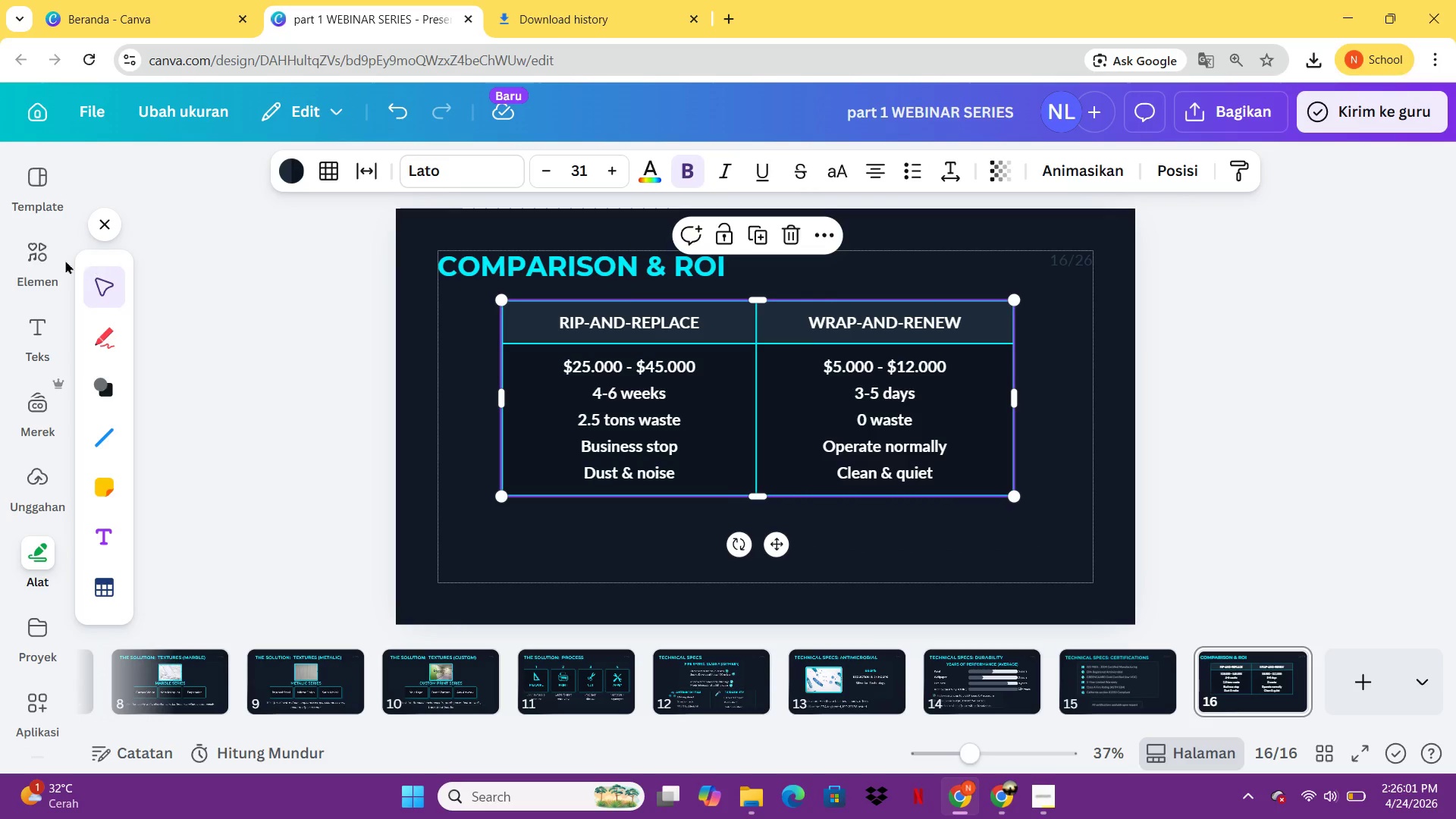 
left_click([58, 256])
 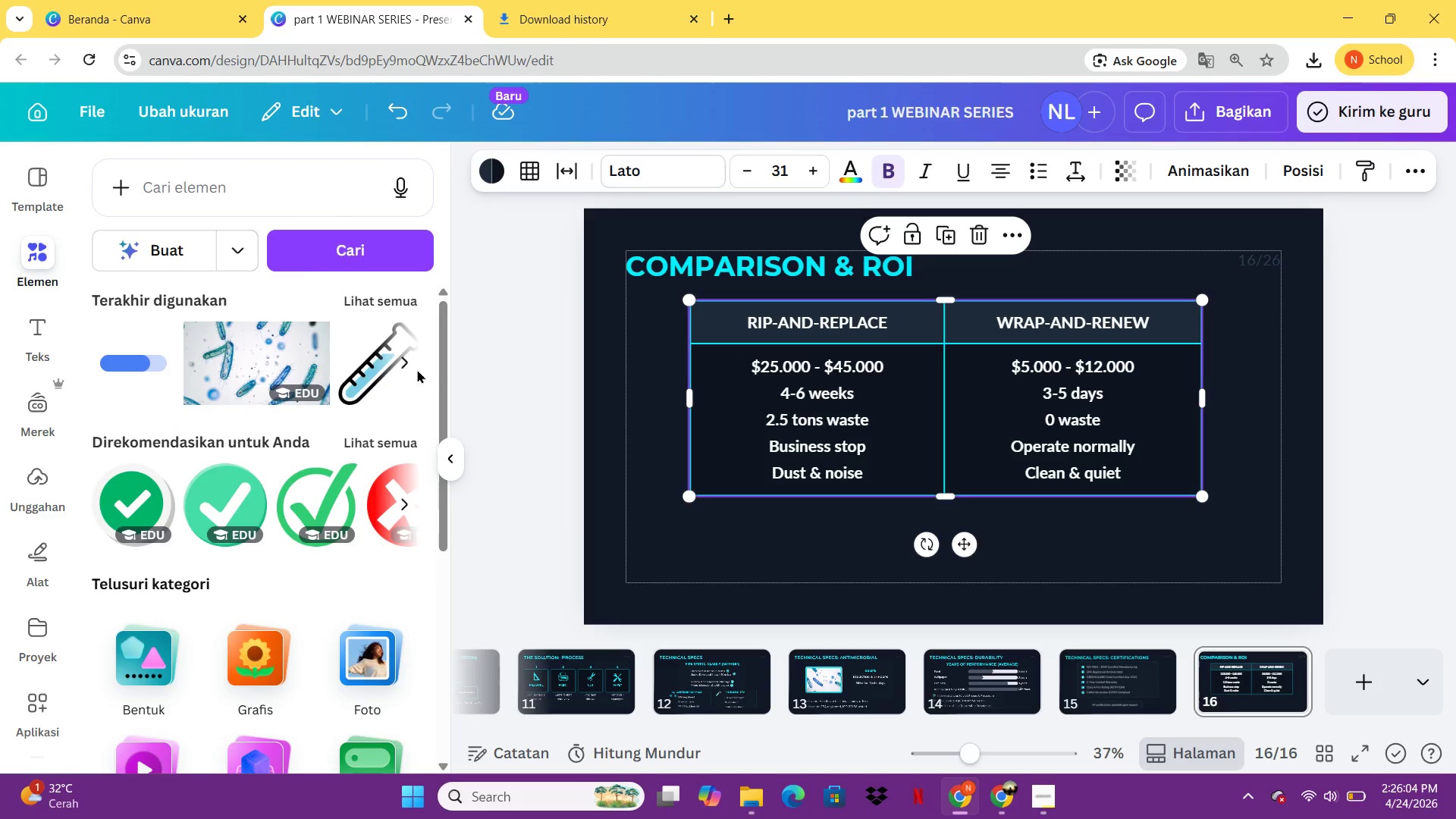 
left_click([271, 188])
 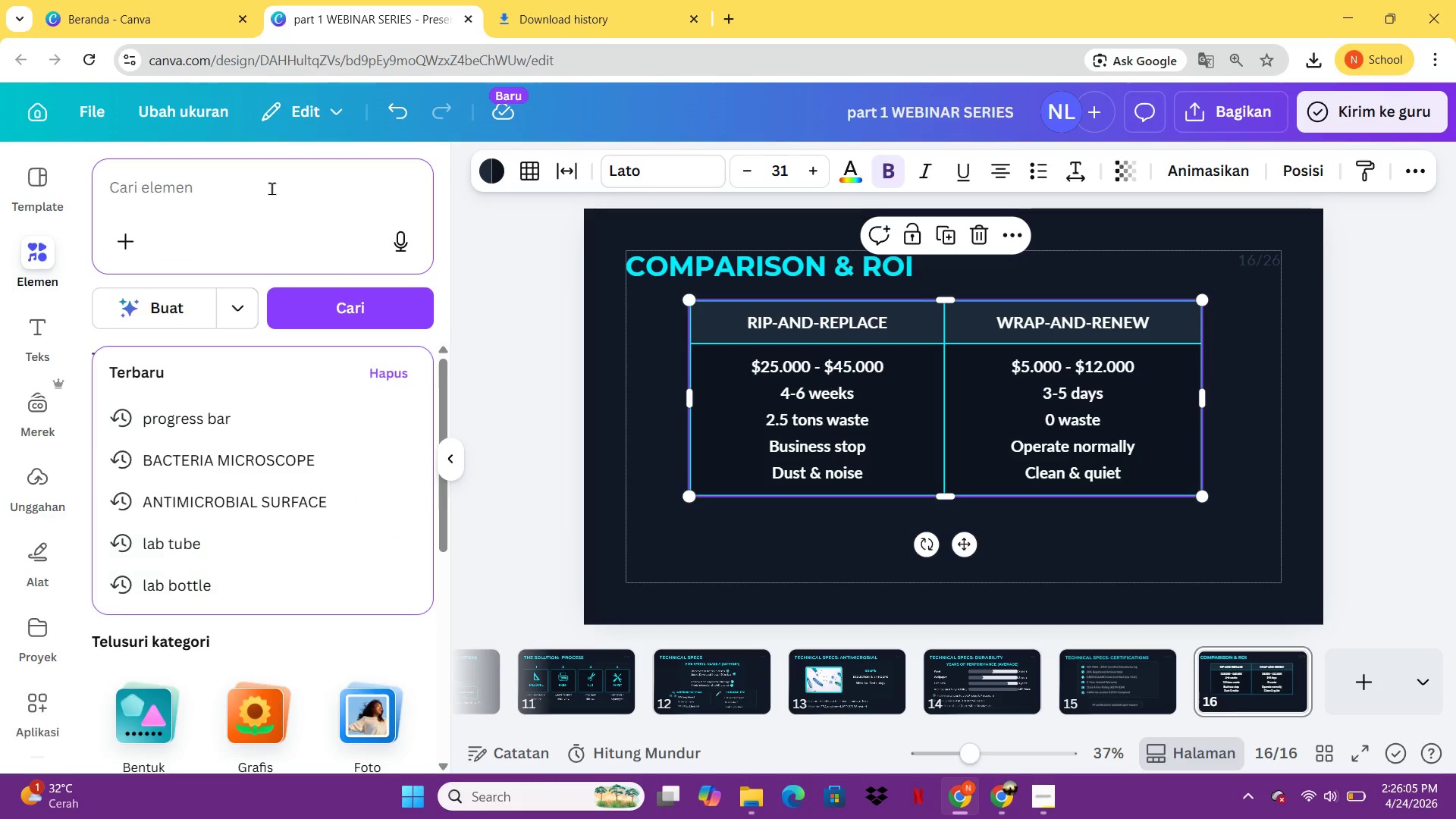 
type(dolar)
 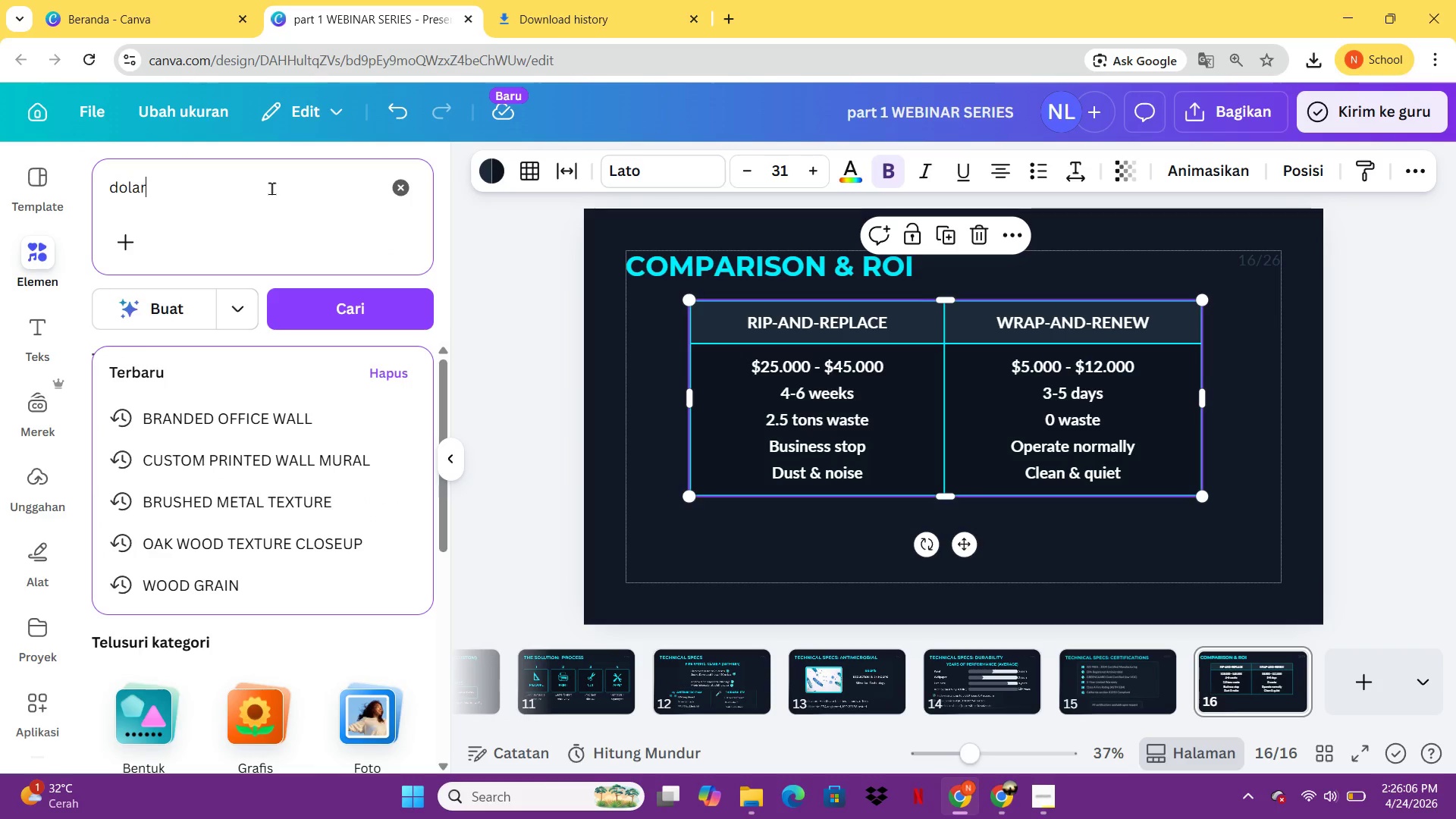 
key(Enter)
 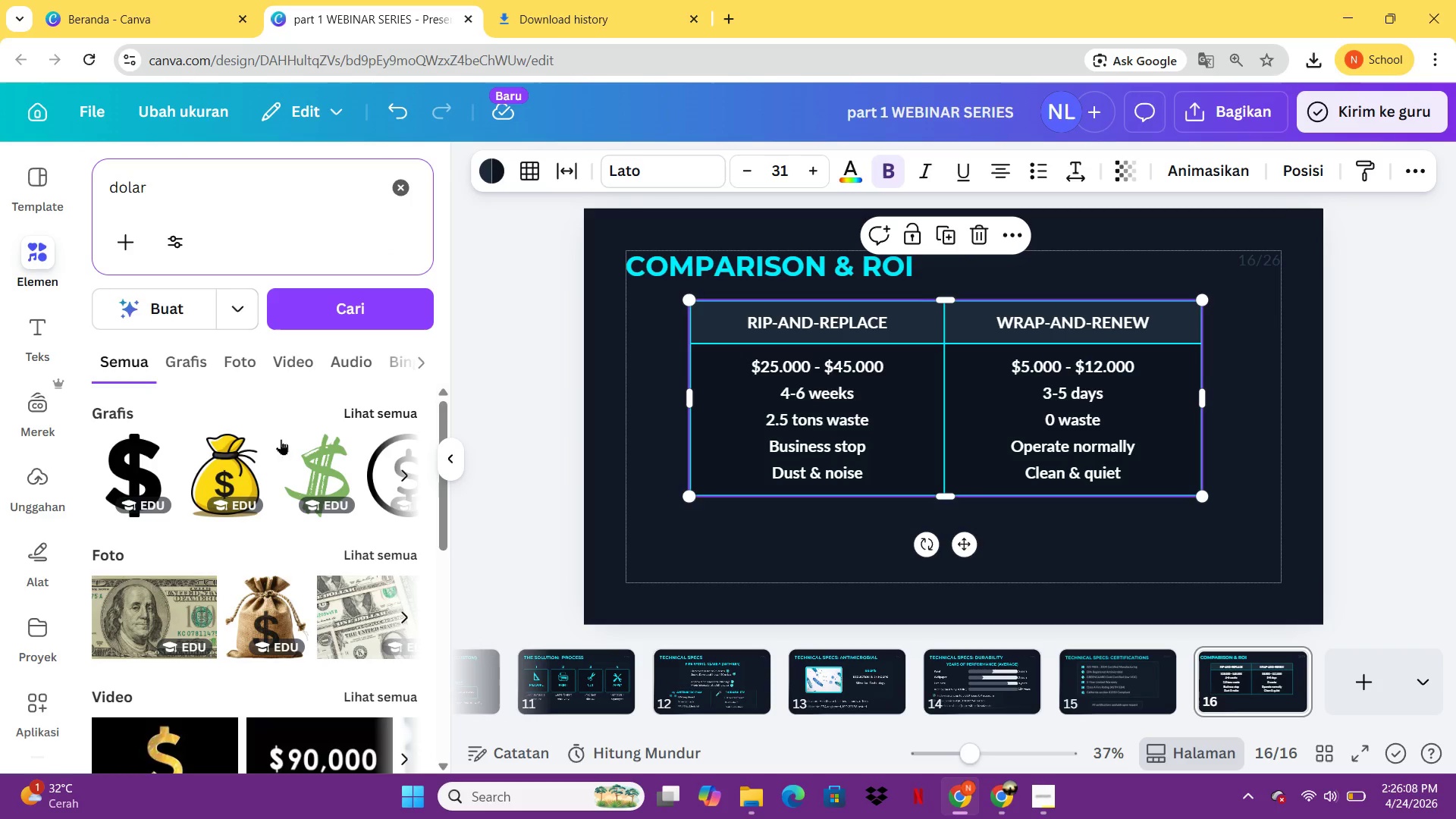 
left_click([210, 478])
 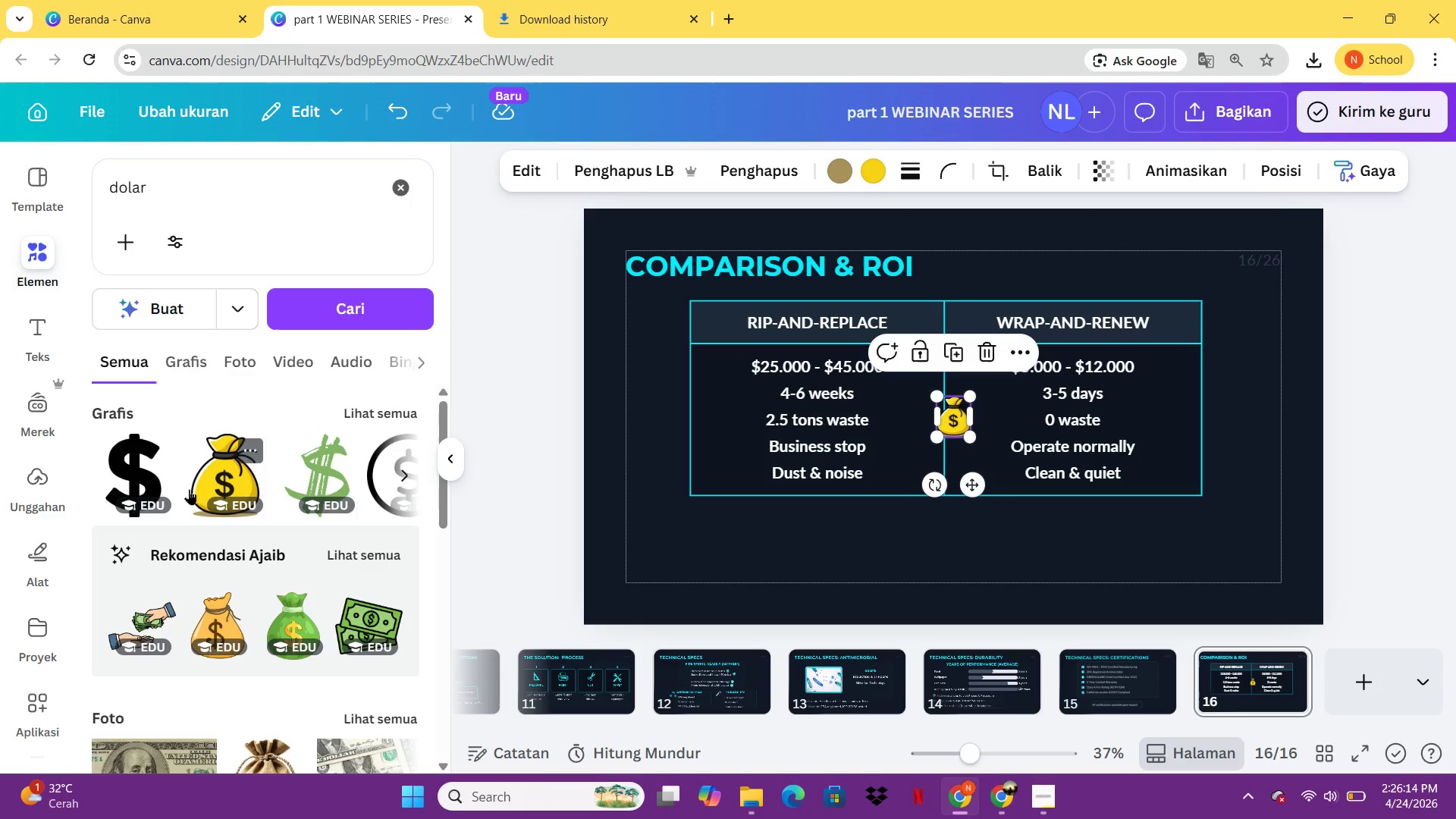 
wait(6.91)
 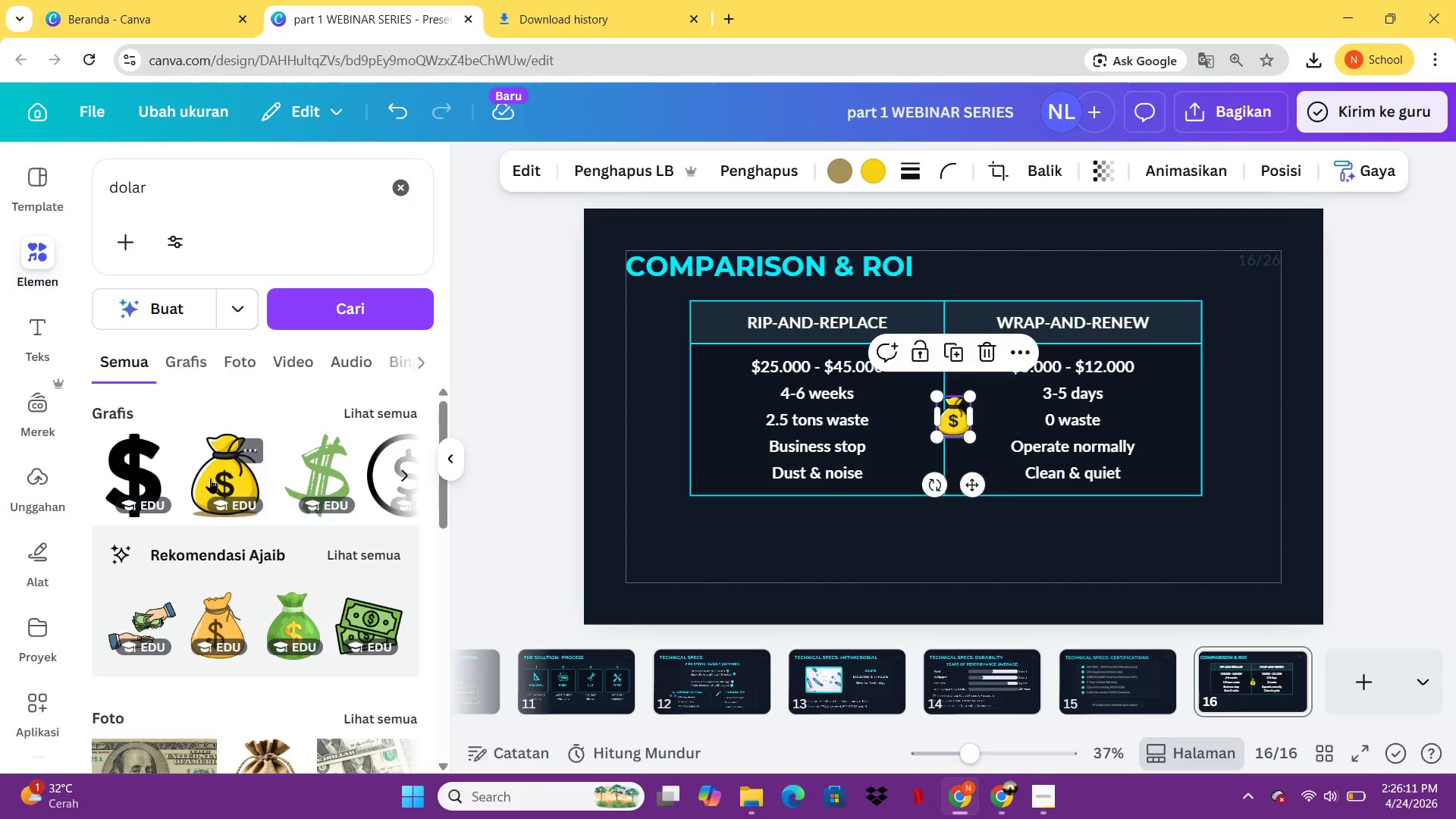 
left_click([868, 159])
 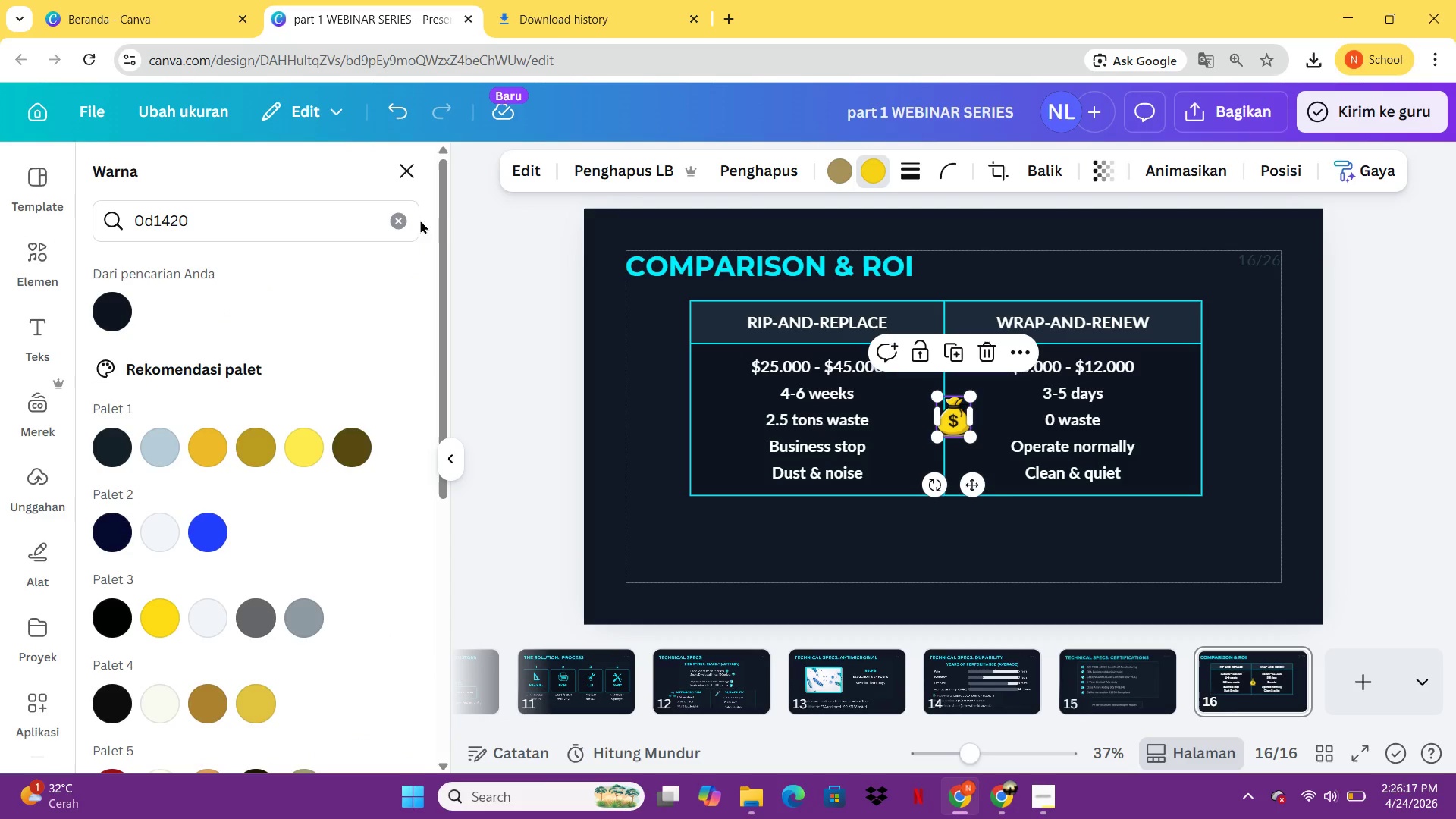 
left_click([405, 223])
 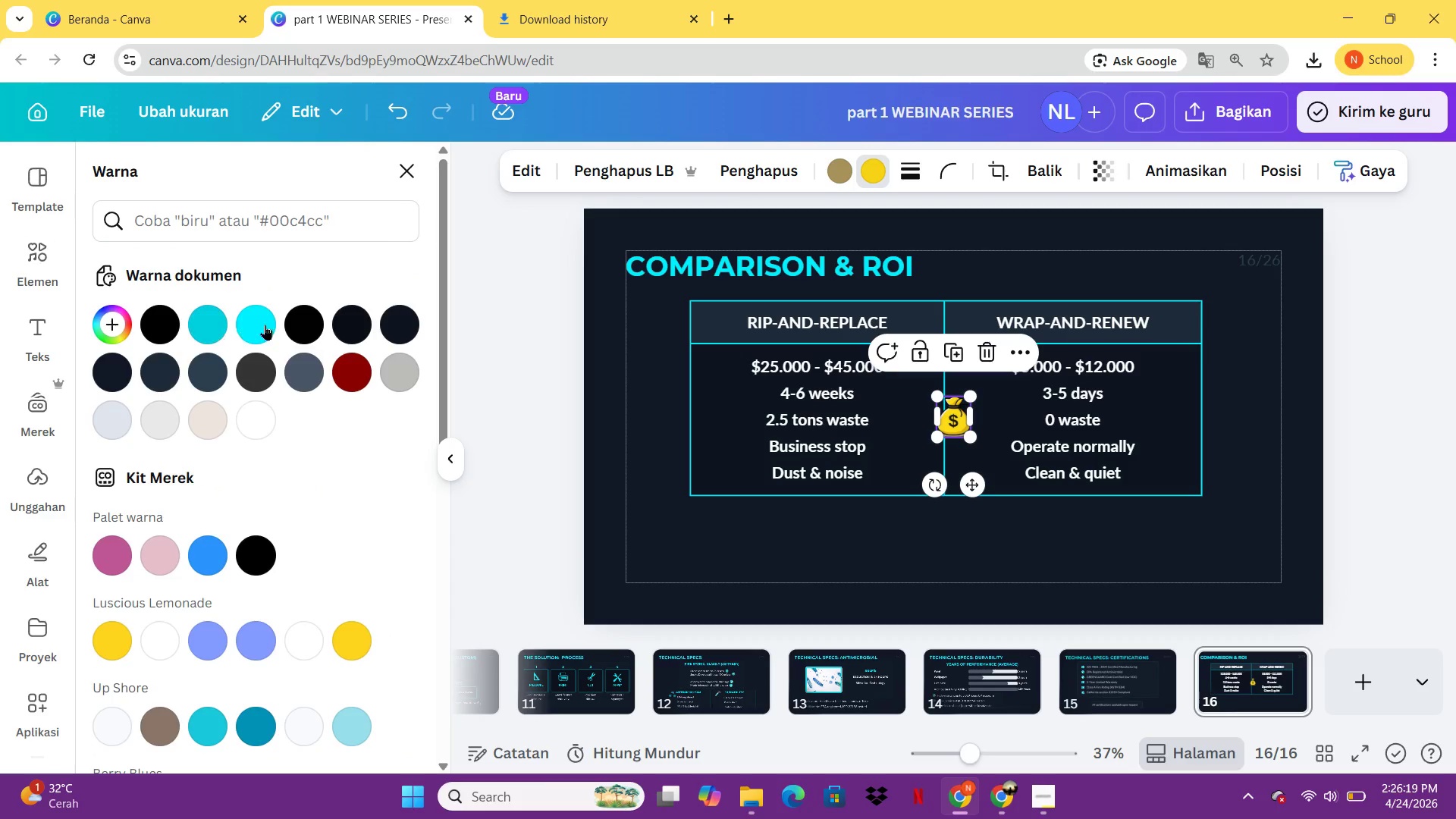 
left_click([265, 325])
 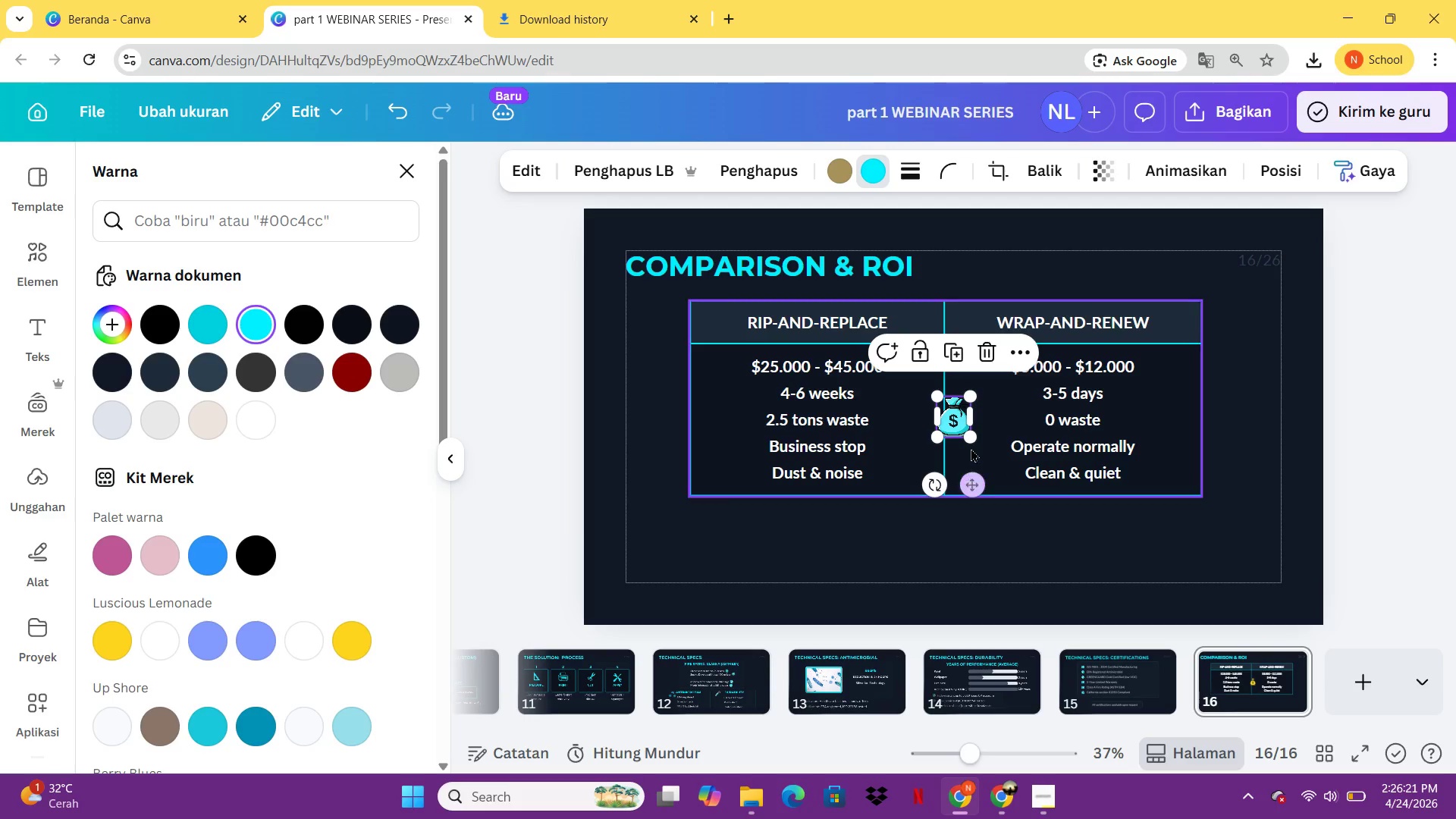 
left_click_drag(start_coordinate=[970, 437], to_coordinate=[957, 422])
 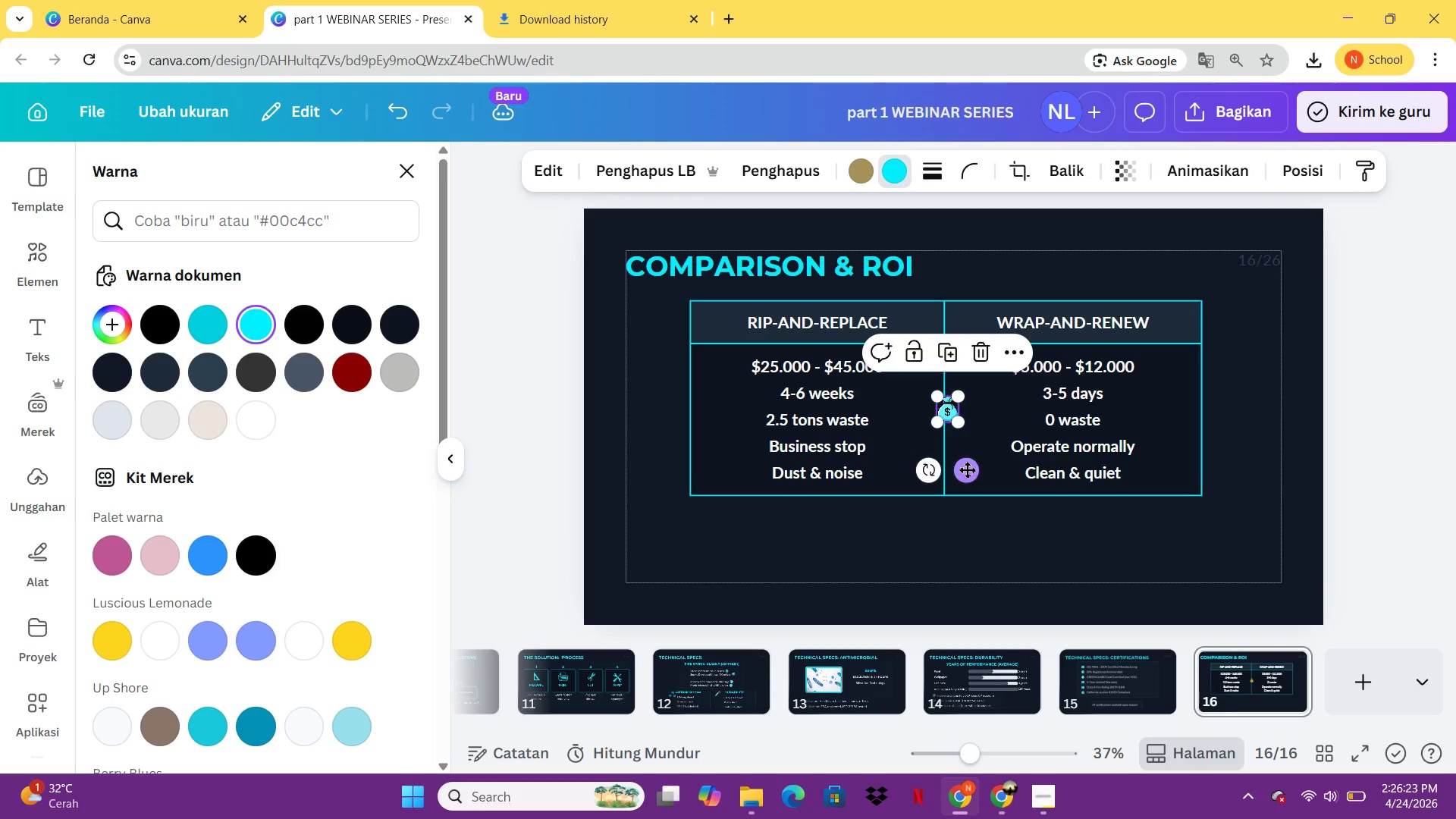 
left_click_drag(start_coordinate=[967, 469], to_coordinate=[751, 422])
 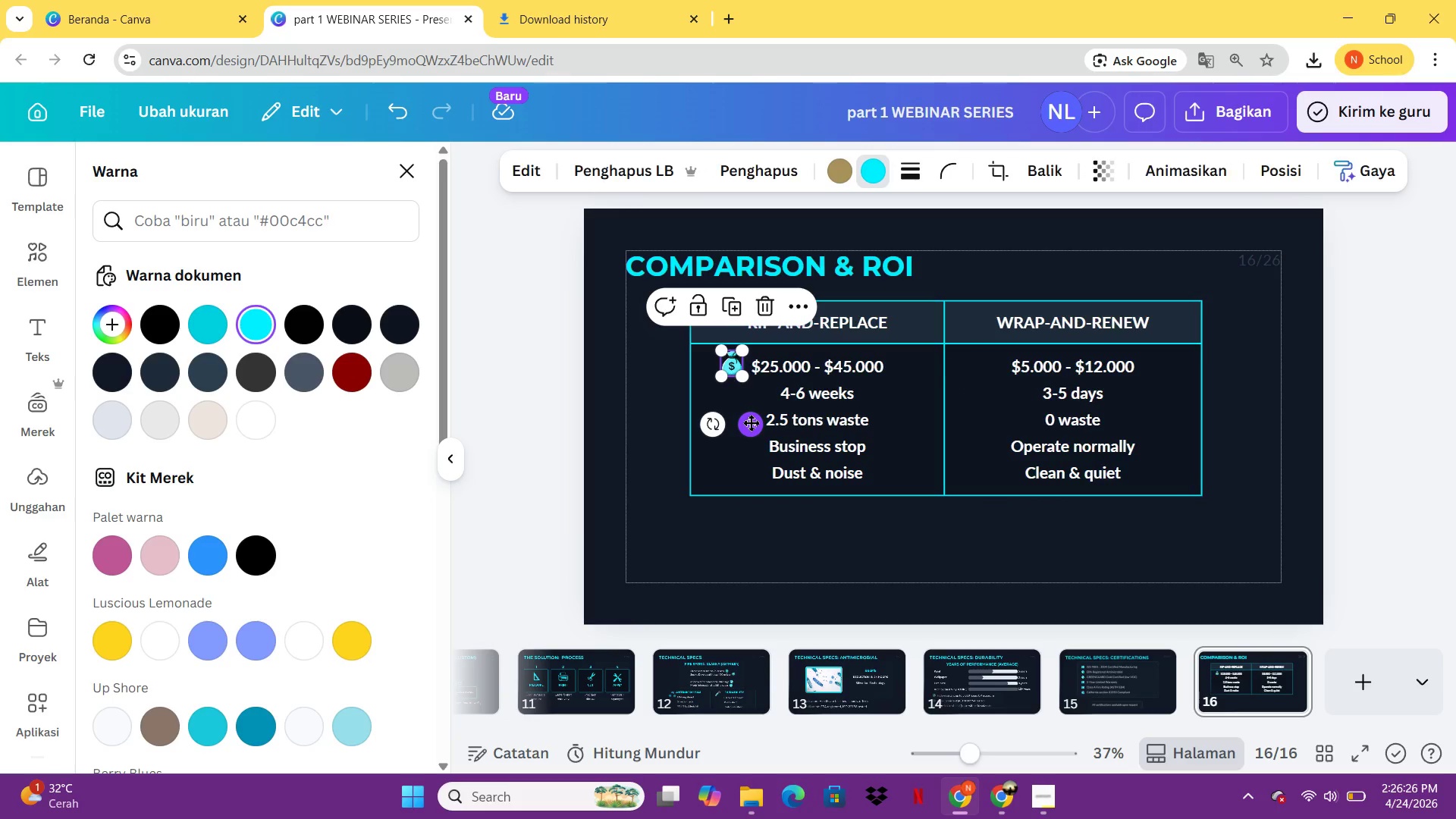 
key(Control+C)
 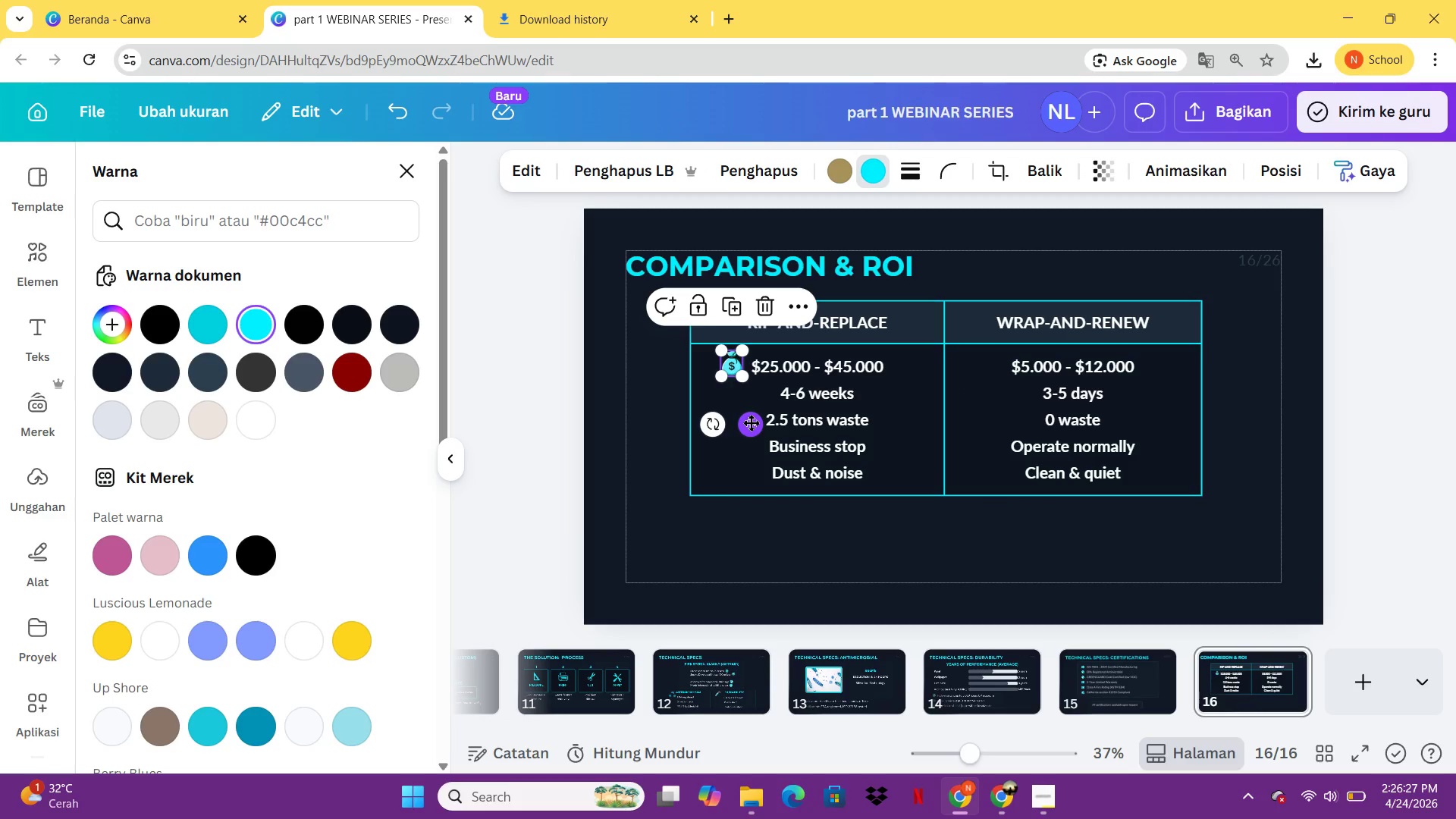 
key(Control+V)
 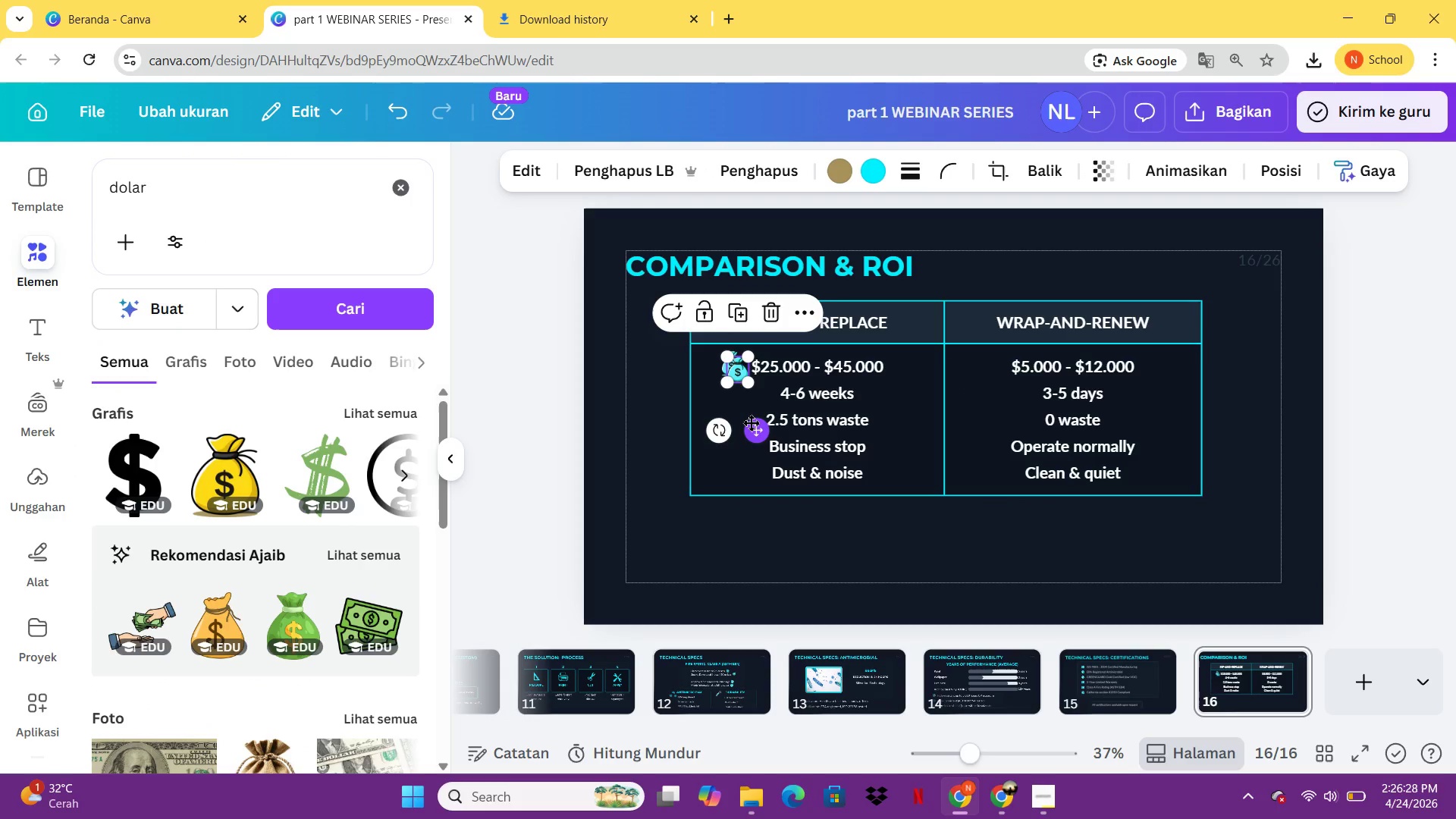 
left_click_drag(start_coordinate=[751, 422], to_coordinate=[1005, 421])
 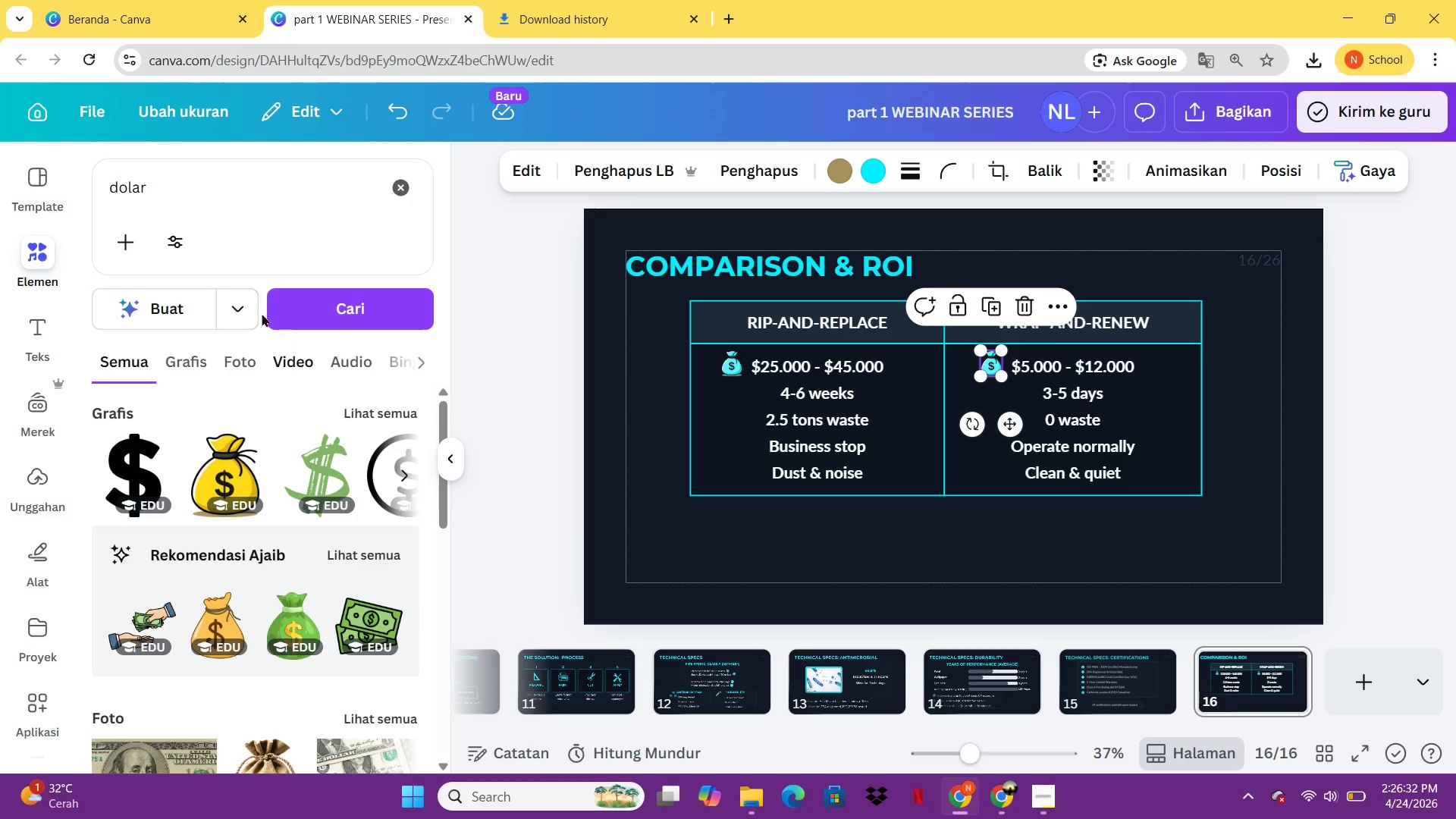 
left_click_drag(start_coordinate=[205, 199], to_coordinate=[106, 189])
 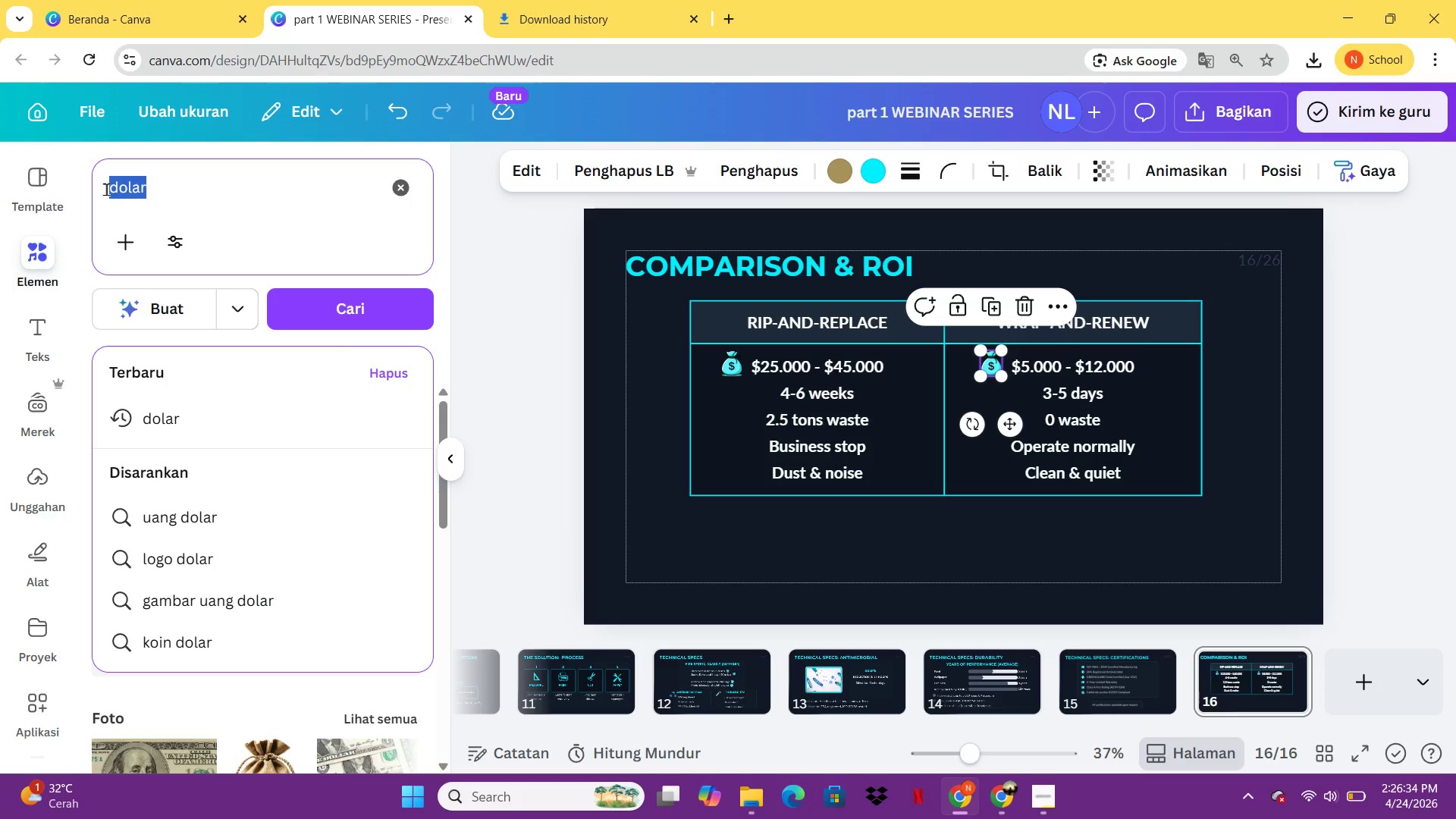 
type(clock)
 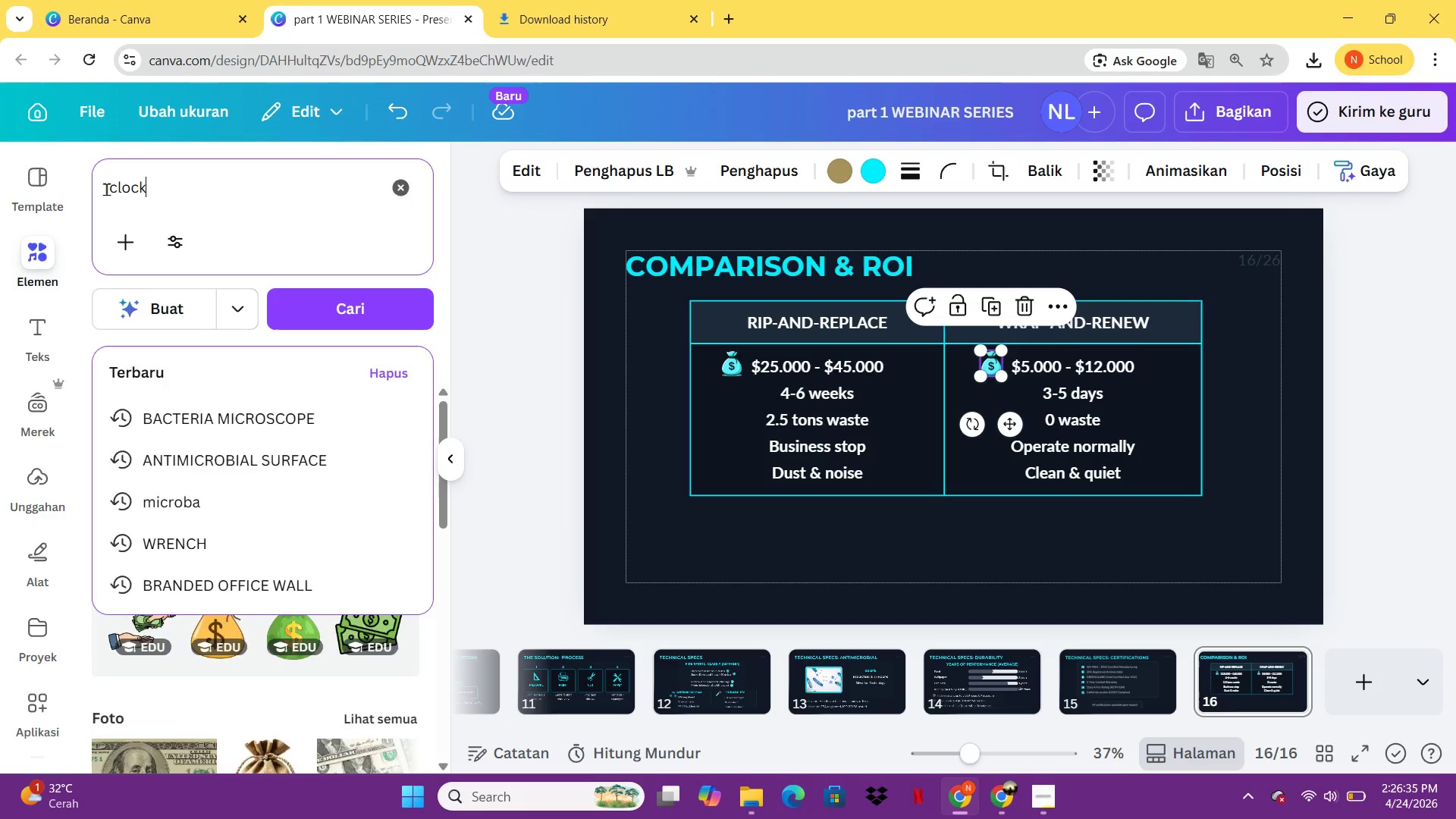 
key(Enter)
 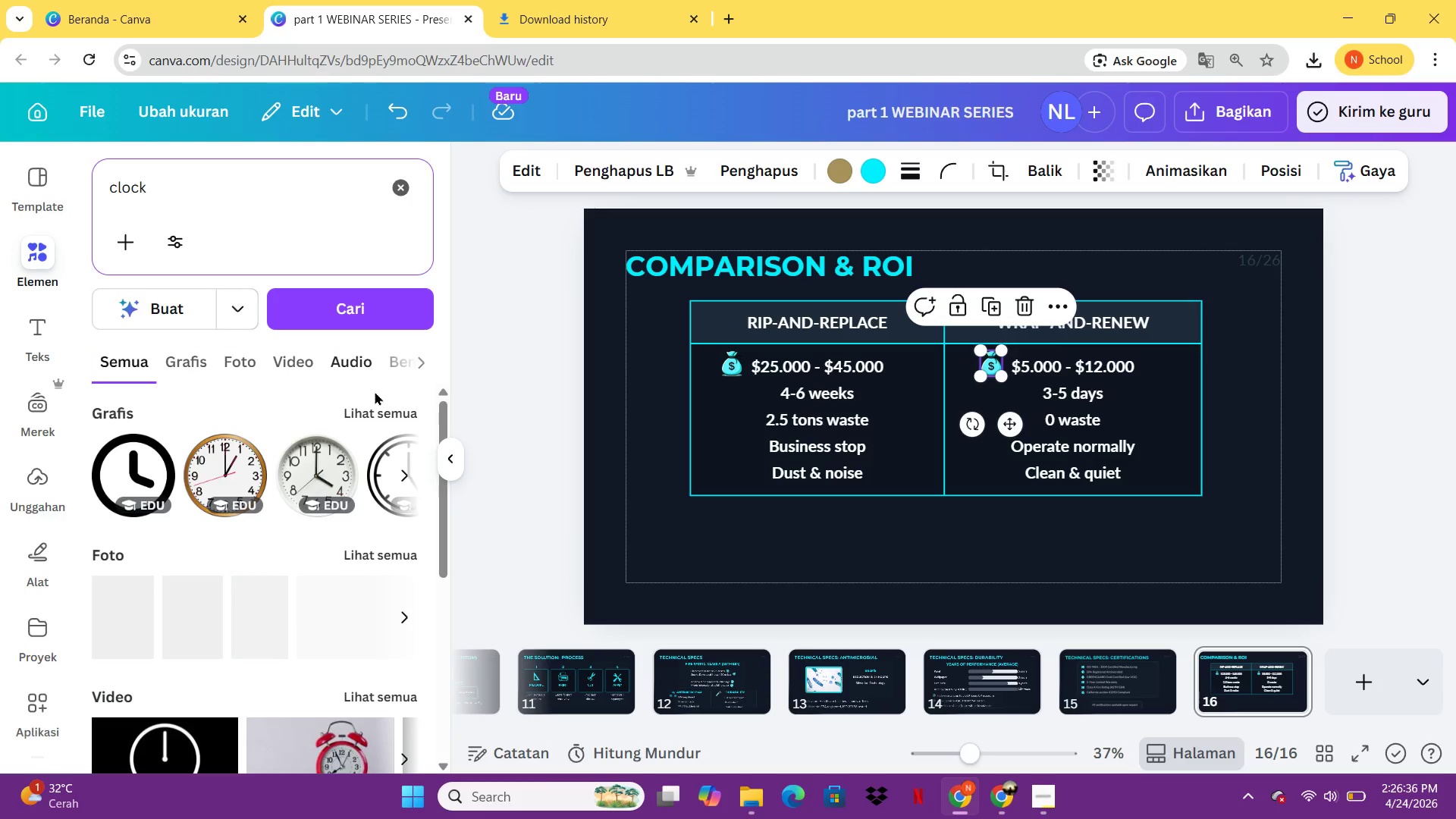 
left_click([379, 403])
 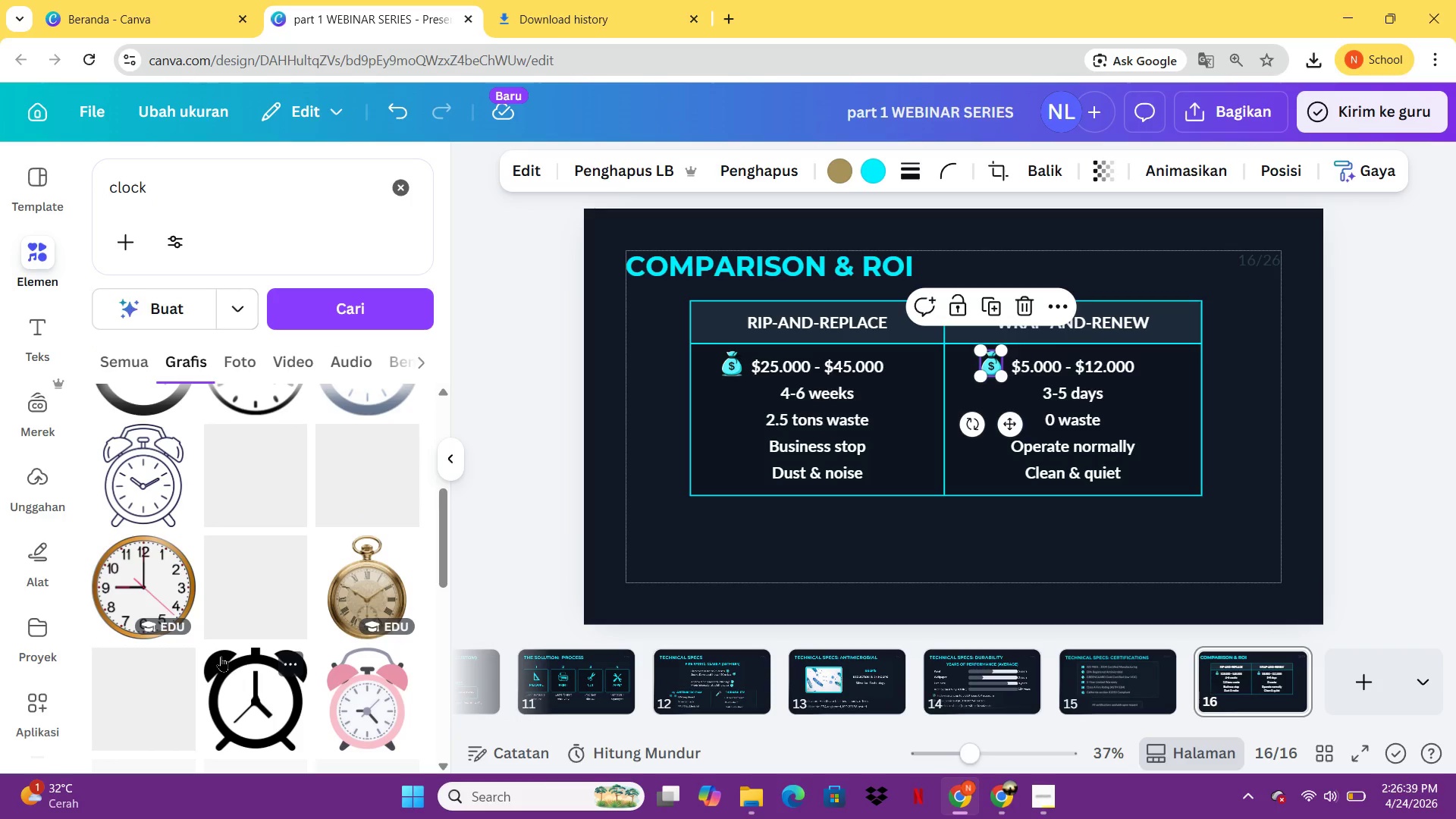 
left_click([240, 688])
 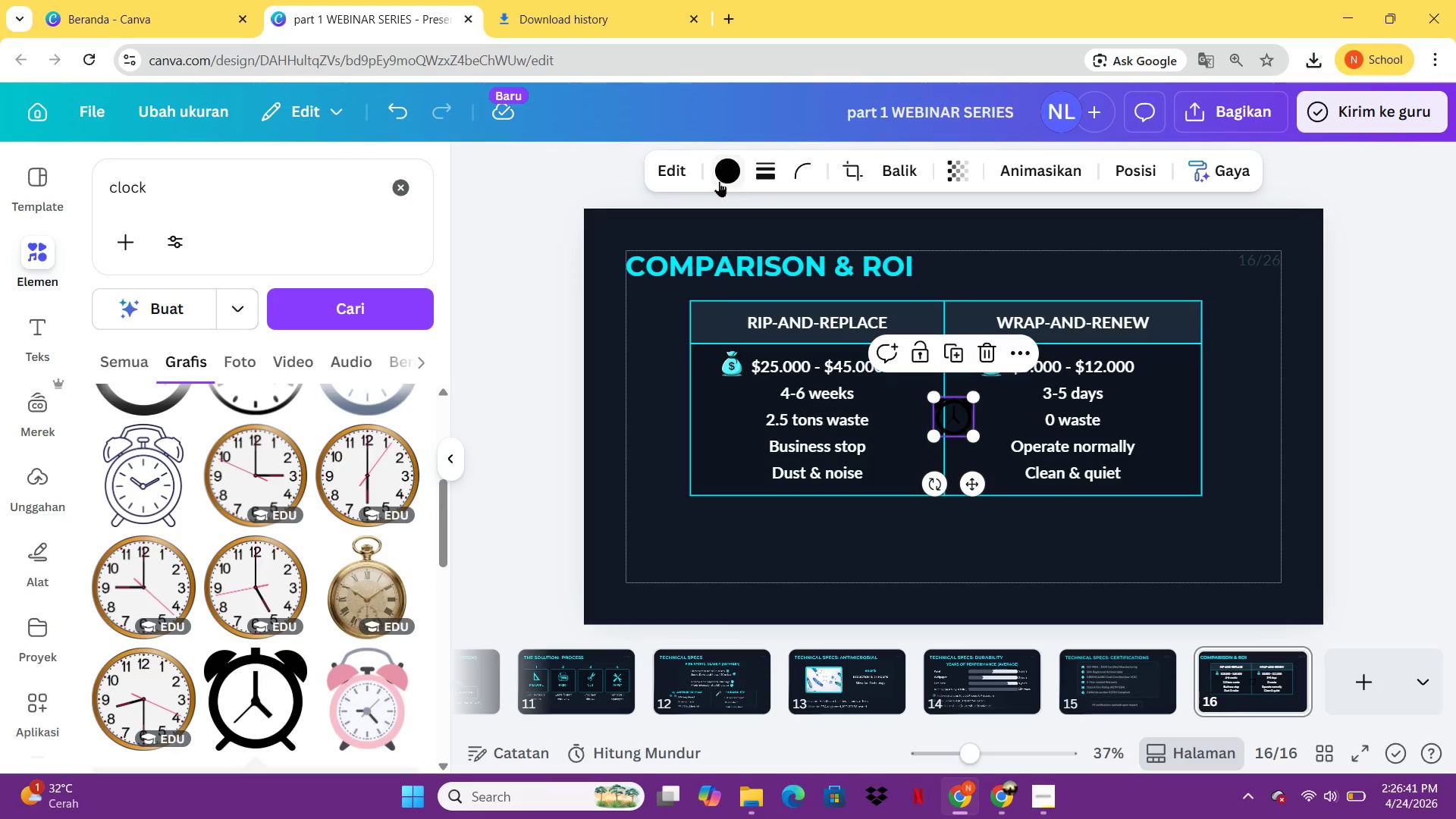 
left_click([718, 179])
 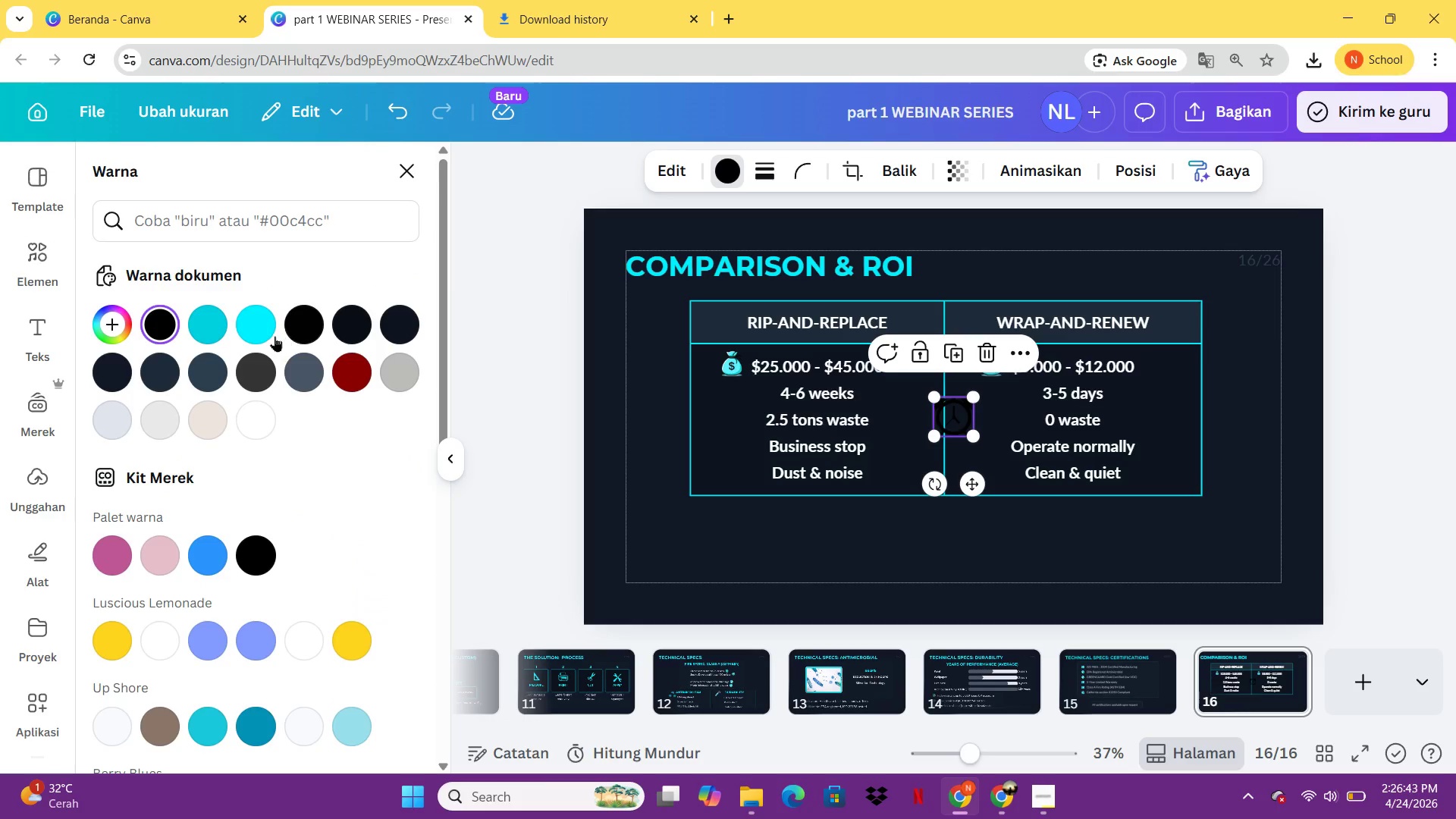 
left_click([274, 334])
 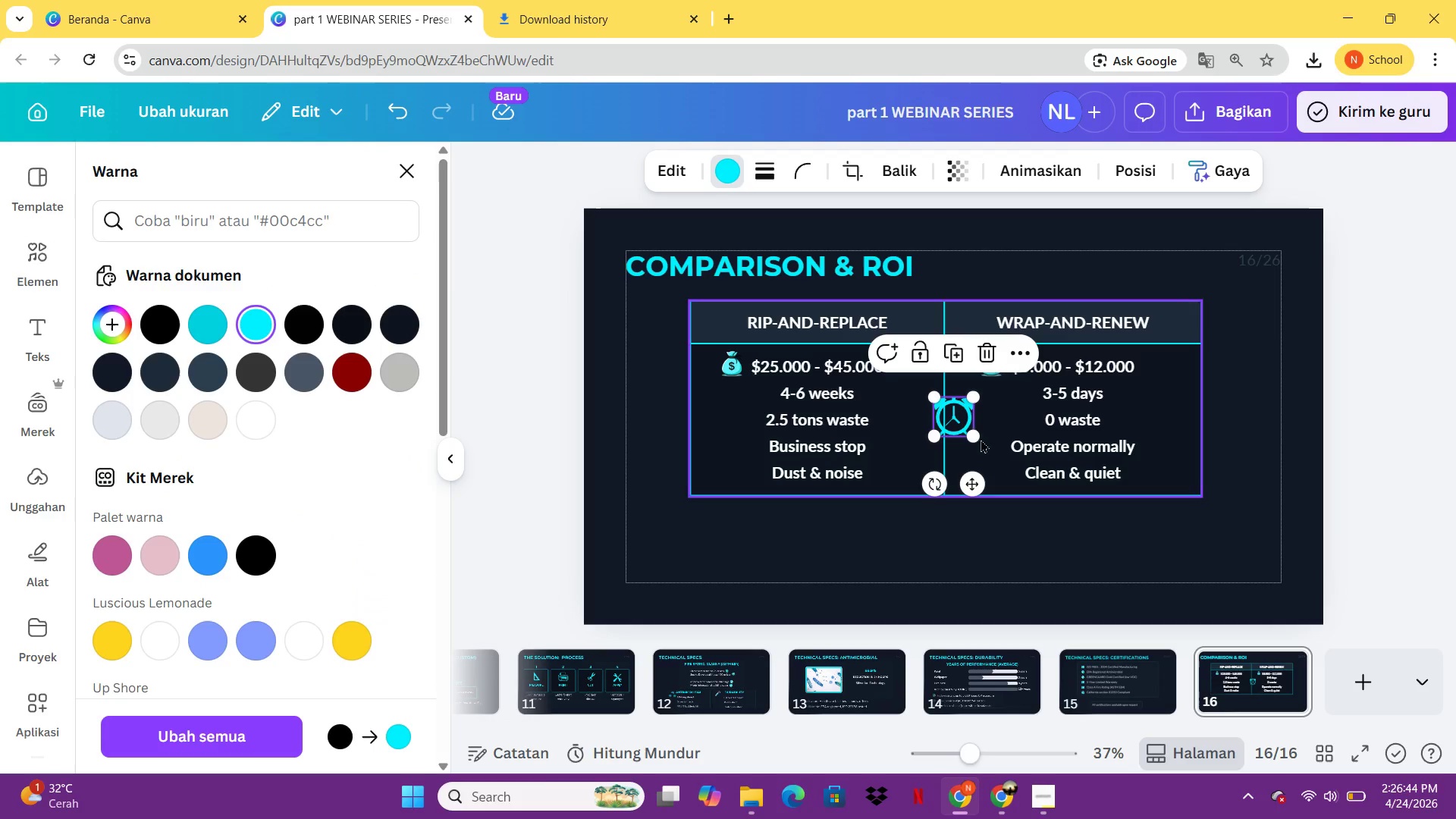 
left_click_drag(start_coordinate=[975, 438], to_coordinate=[959, 424])
 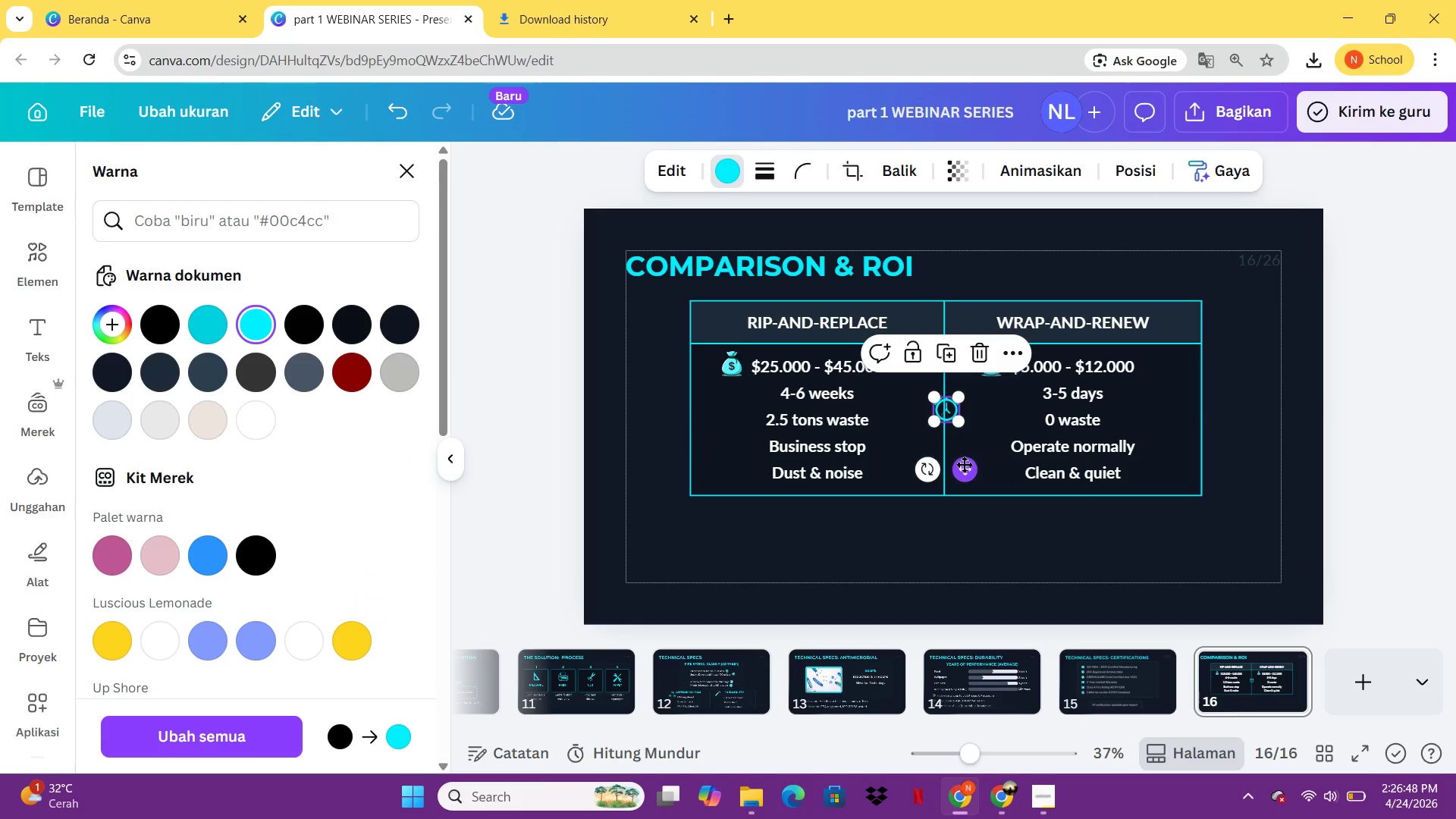 
left_click_drag(start_coordinate=[965, 464], to_coordinate=[775, 447])
 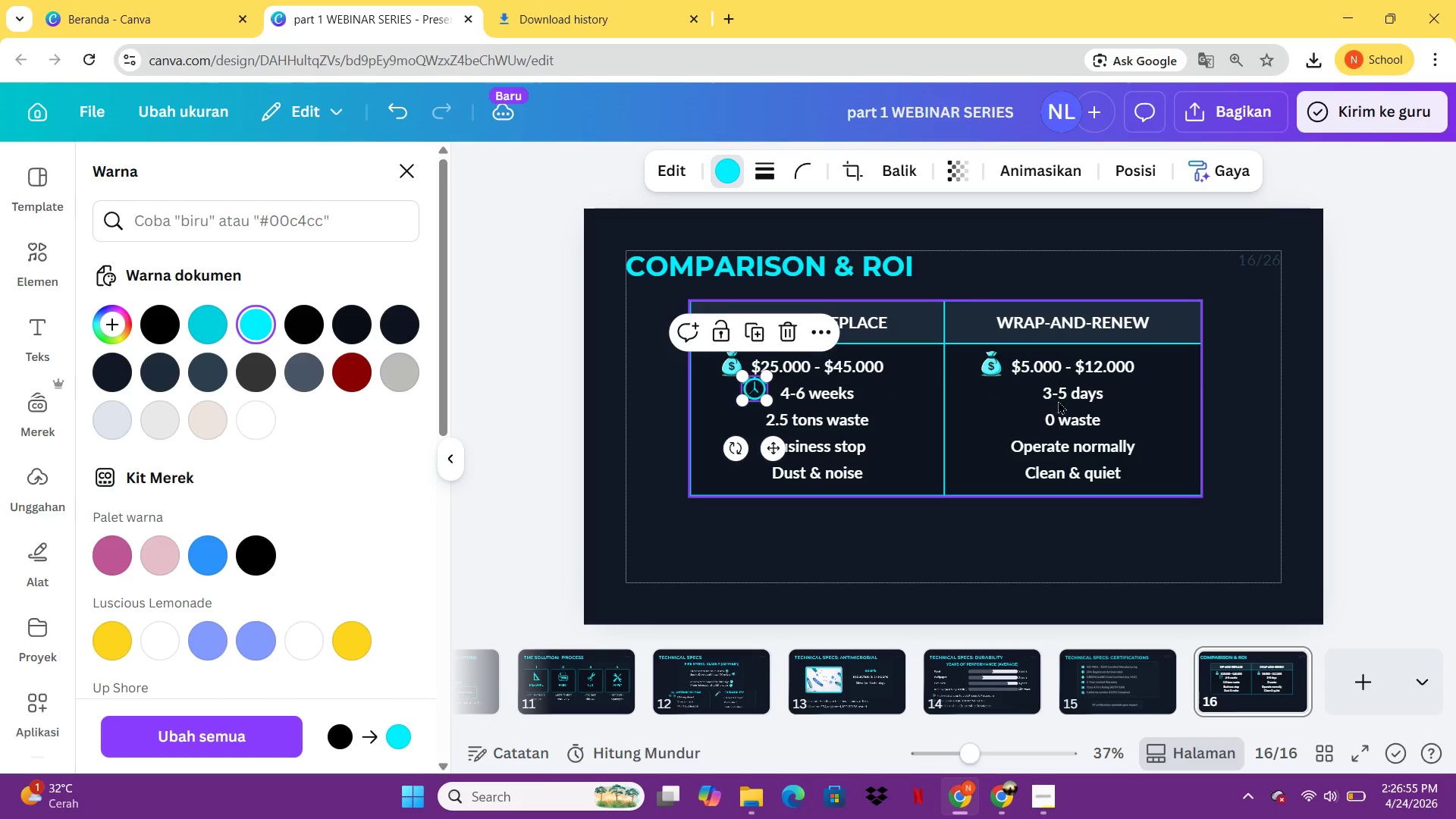 
left_click([1058, 400])
 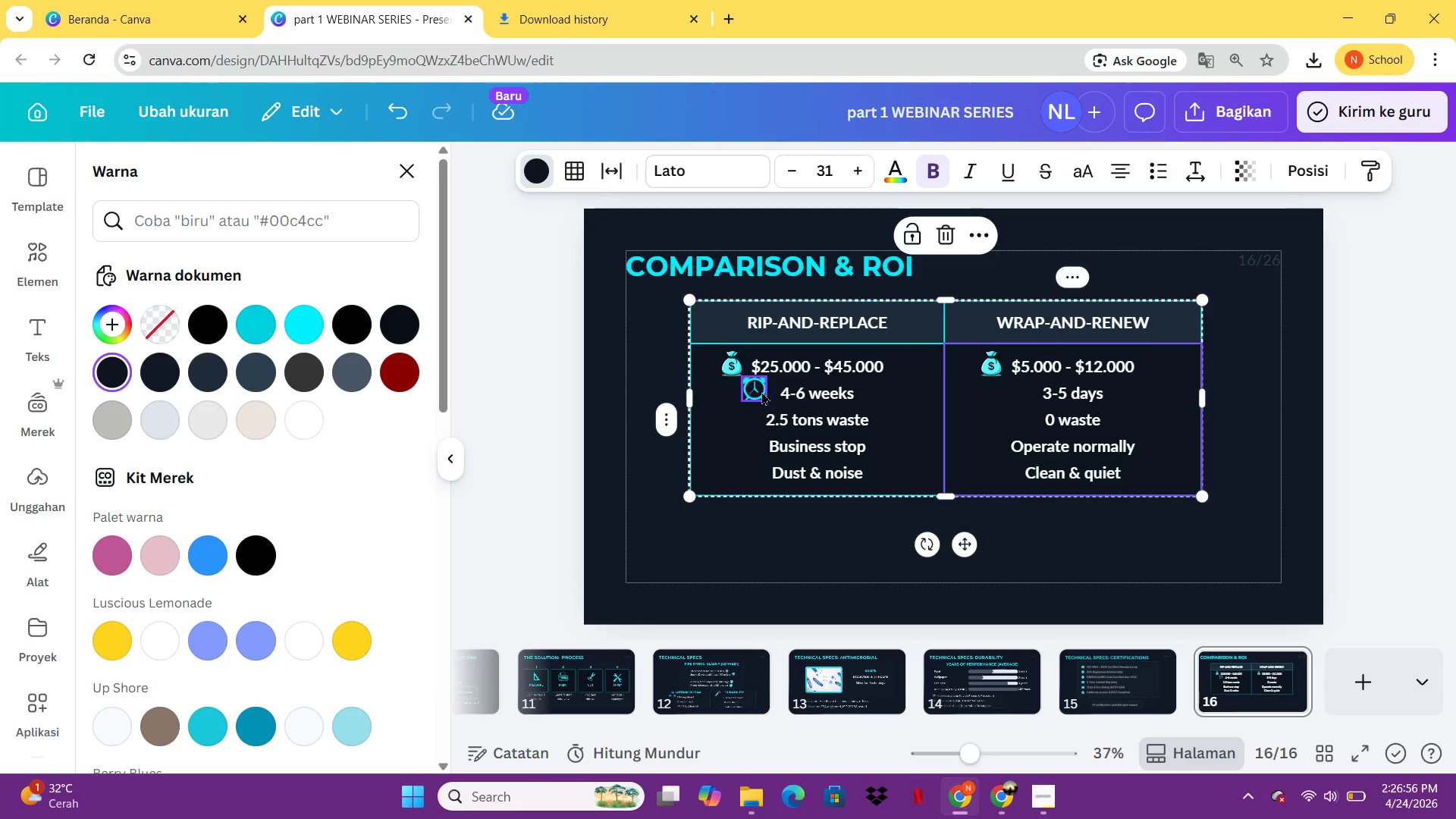 
left_click([757, 391])
 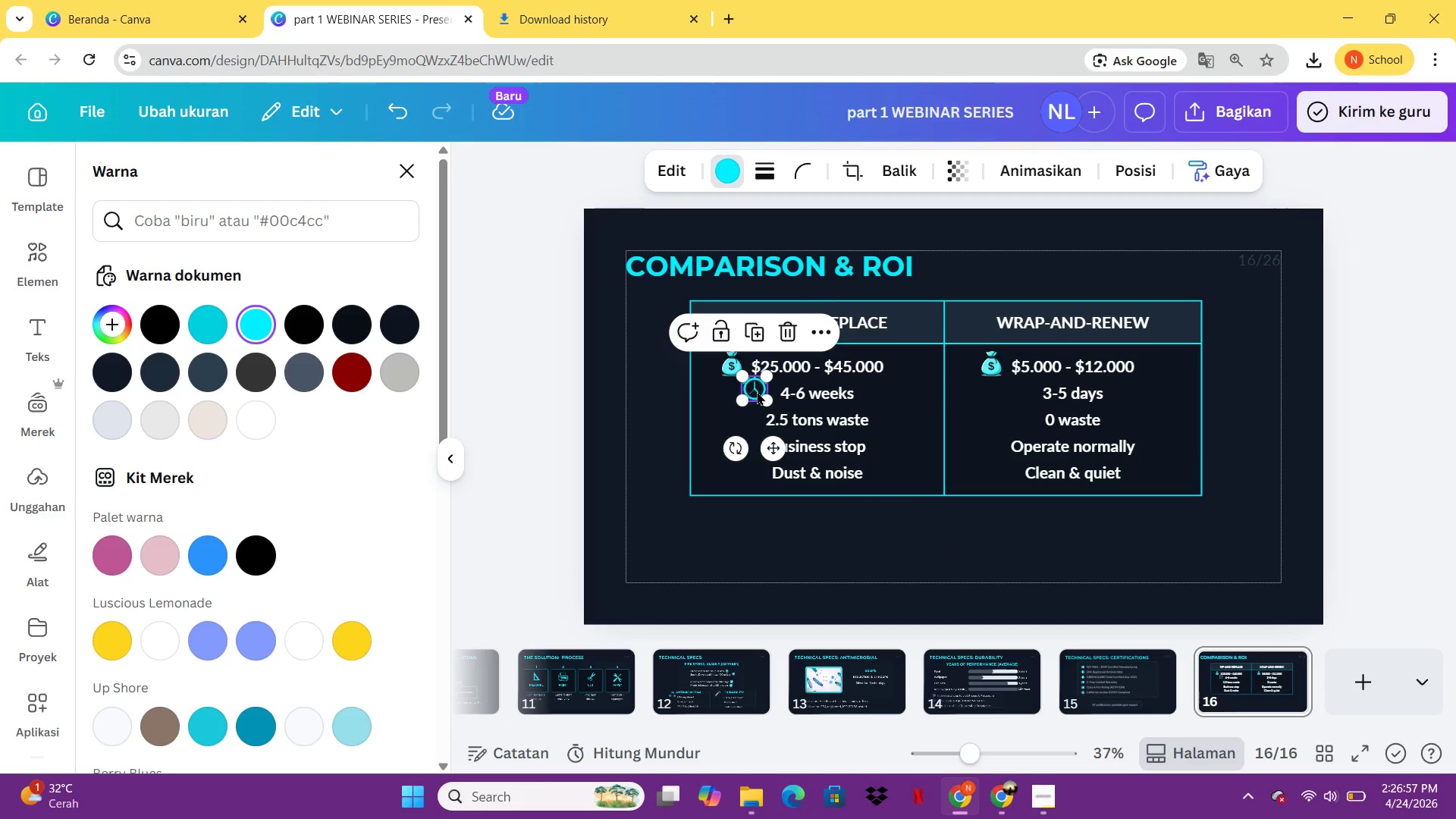 
key(ArrowDown)
 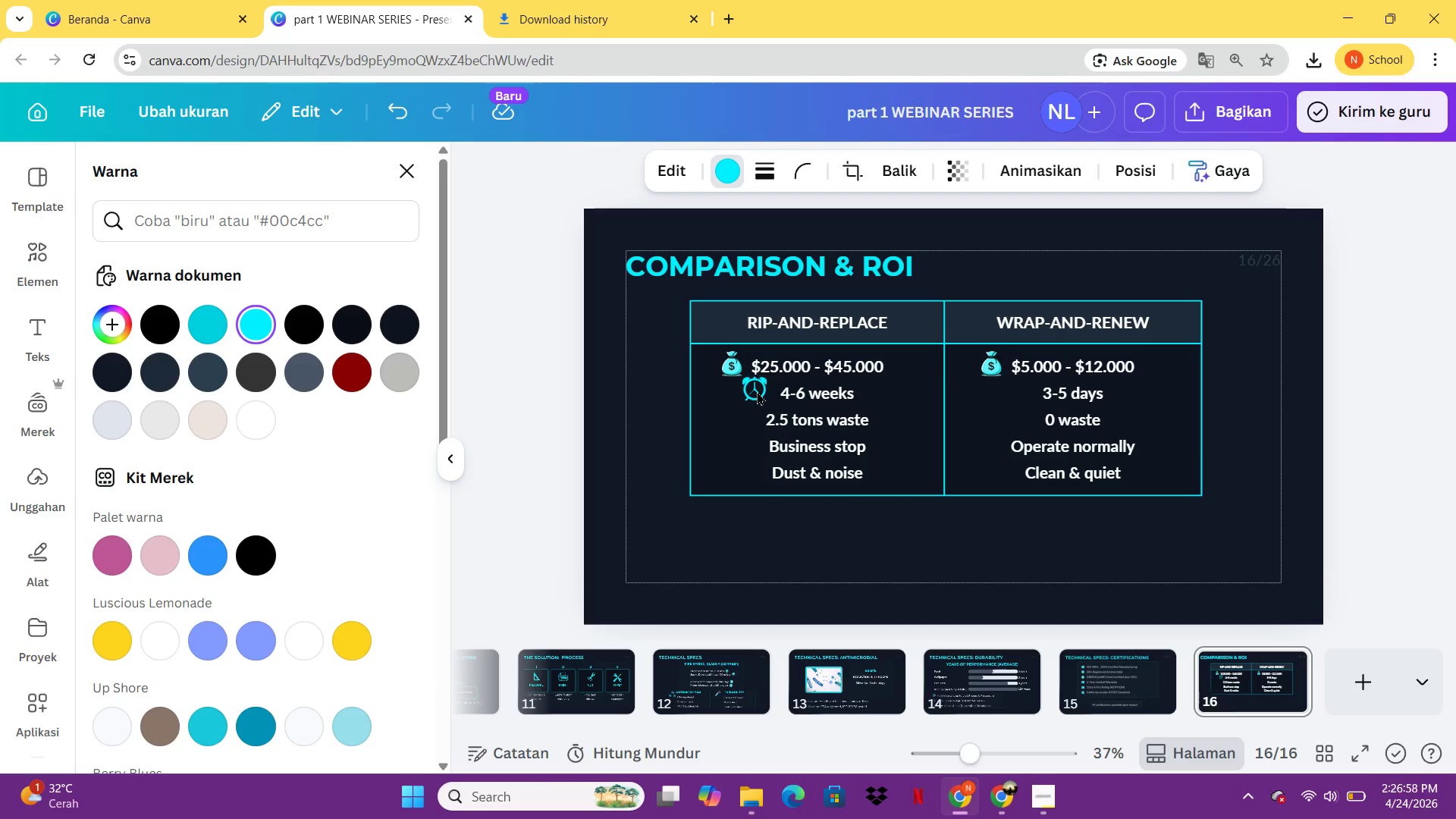 
key(ArrowDown)
 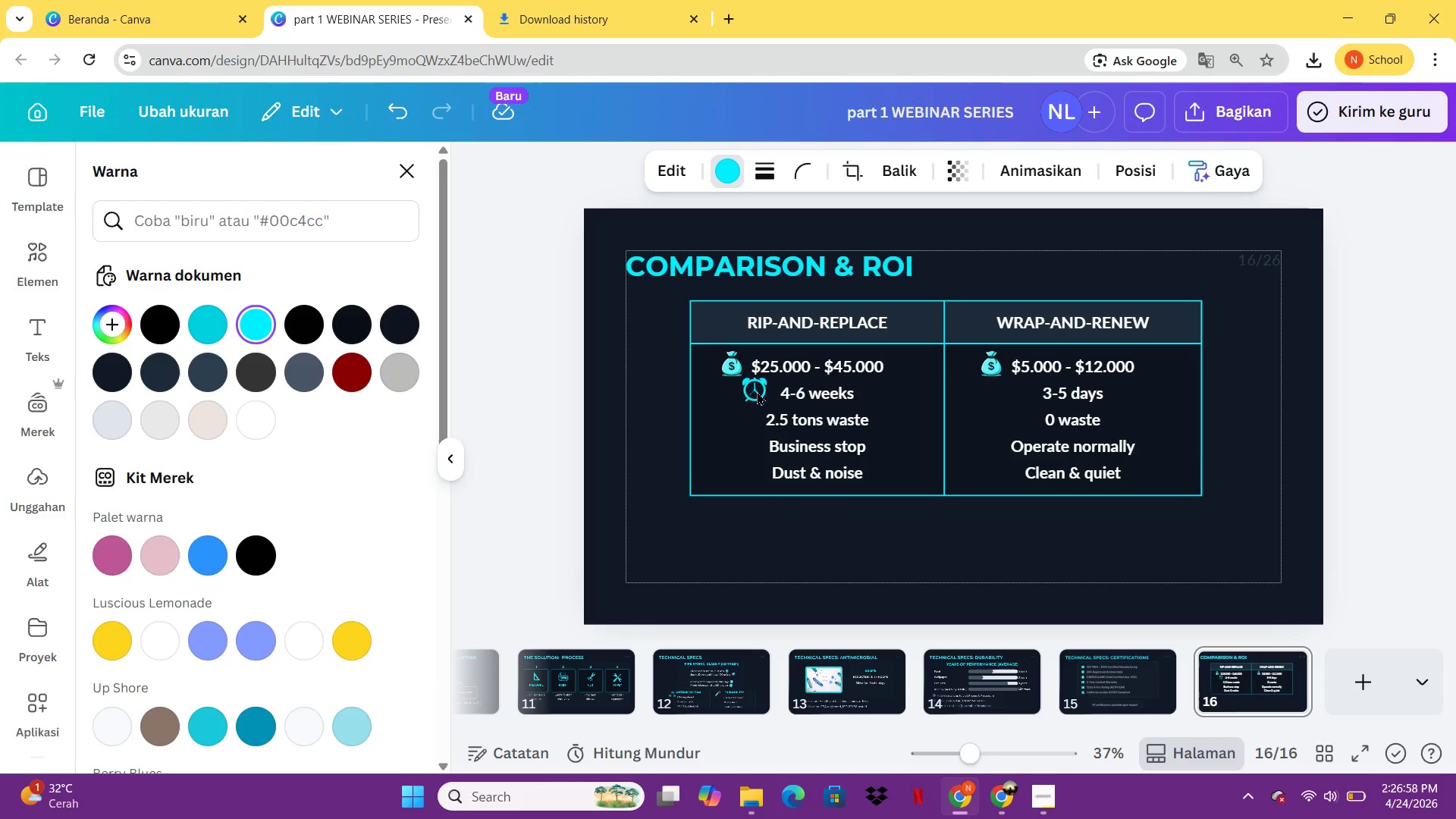 
key(ArrowDown)
 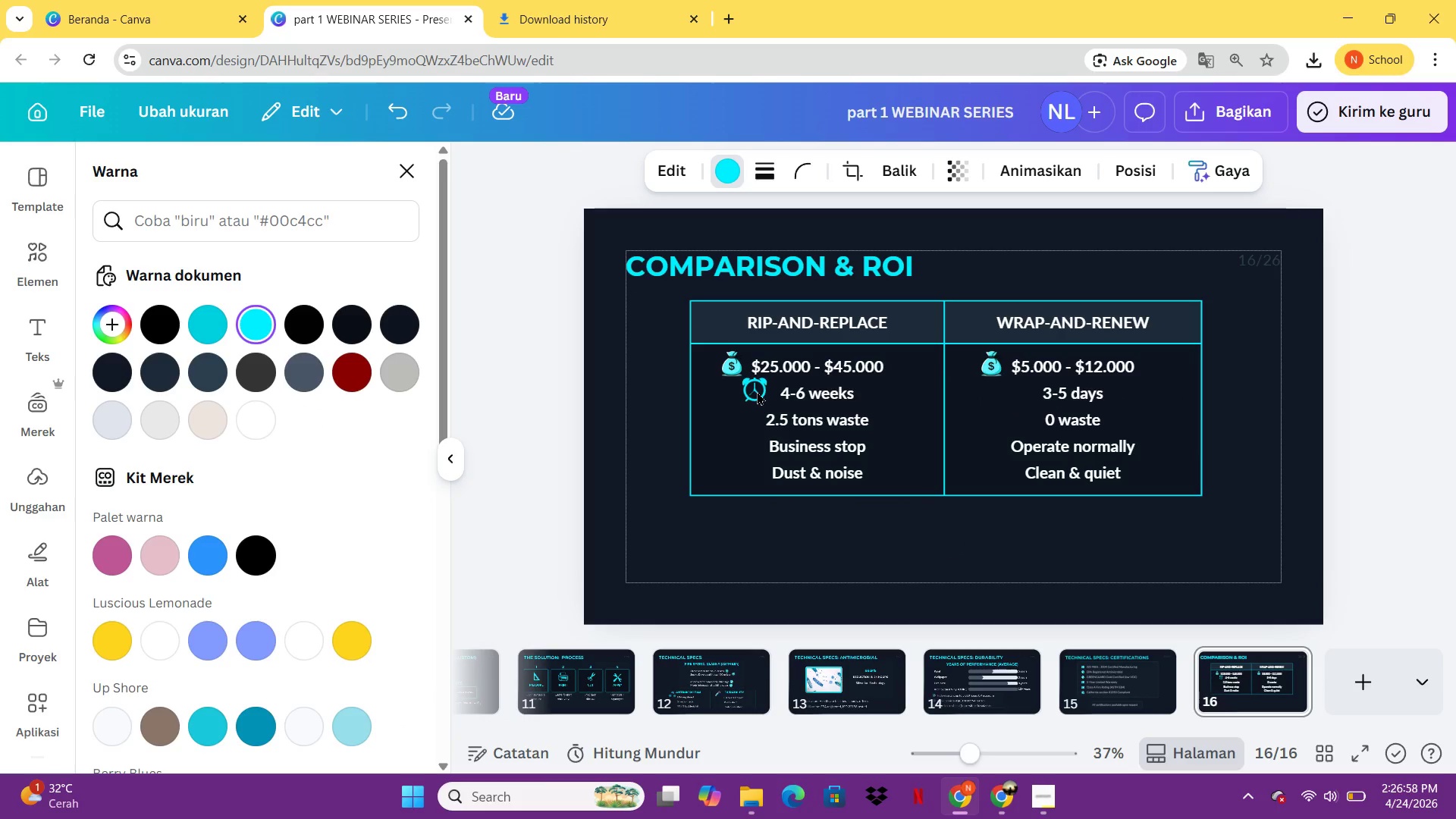 
key(ArrowDown)
 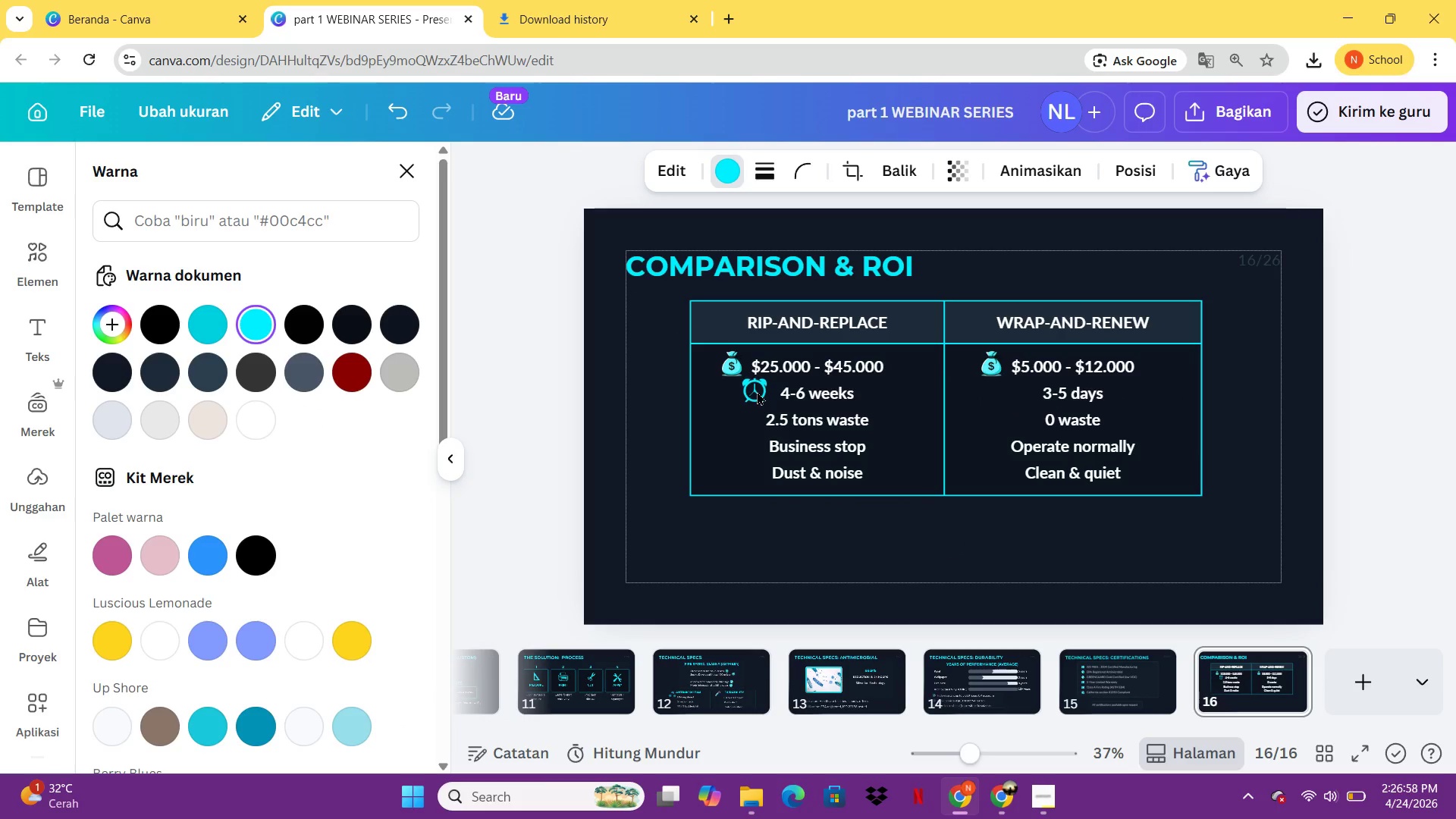 
key(ArrowDown)
 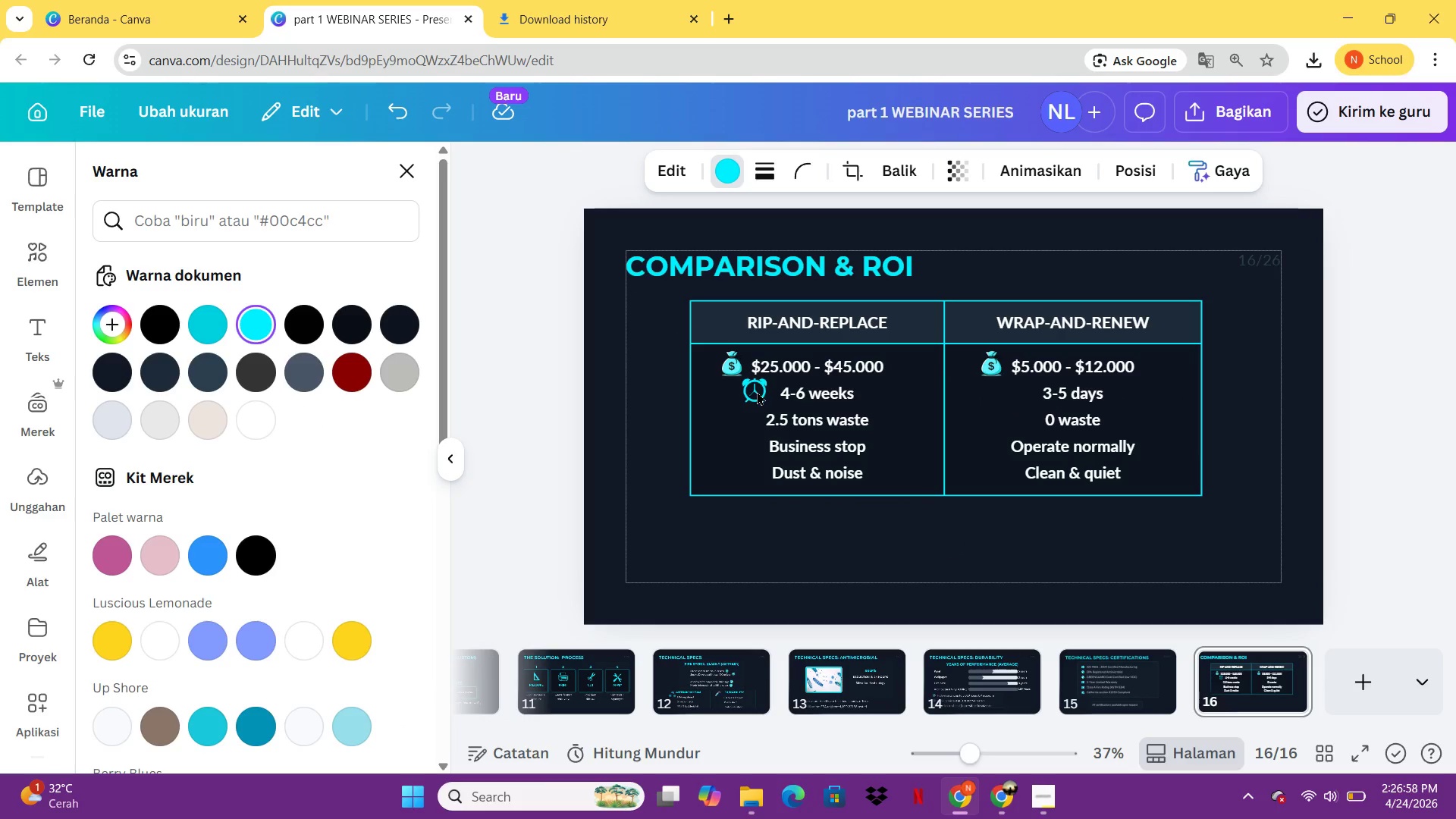 
key(ArrowDown)
 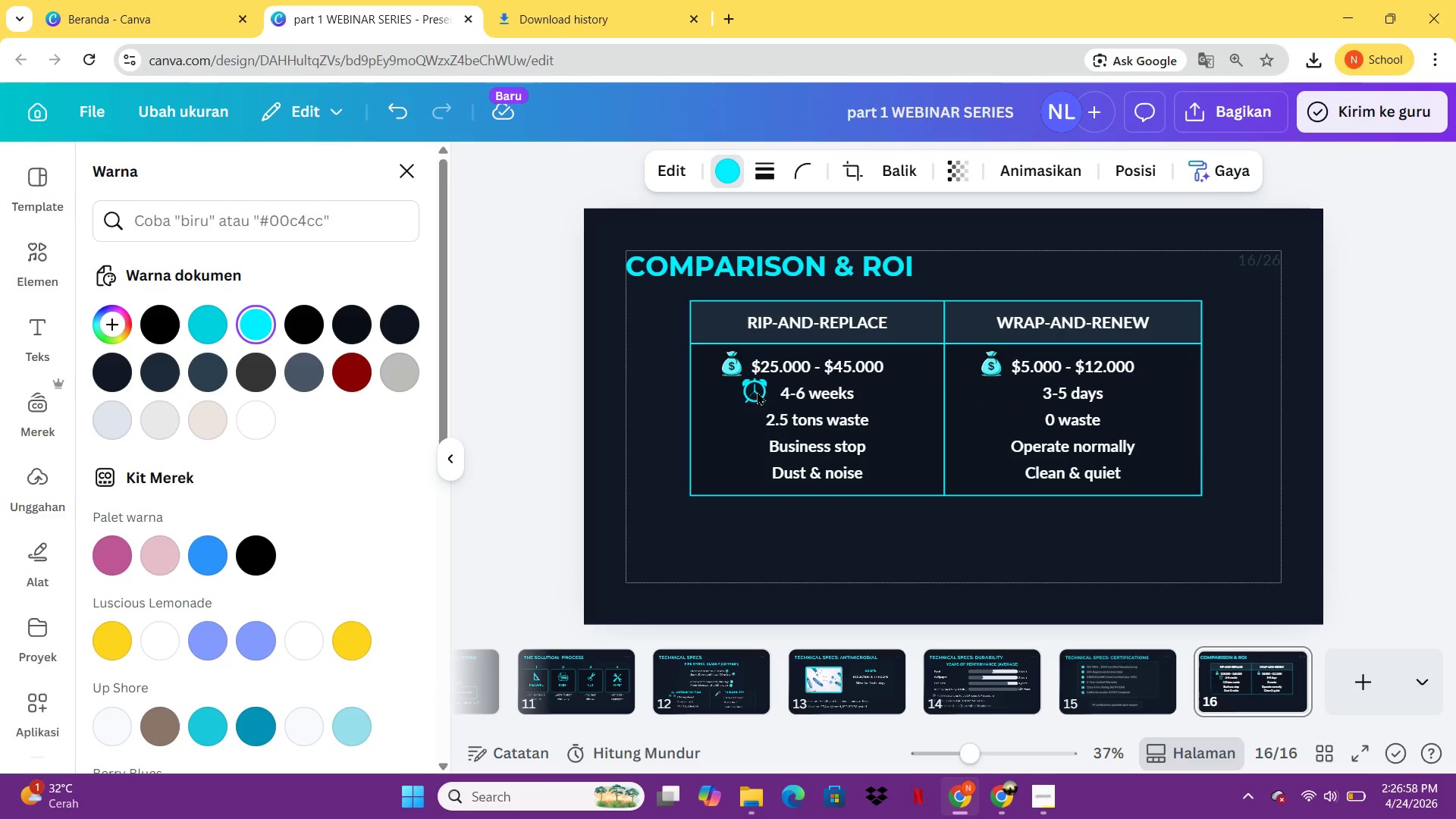 
key(ArrowDown)
 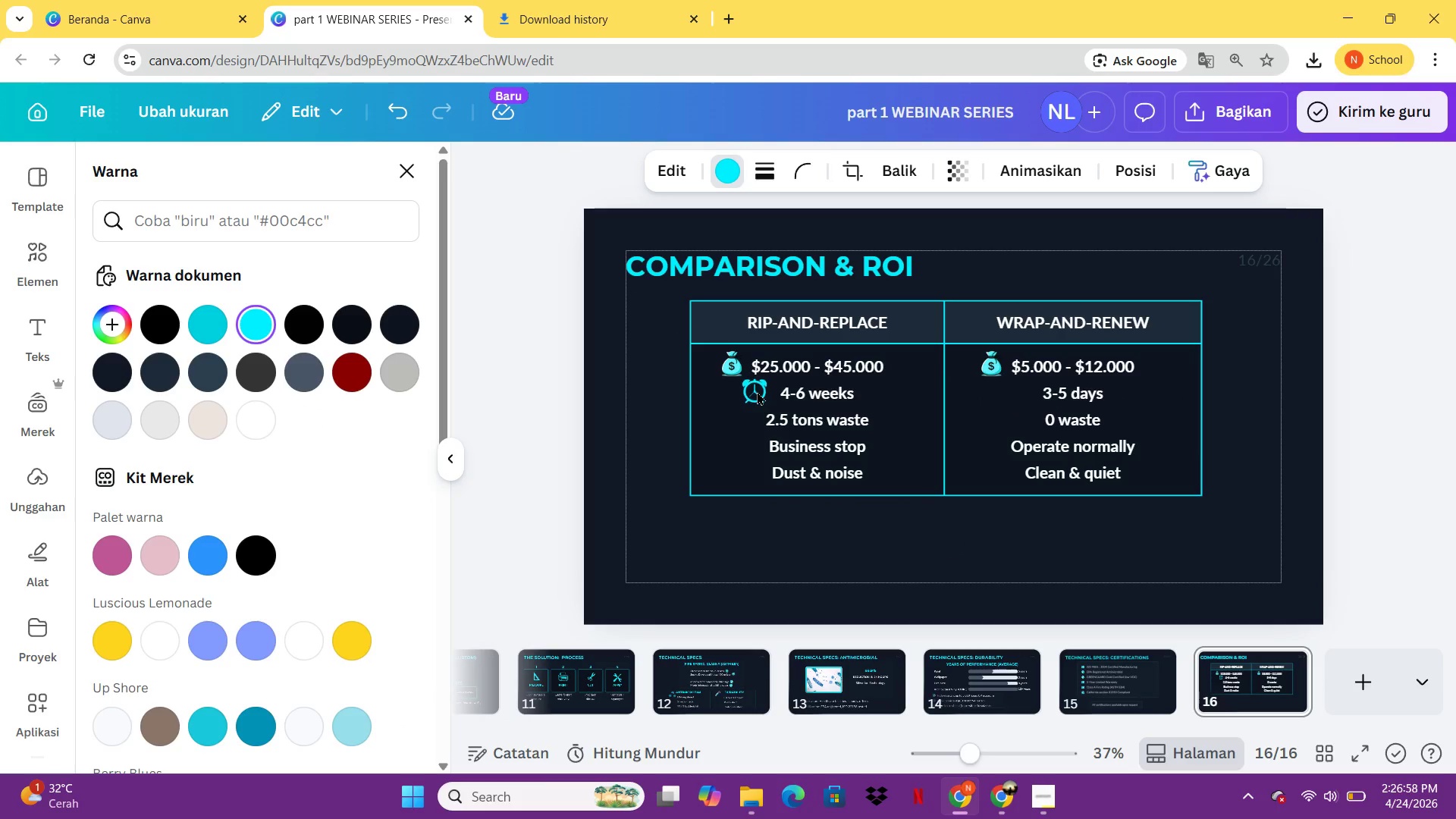 
key(ArrowDown)
 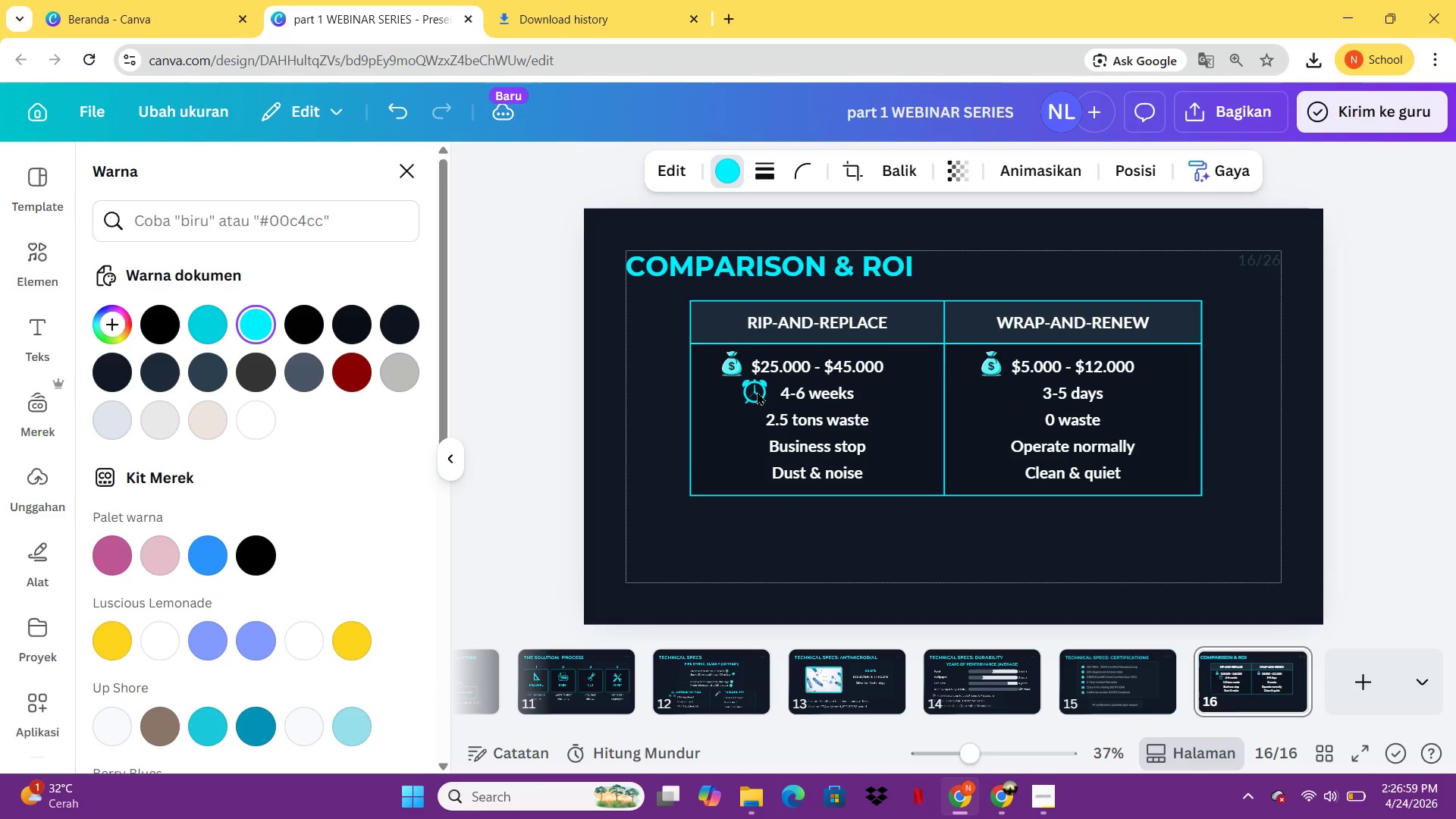 
hold_key(key=ArrowRight, duration=1.01)
 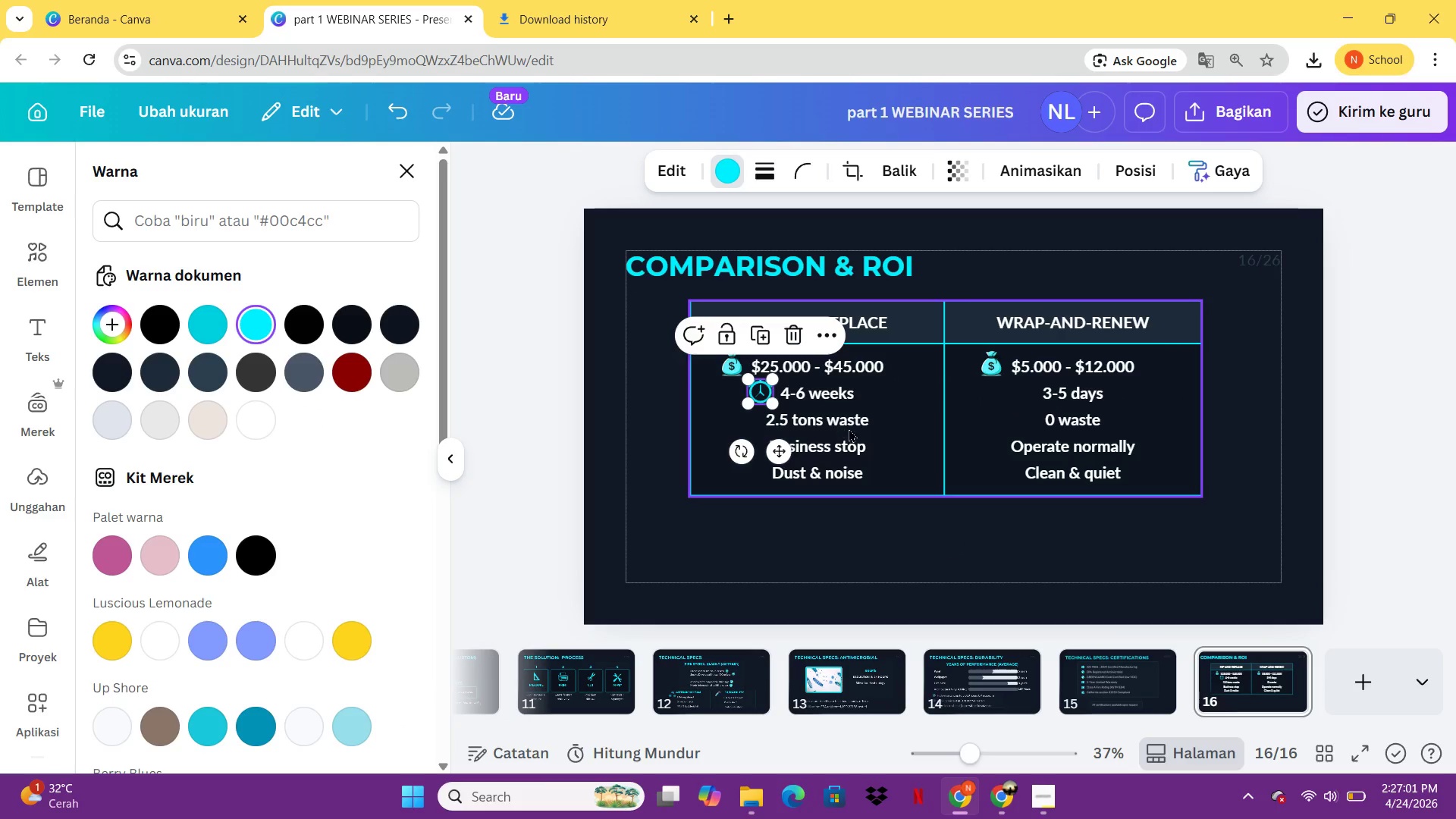 
key(Control+C)
 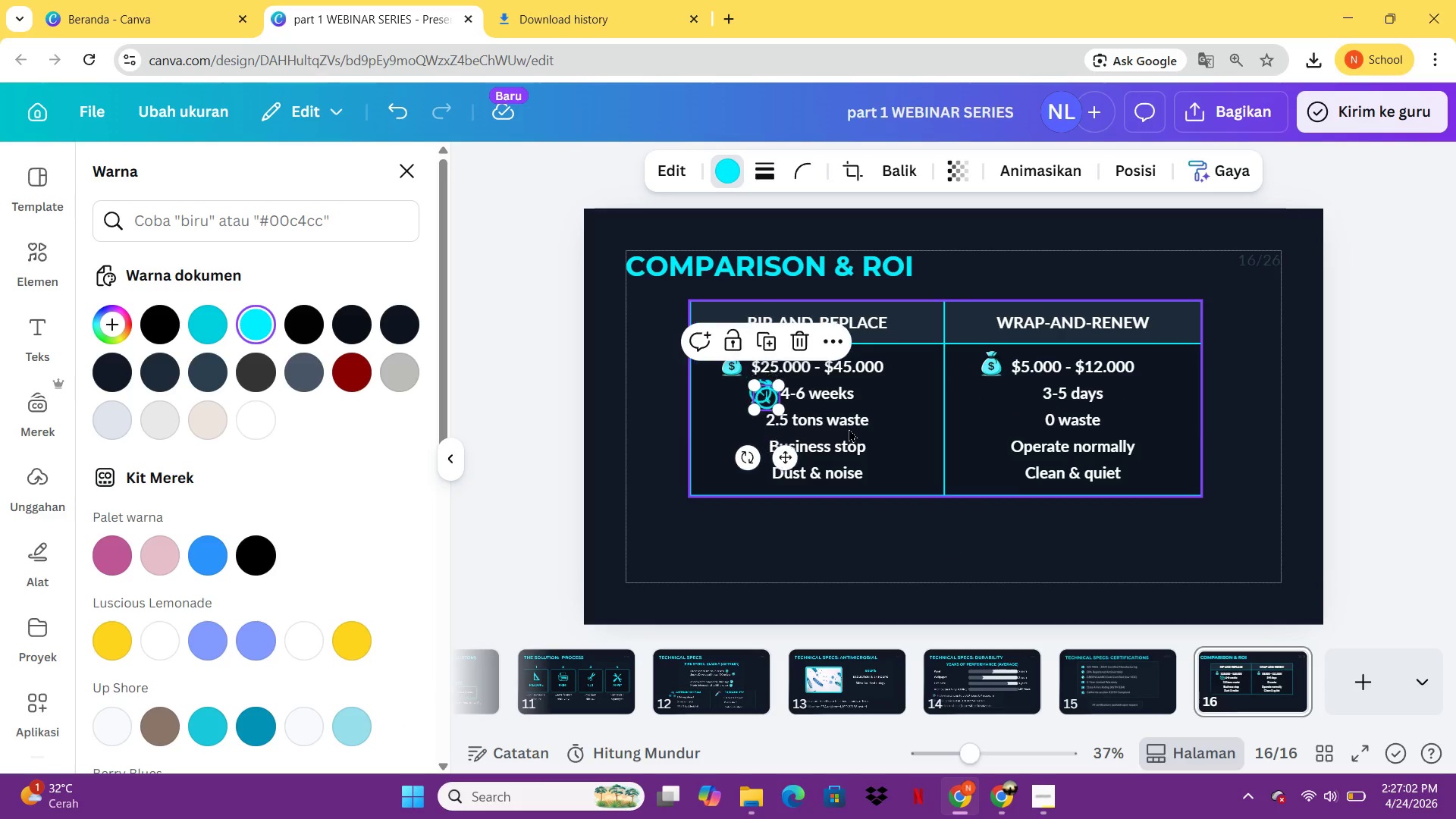 
key(Control+V)
 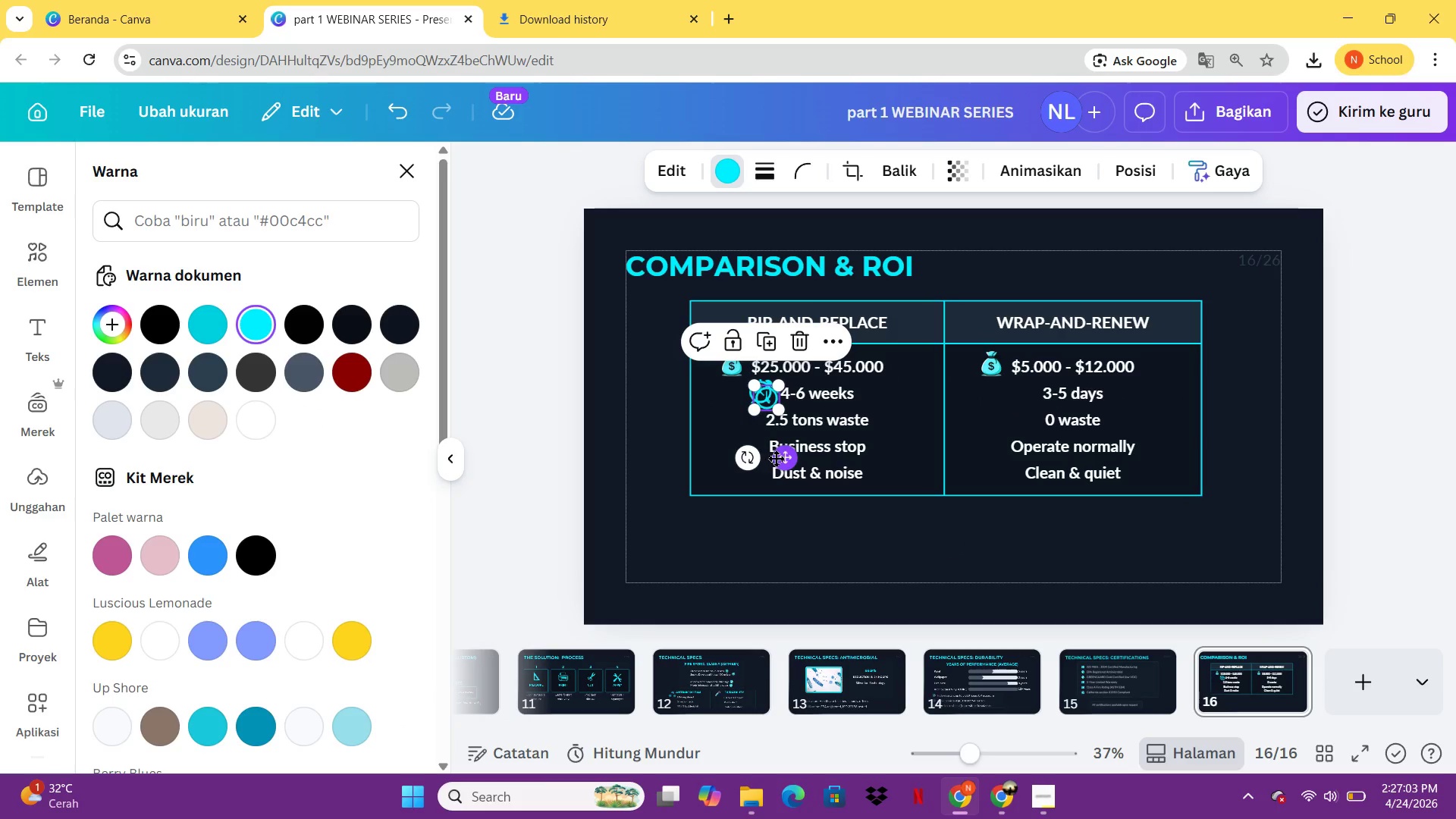 
left_click_drag(start_coordinate=[778, 458], to_coordinate=[1036, 458])
 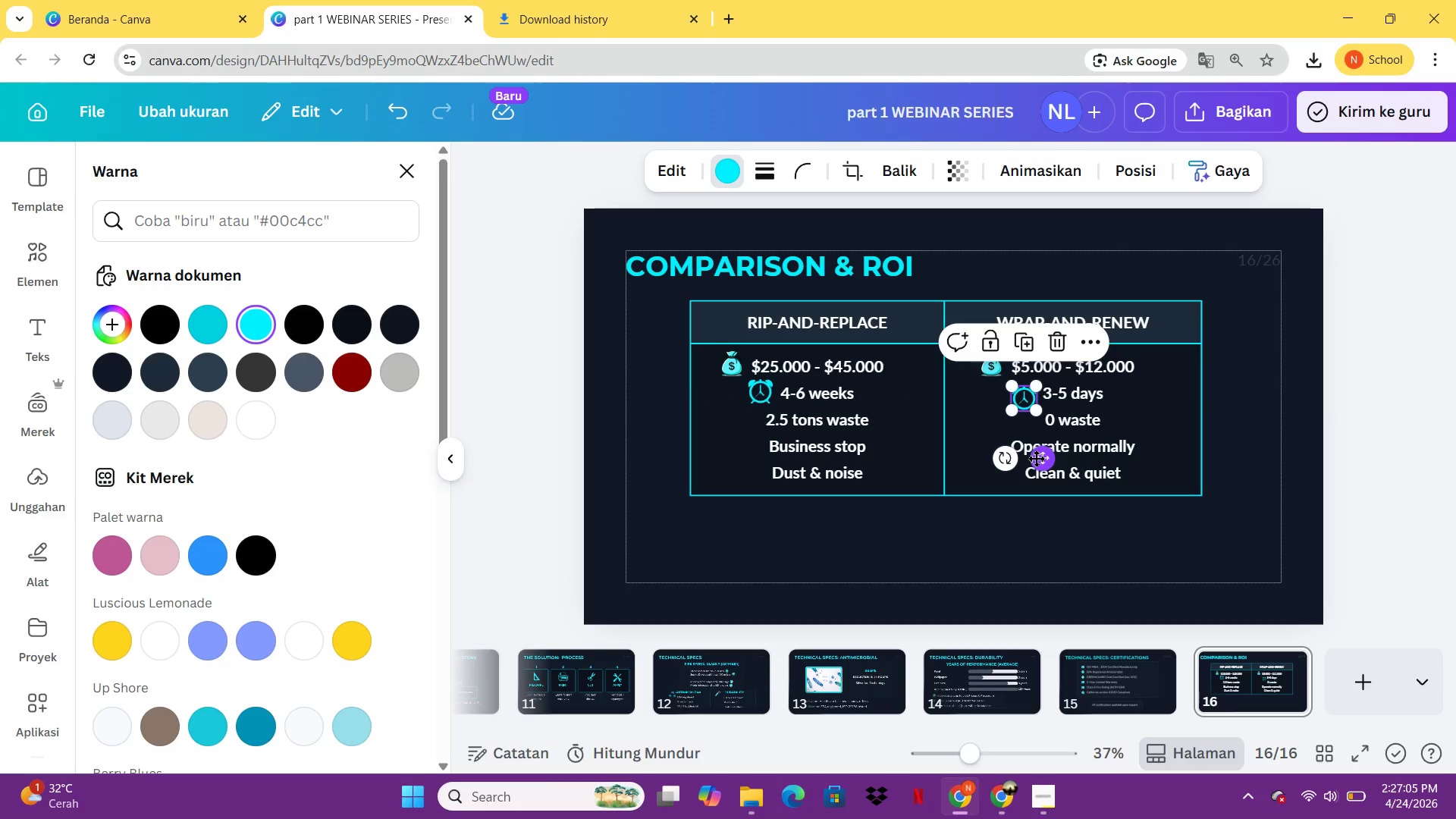 
hold_key(key=ArrowUp, duration=0.91)
 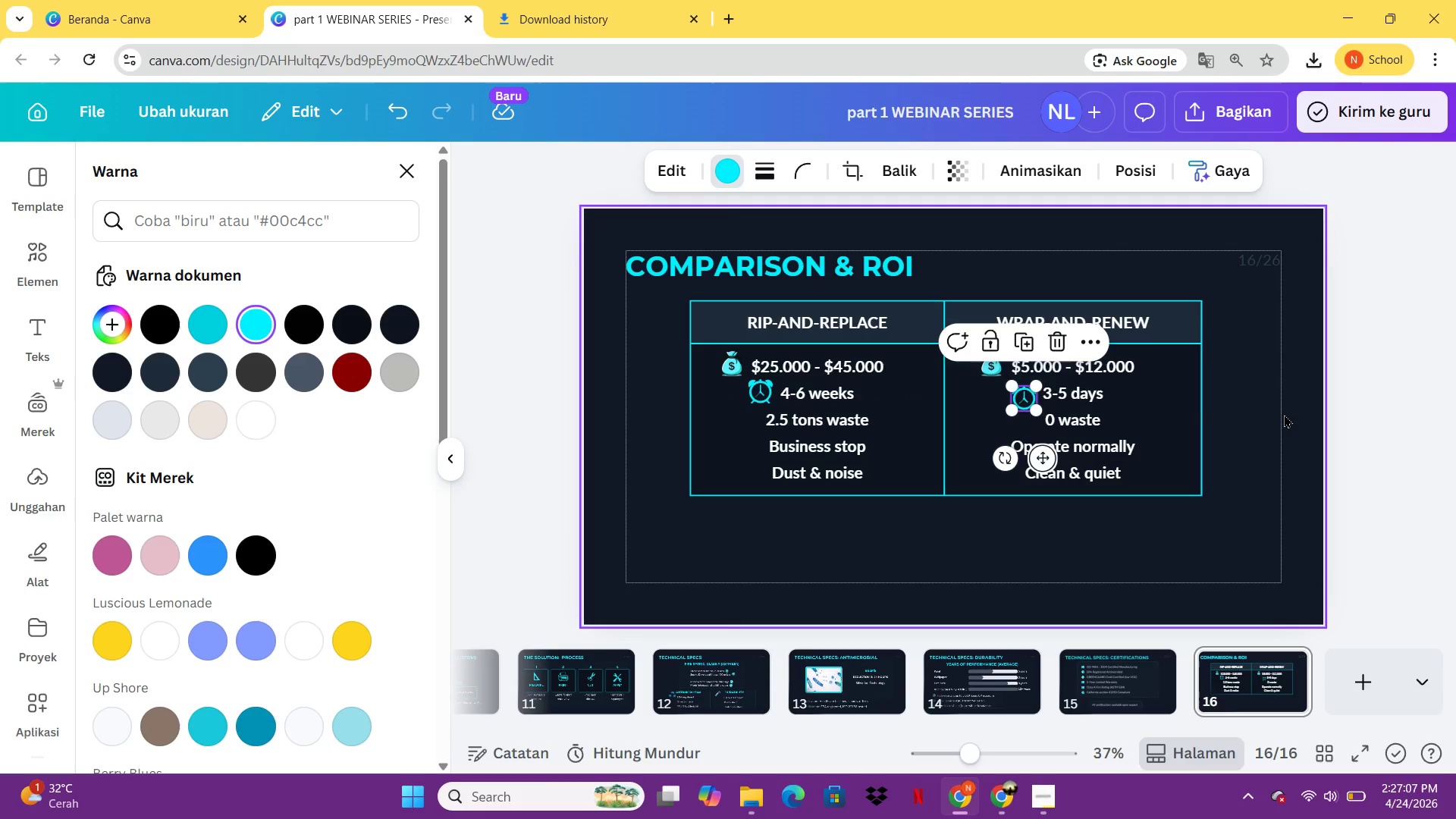 
left_click([1284, 414])
 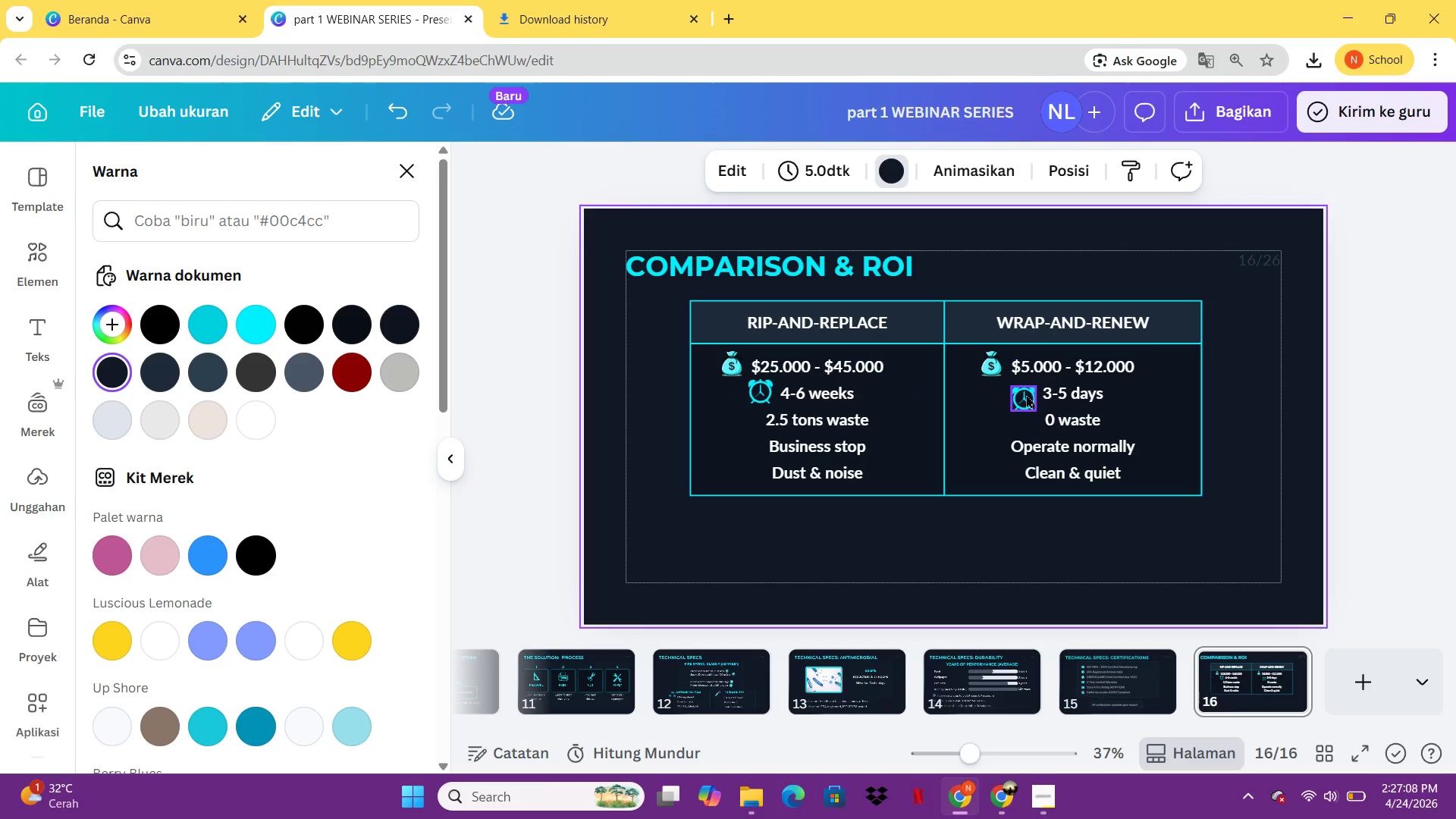 
left_click([1026, 394])
 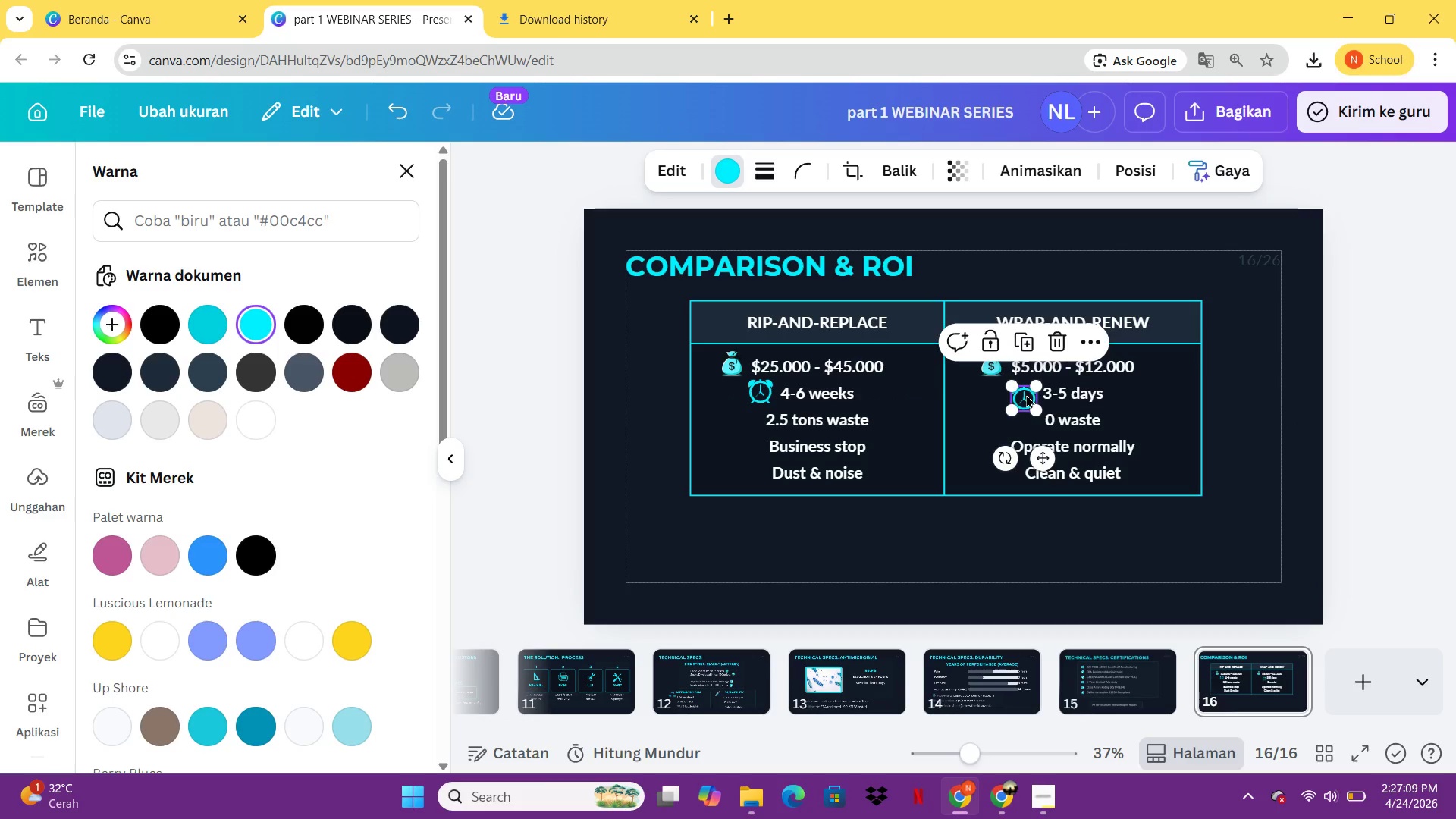 
hold_key(key=ArrowUp, duration=0.88)
 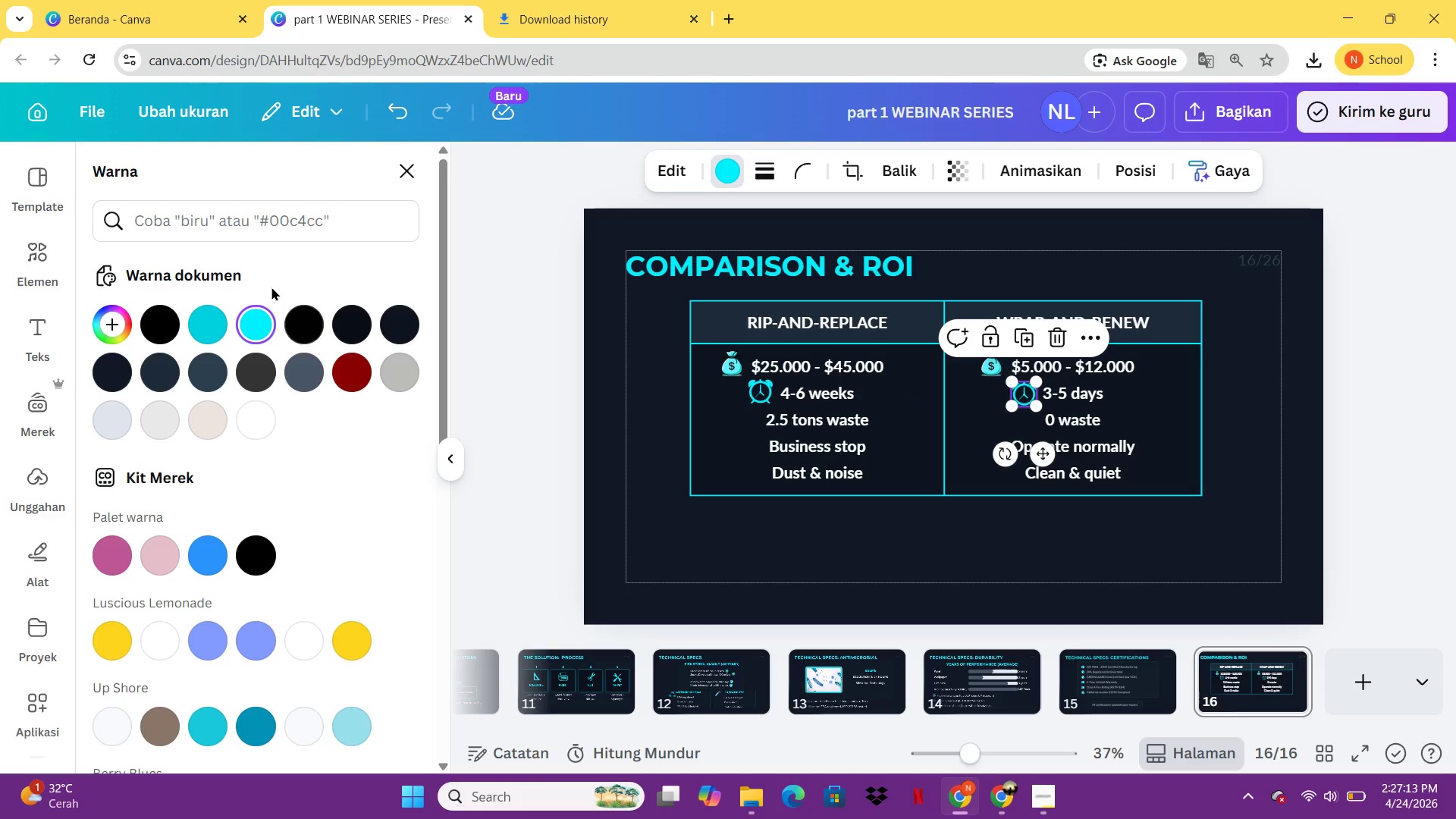 
left_click([60, 265])
 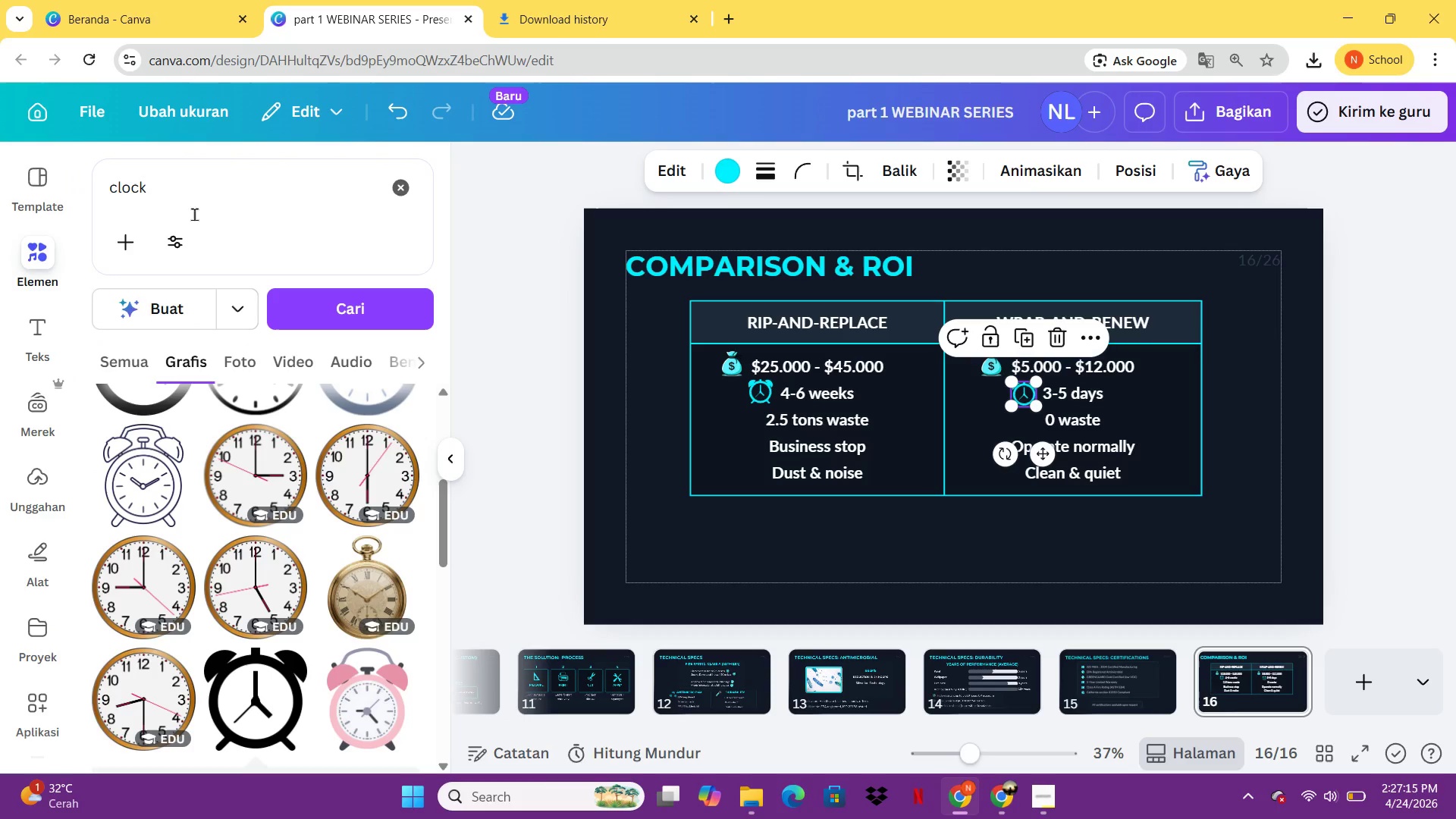 
left_click_drag(start_coordinate=[221, 195], to_coordinate=[106, 190])
 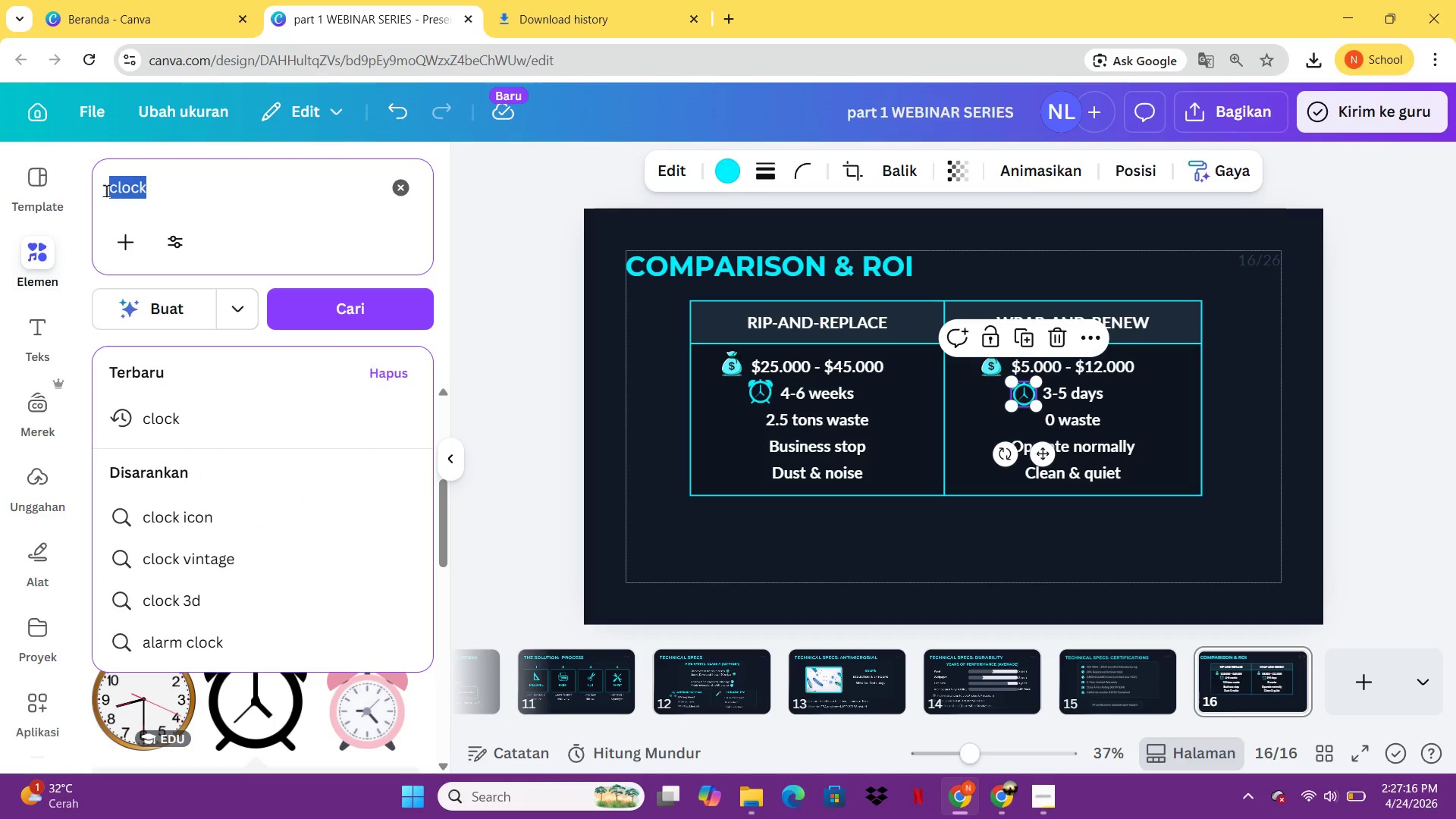 
type(trash)
 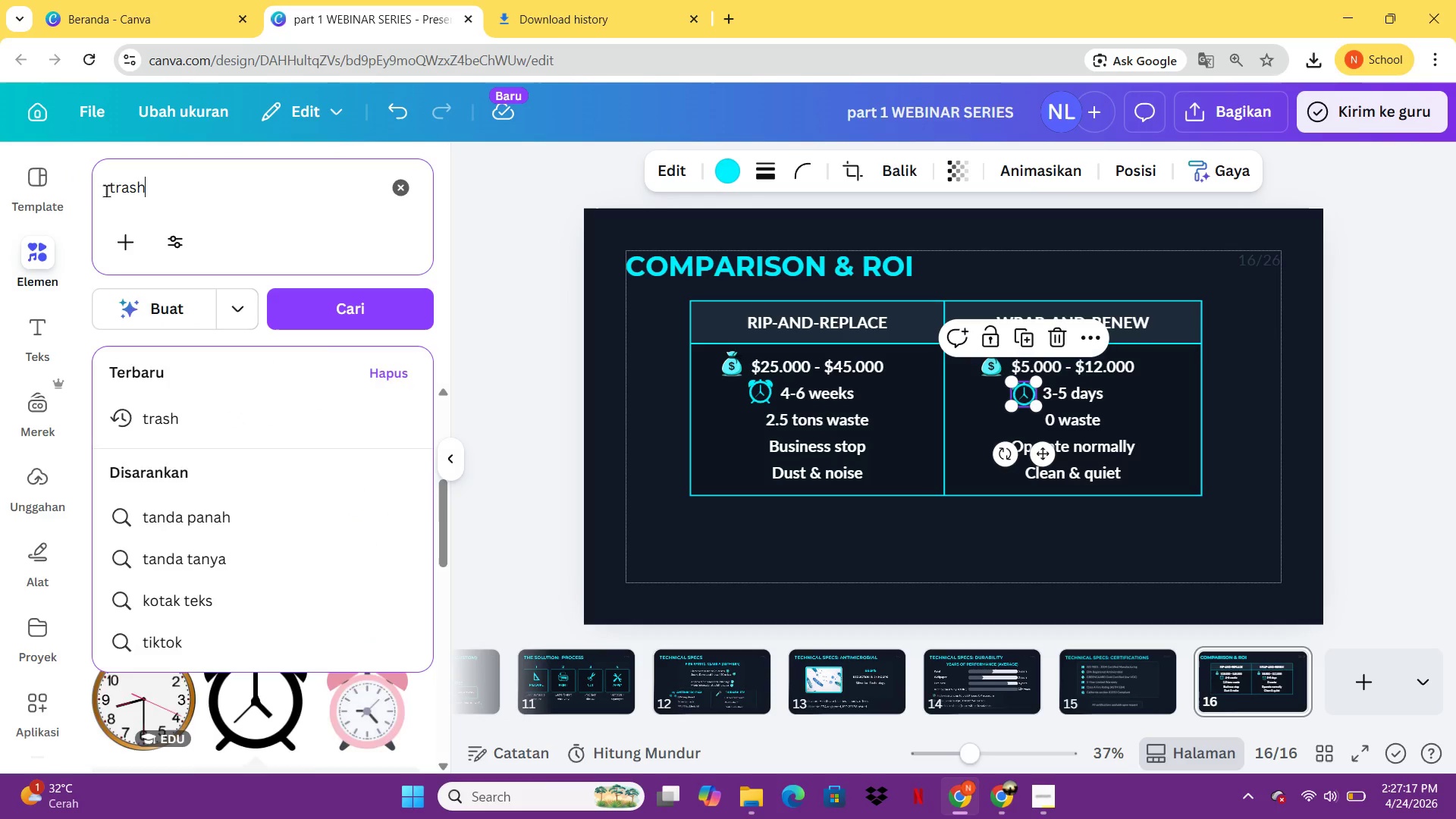 
key(Enter)
 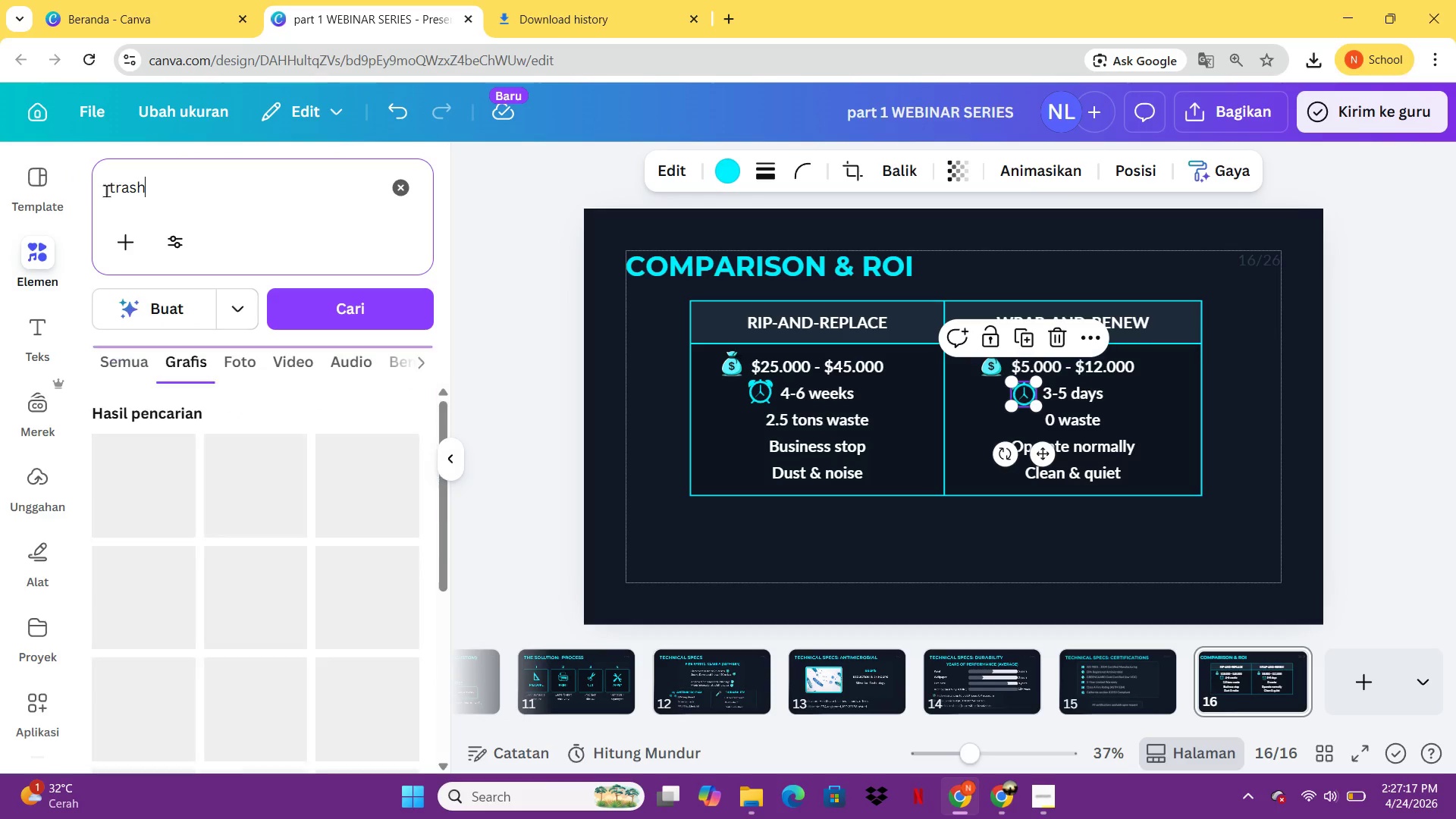 
hold_key(key=Enter, duration=24.14)
 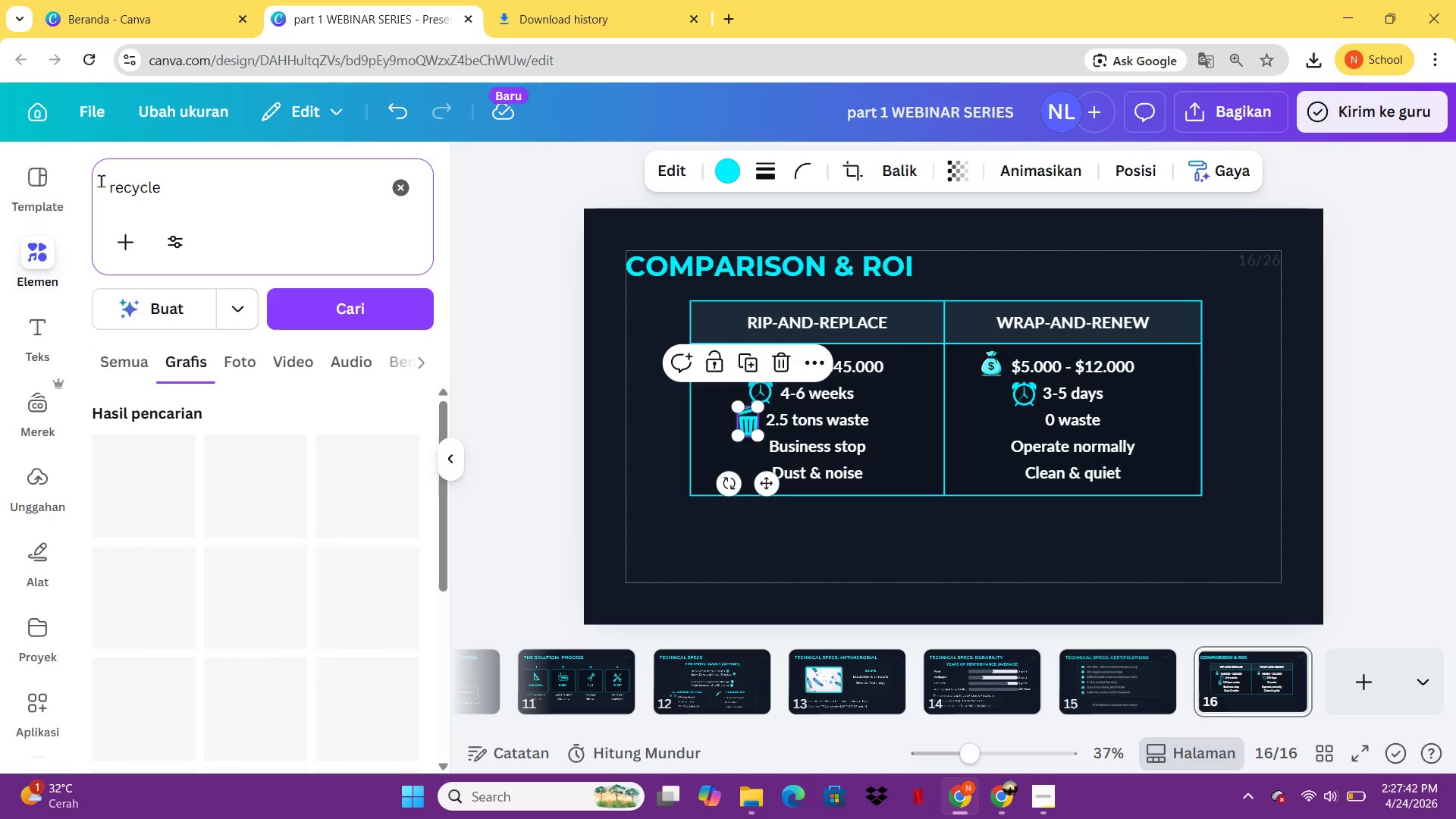 
left_click([159, 425])
 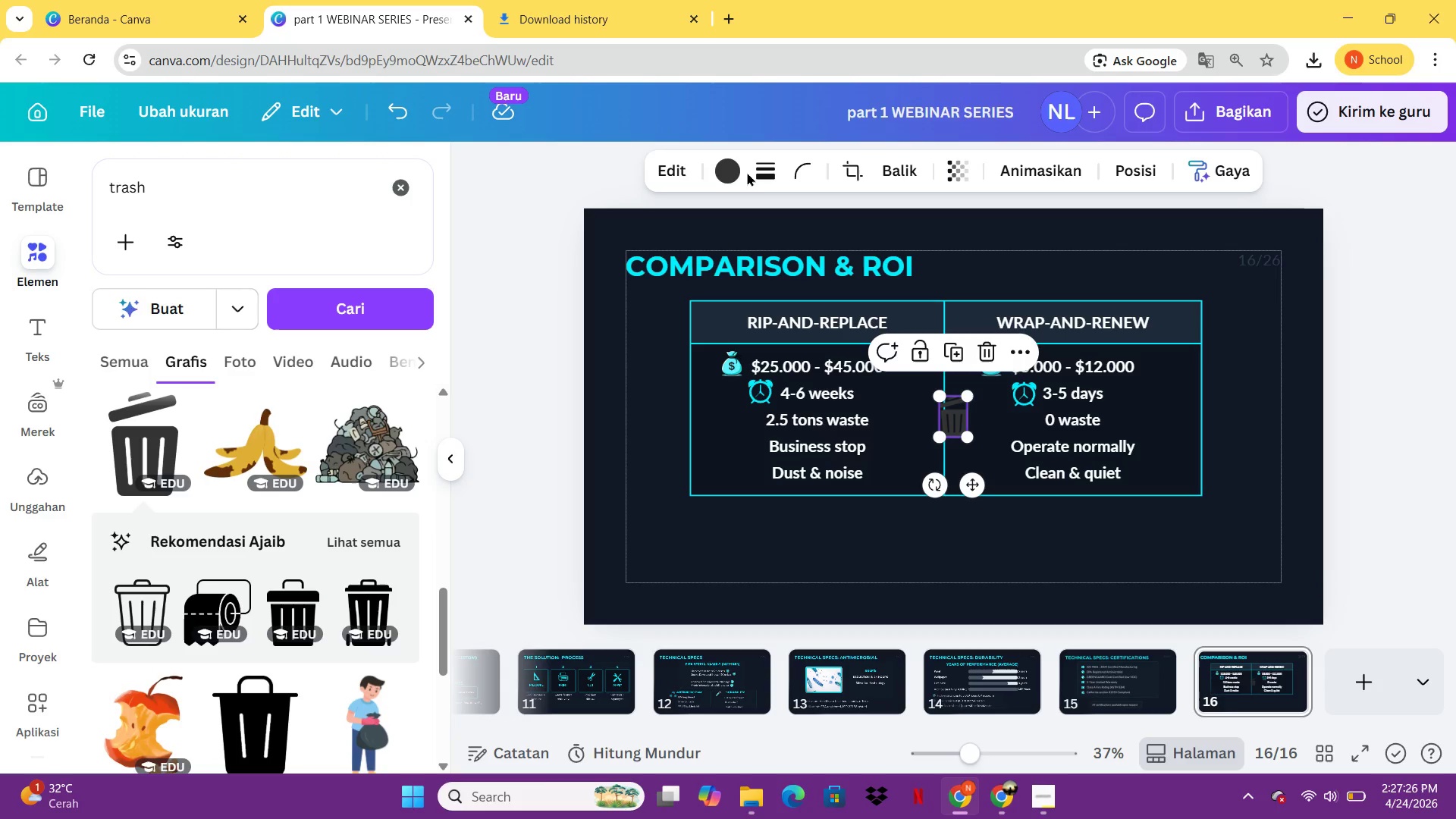 
left_click([722, 172])
 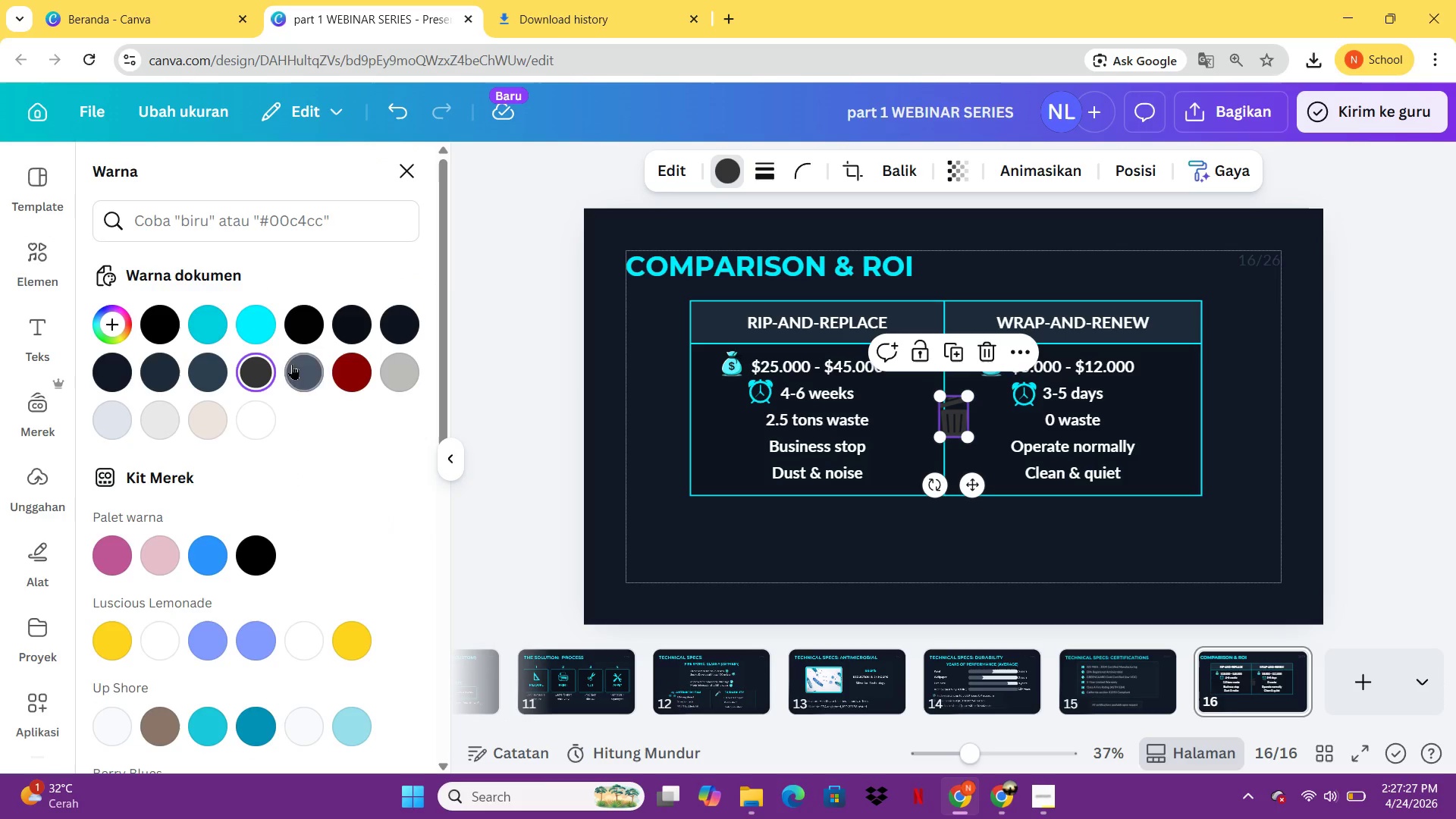 
left_click([262, 328])
 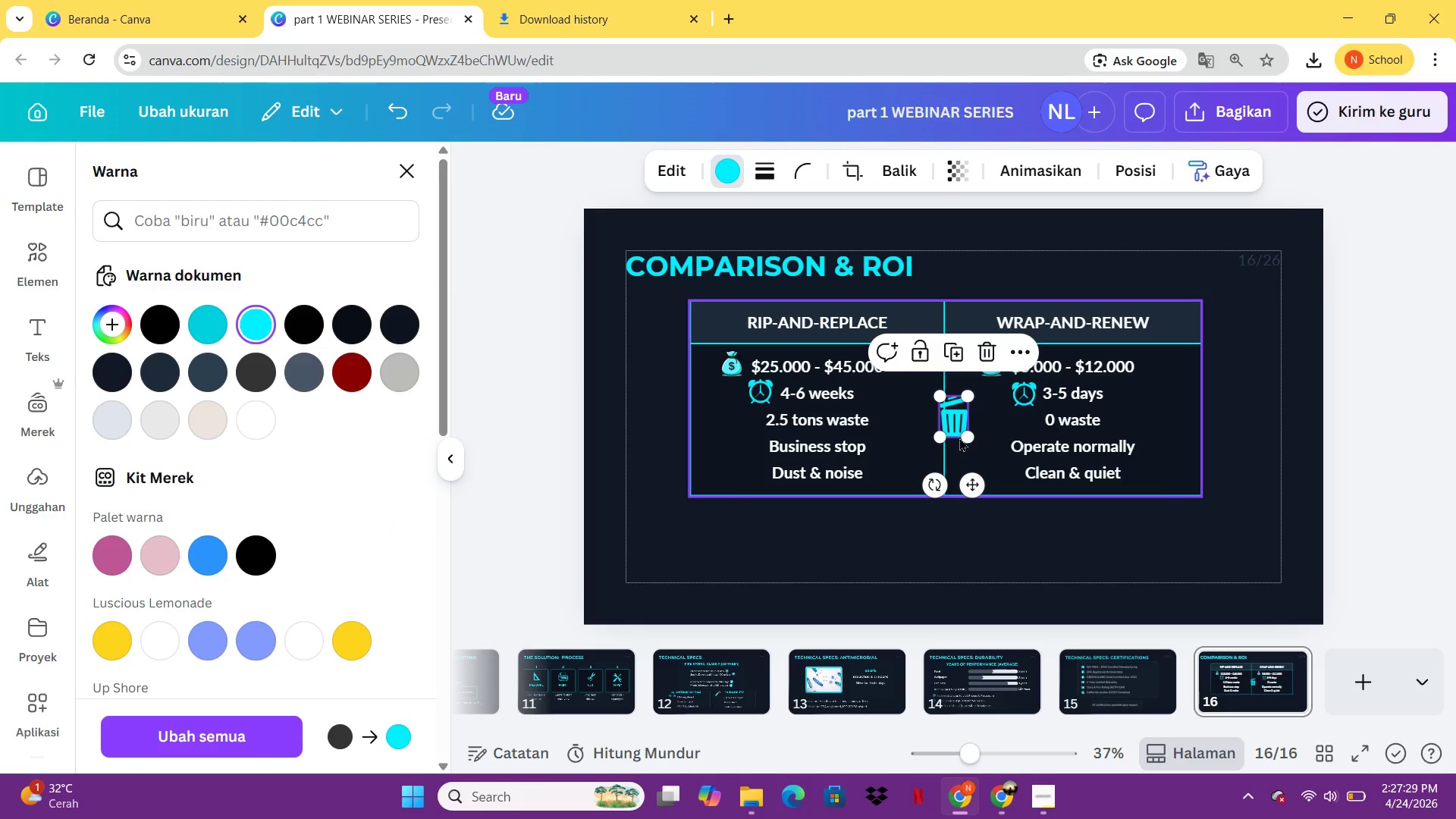 
left_click_drag(start_coordinate=[965, 438], to_coordinate=[958, 425])
 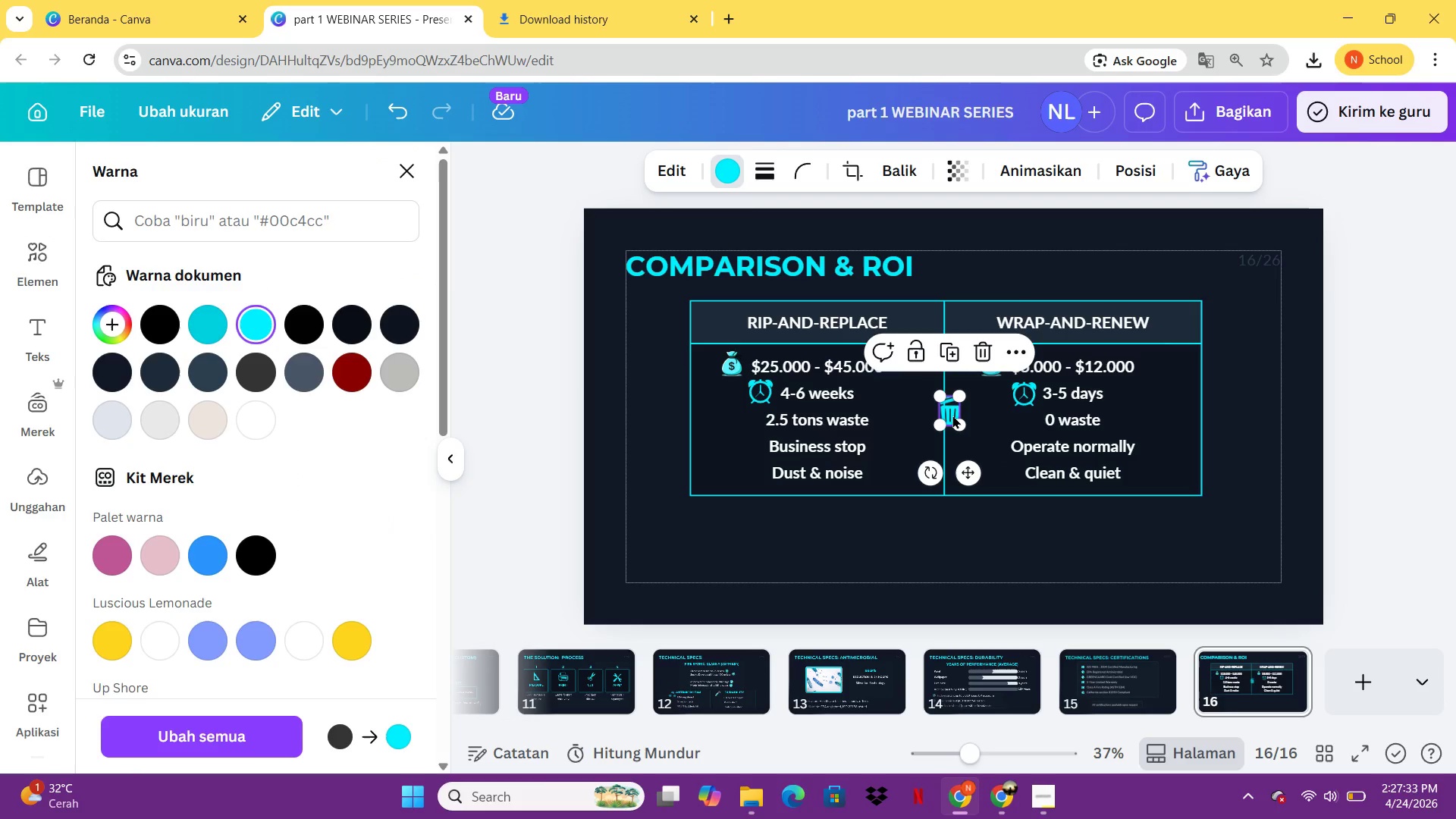 
left_click_drag(start_coordinate=[952, 415], to_coordinate=[751, 428])
 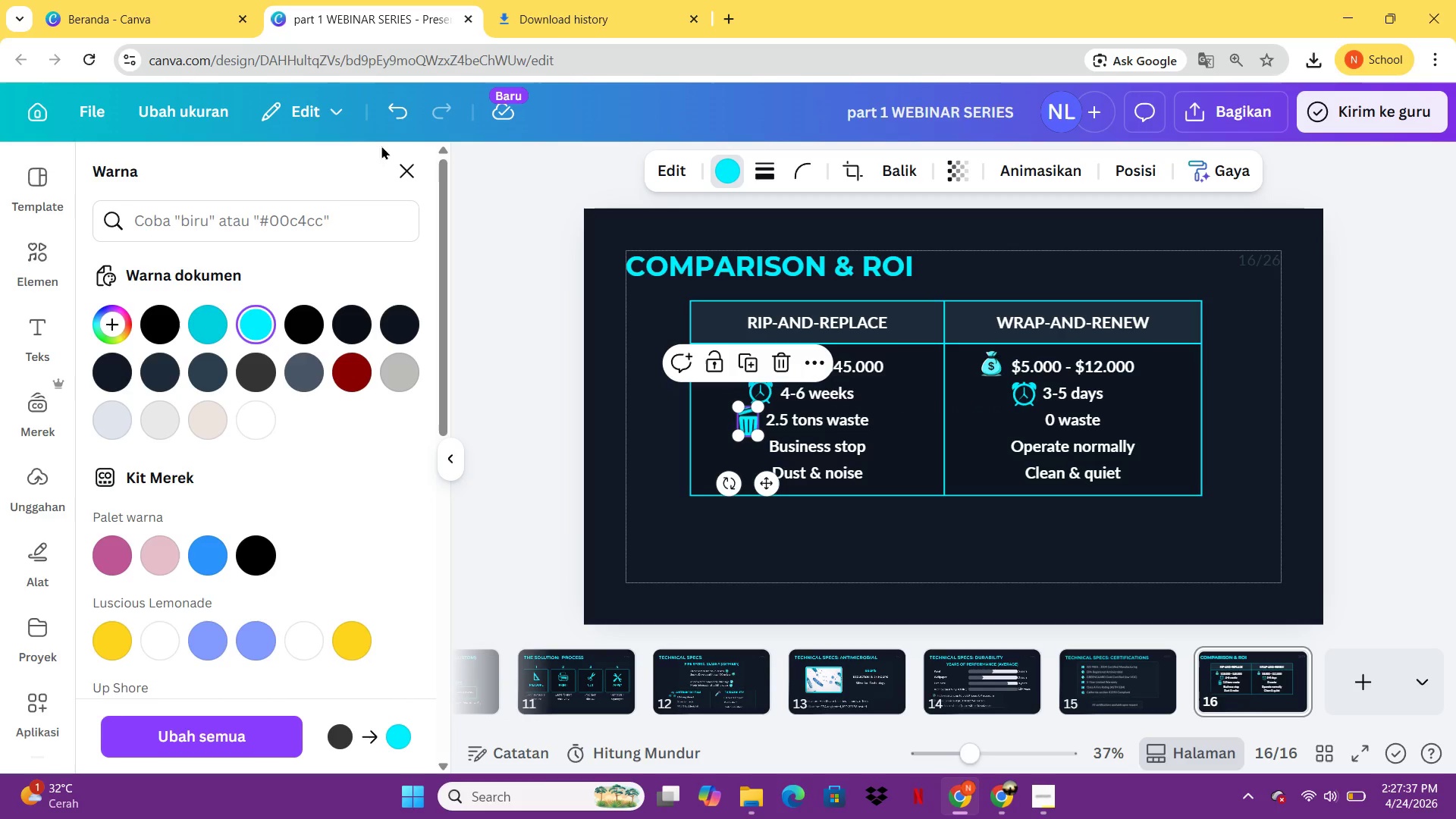 
left_click([48, 279])
 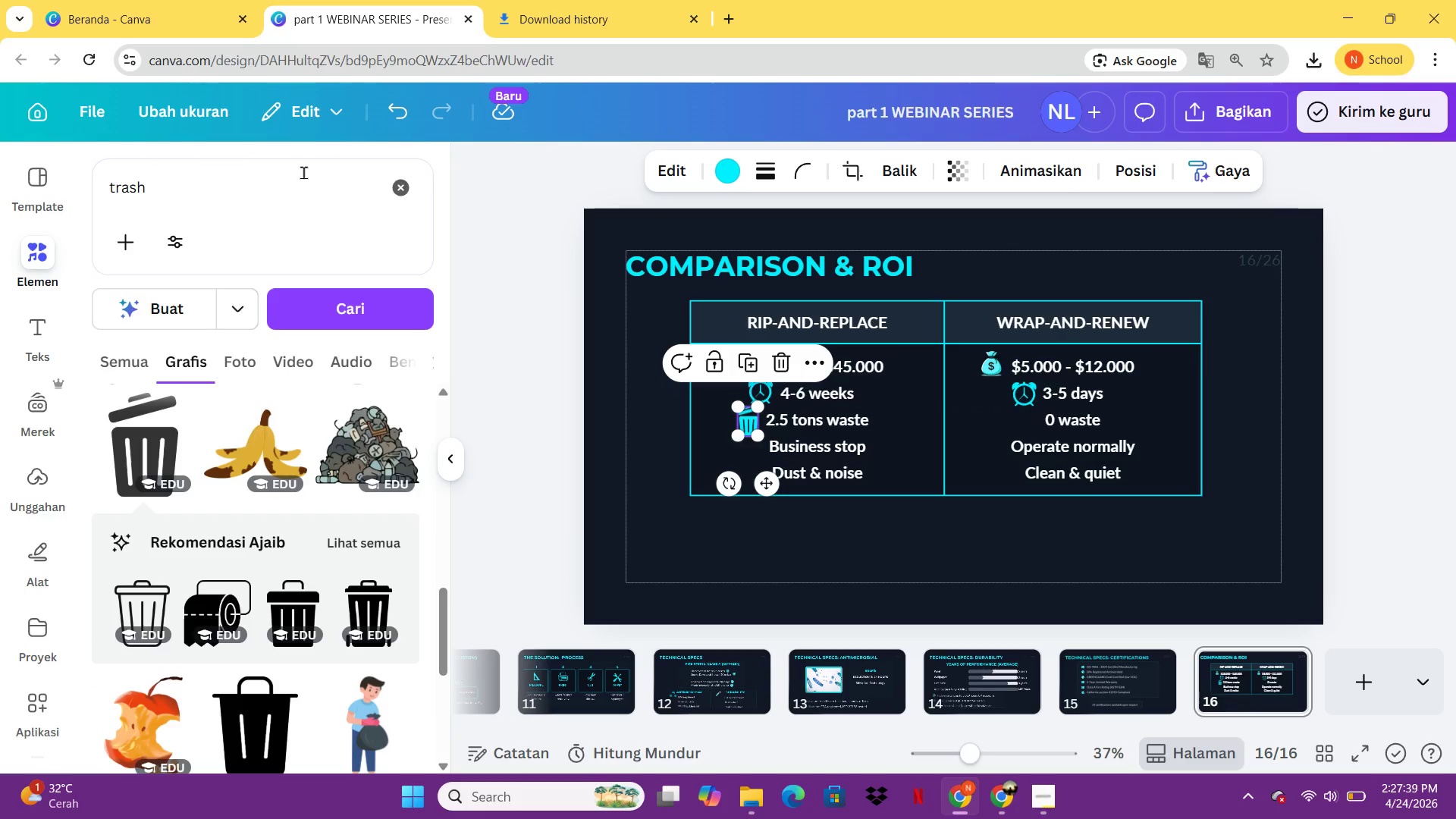 
left_click_drag(start_coordinate=[276, 187], to_coordinate=[101, 180])
 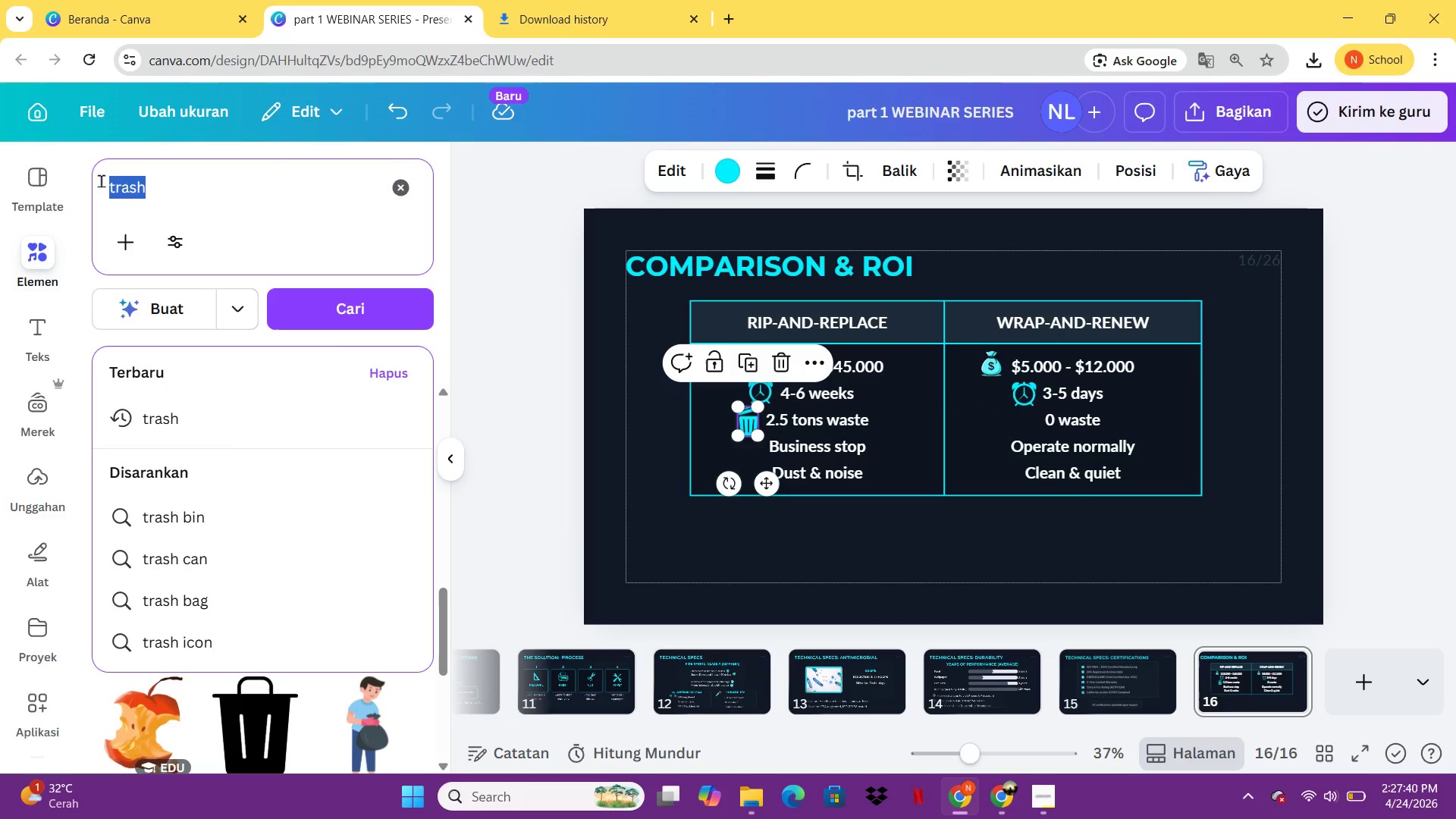 
type(recycle)
 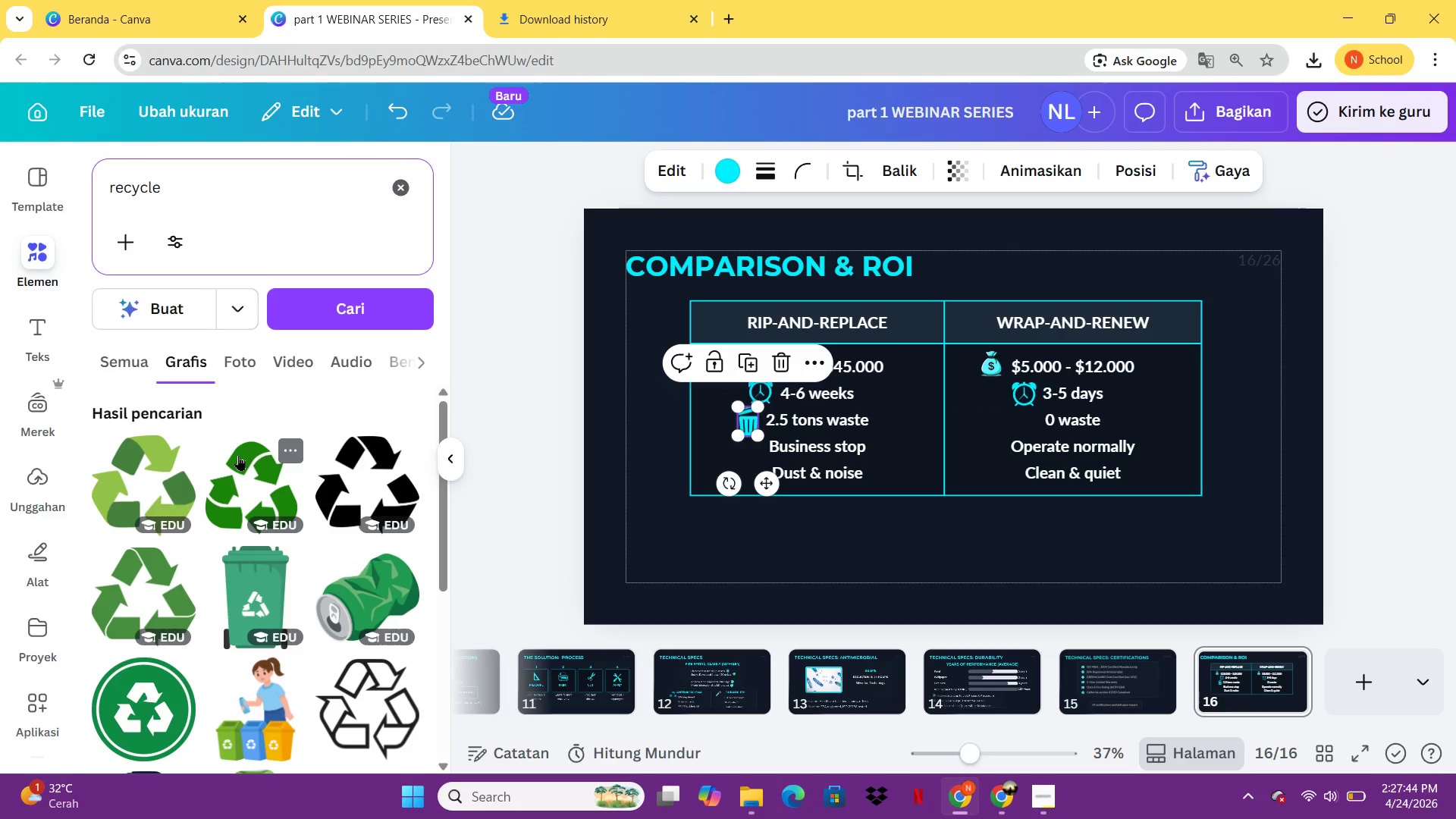 
left_click([238, 455])
 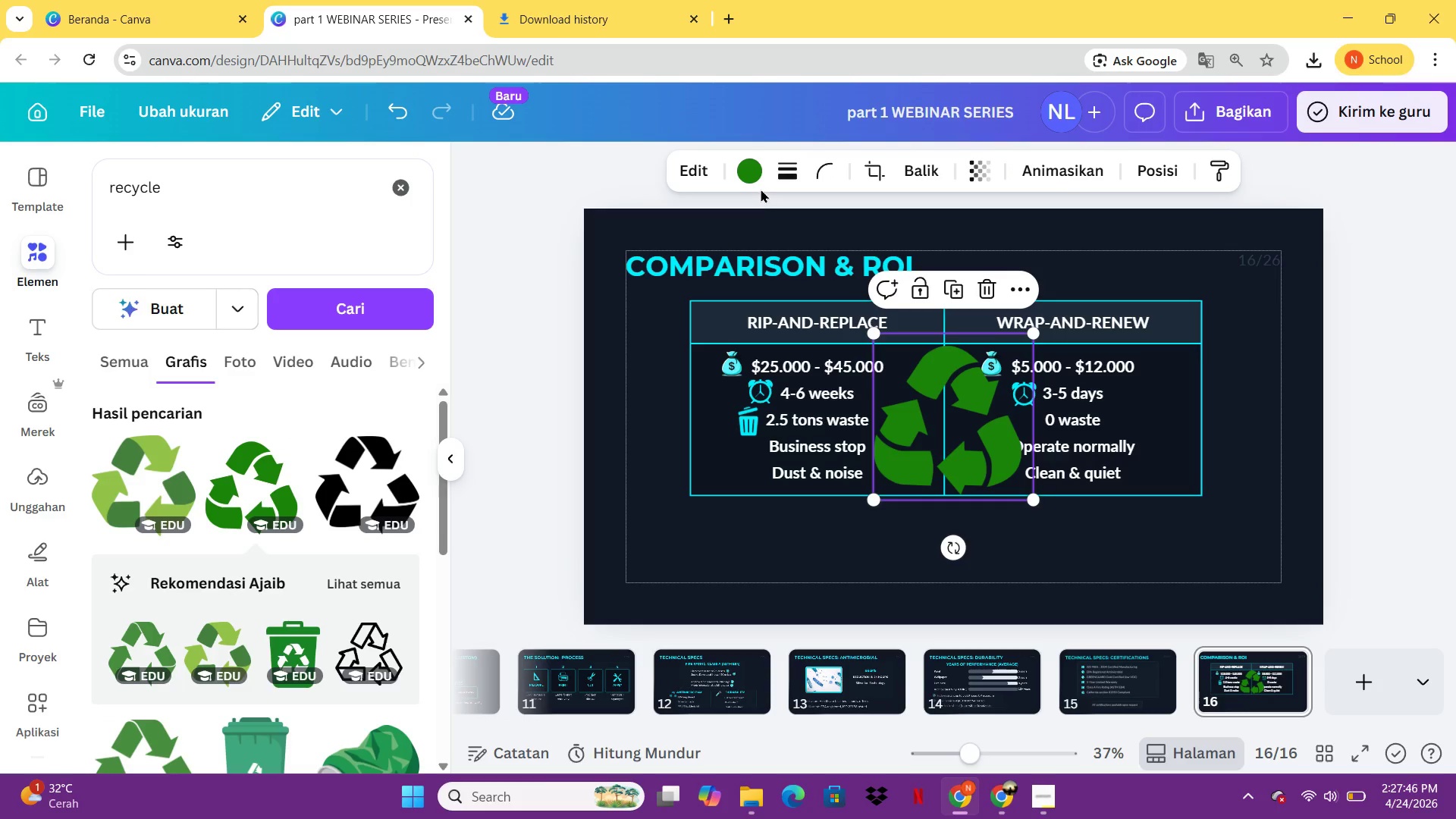 
left_click([735, 173])
 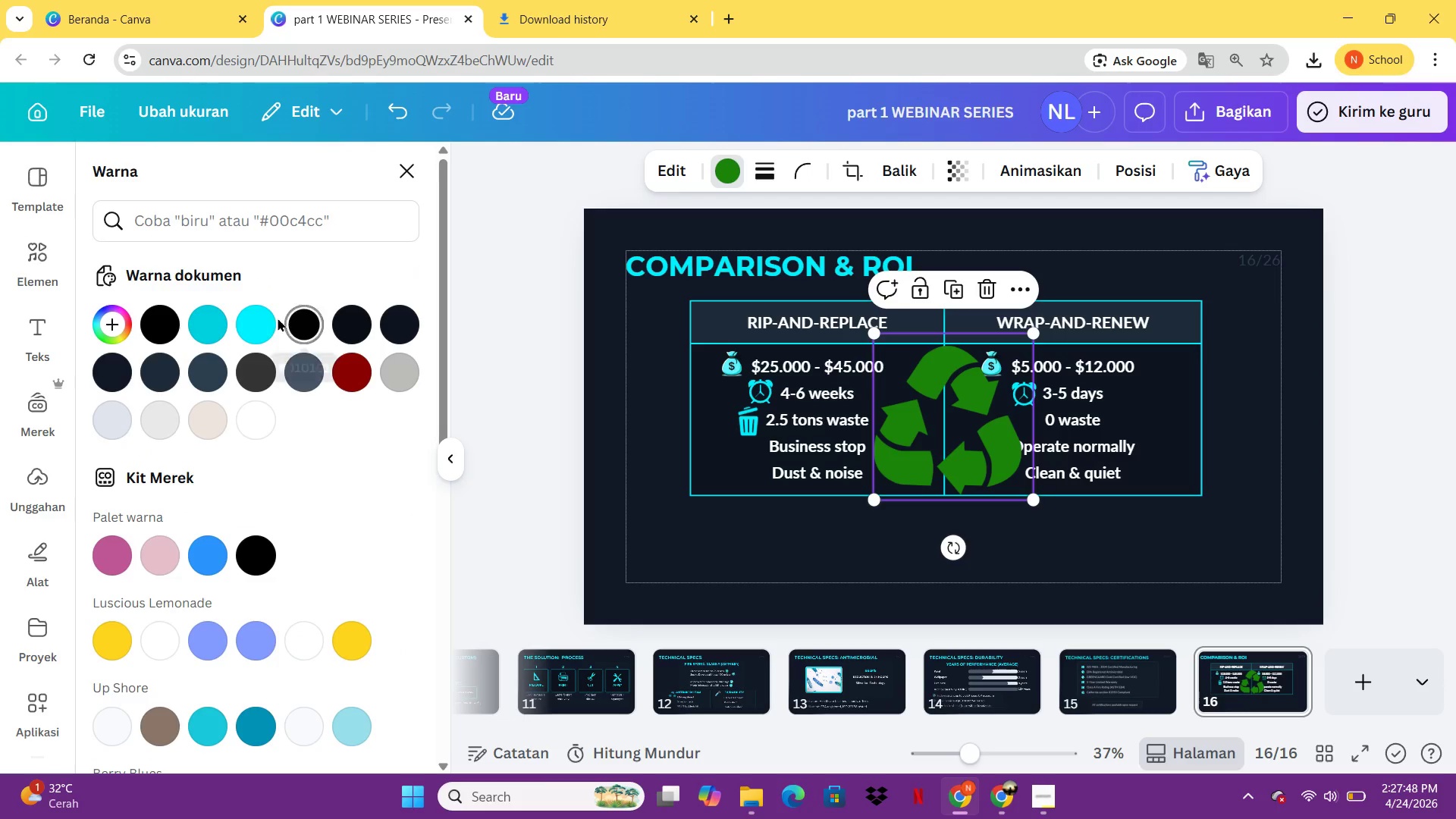 
left_click([260, 318])
 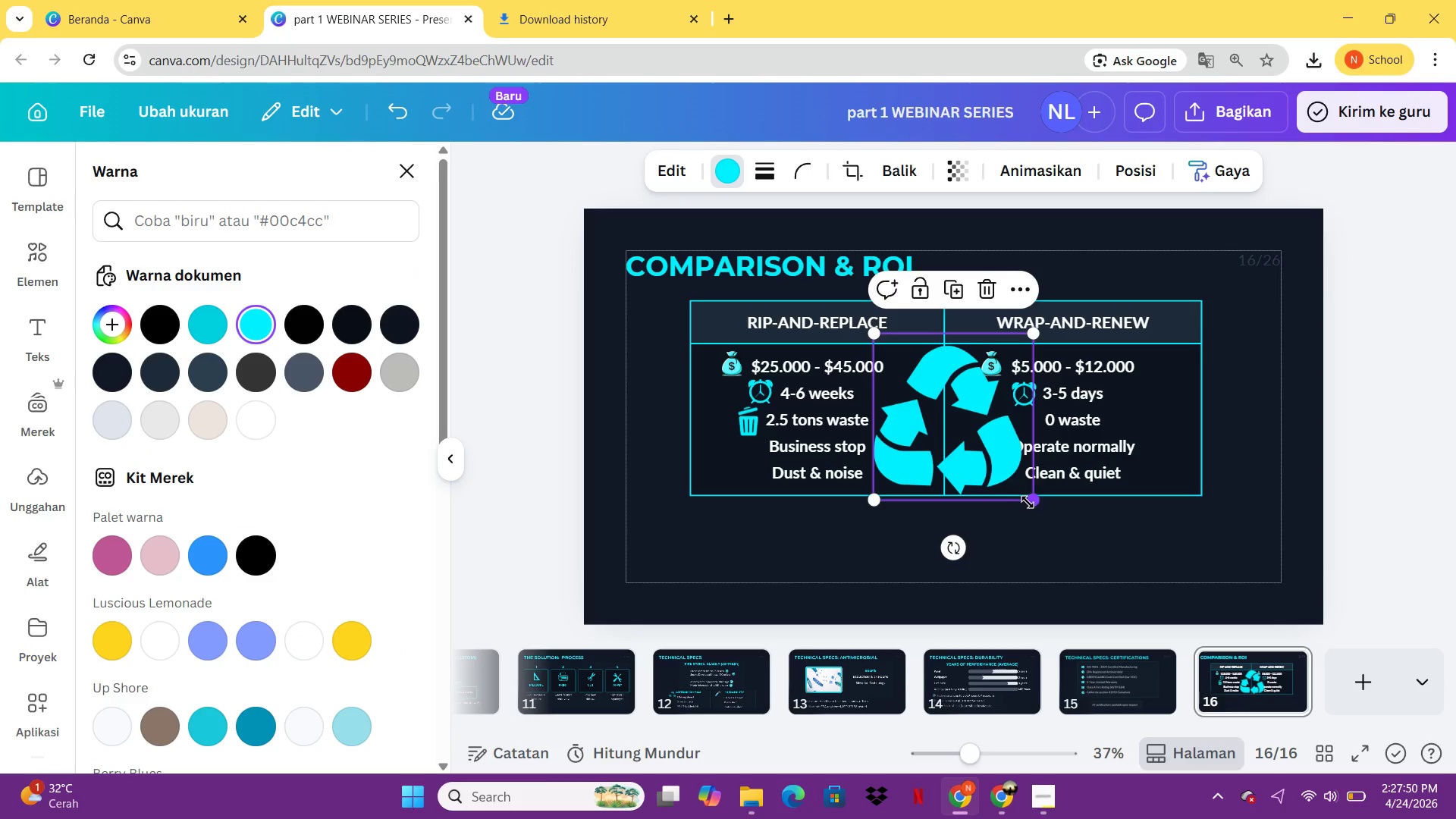 
left_click_drag(start_coordinate=[1030, 500], to_coordinate=[901, 369])
 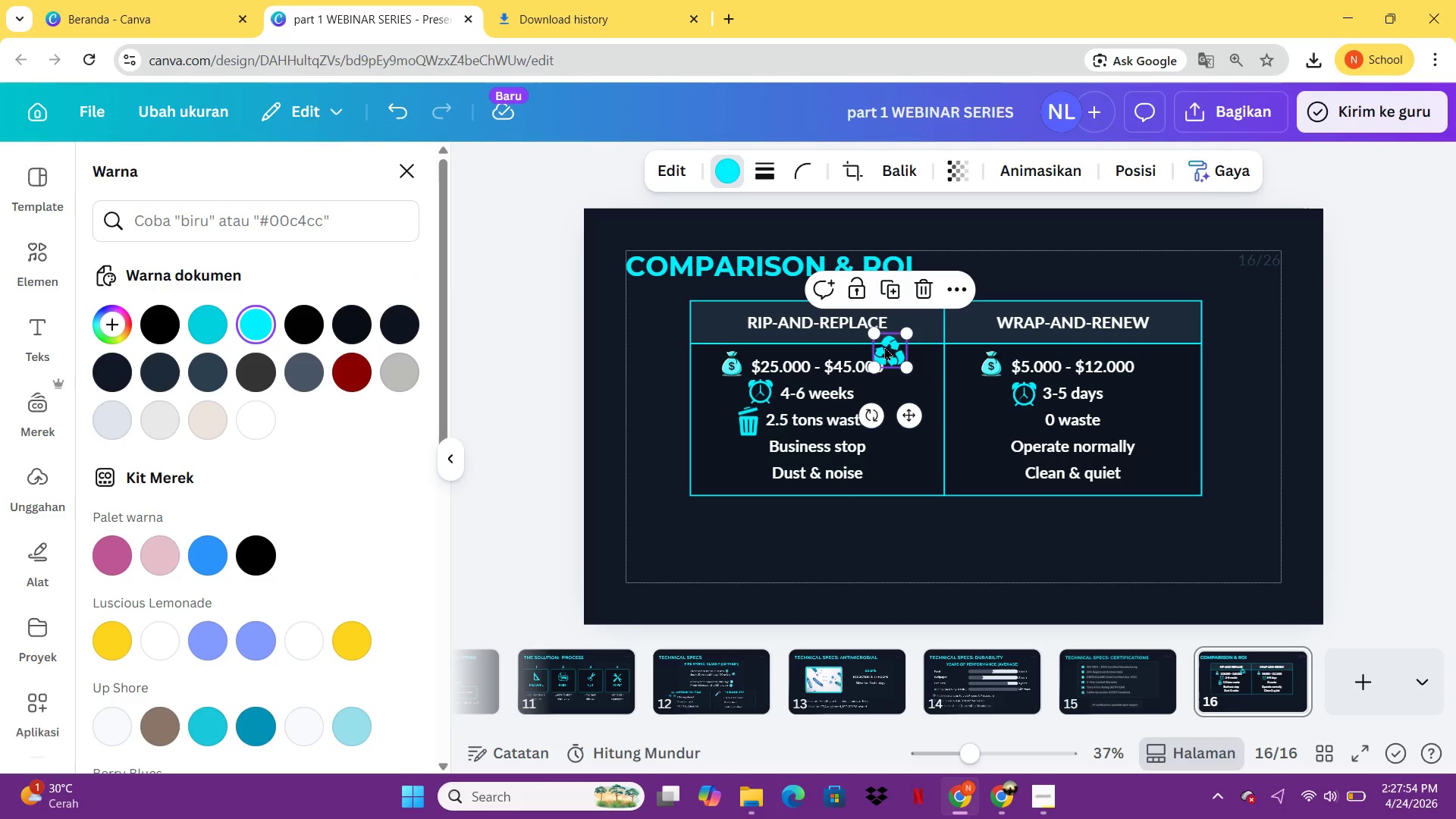 
left_click_drag(start_coordinate=[884, 347], to_coordinate=[982, 404])
 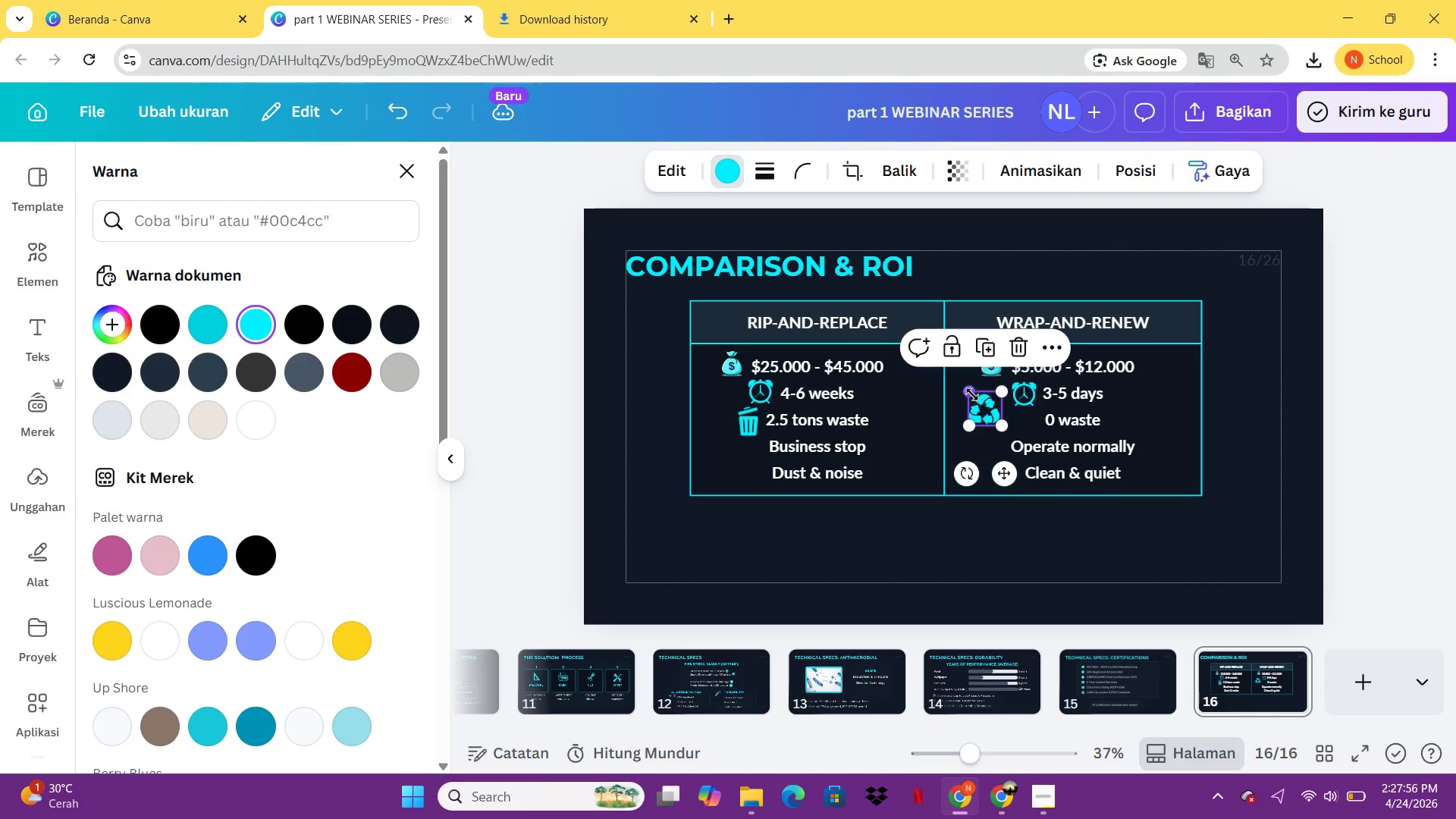 
left_click_drag(start_coordinate=[971, 393], to_coordinate=[977, 400])
 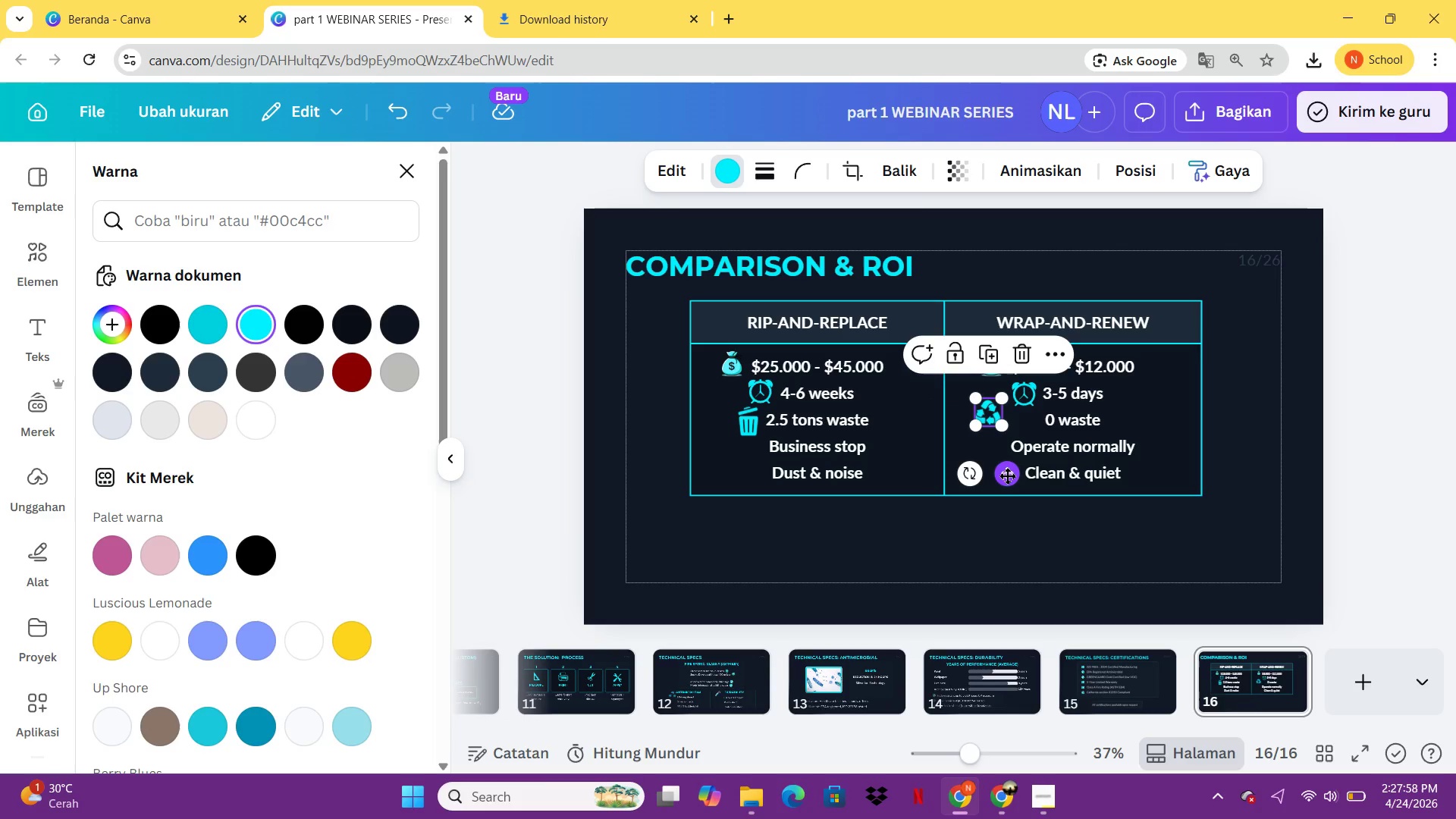 
left_click_drag(start_coordinate=[1007, 475], to_coordinate=[1046, 486])
 